 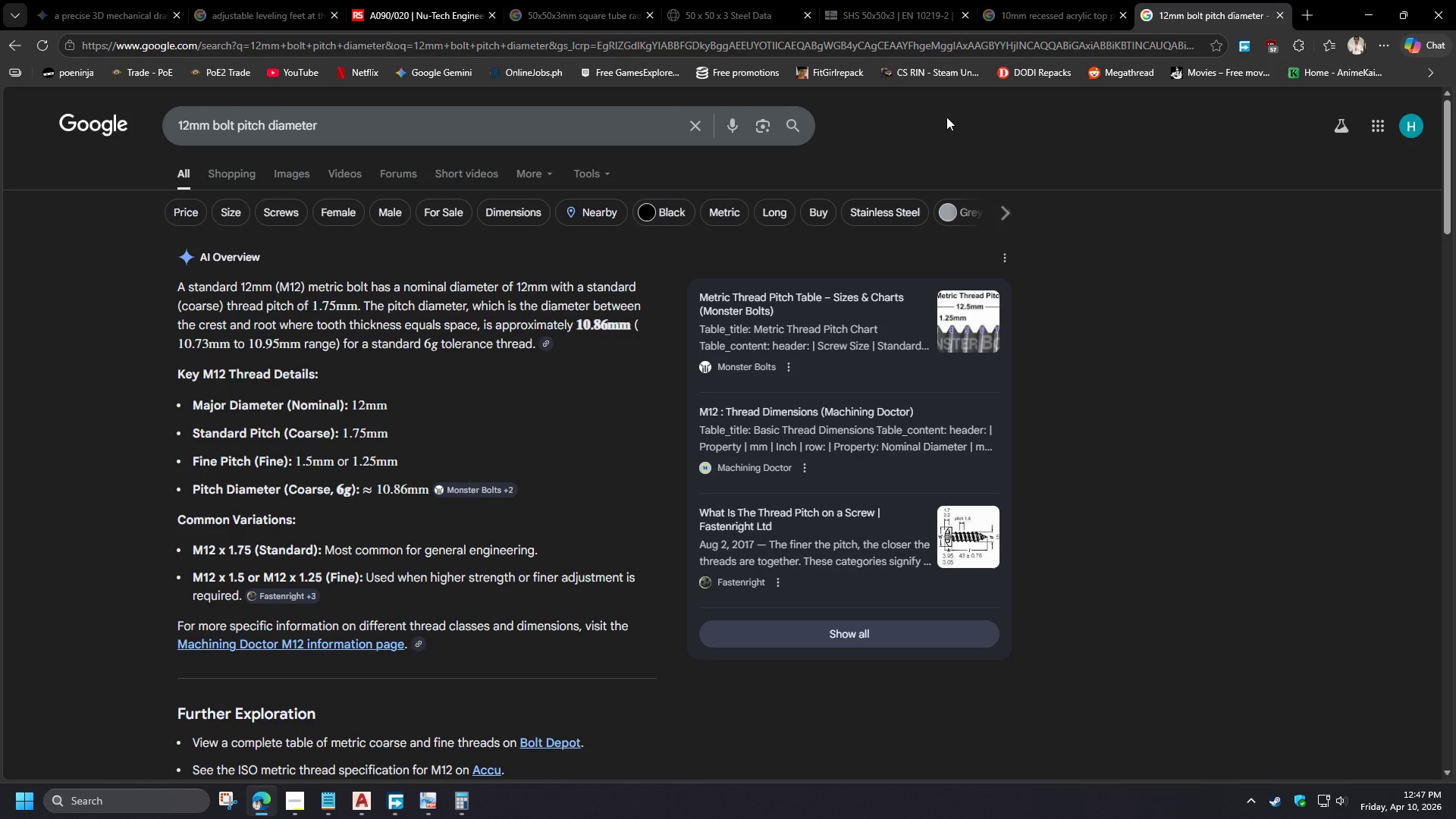 
left_click([447, 0])
 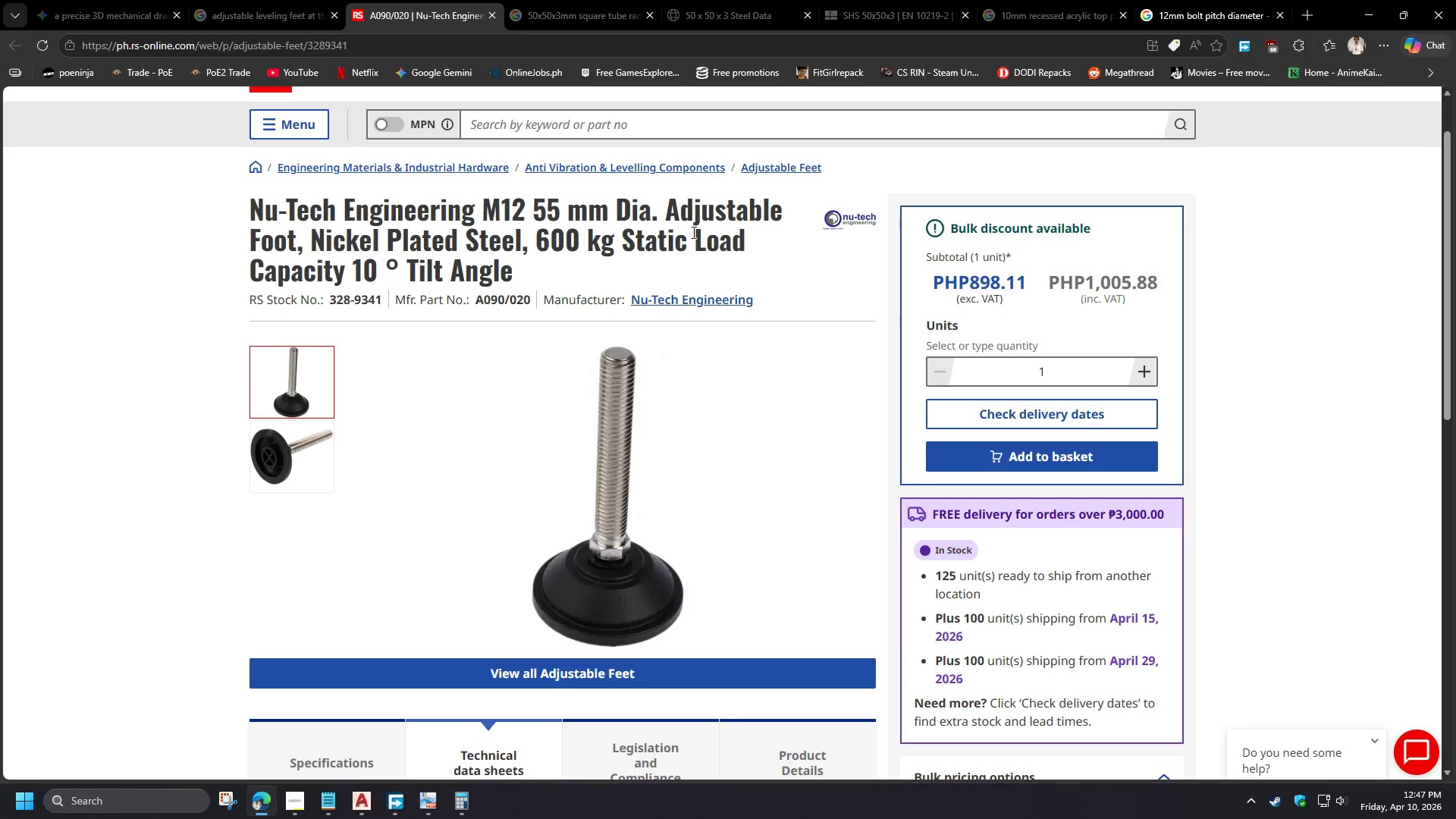 
wait(6.77)
 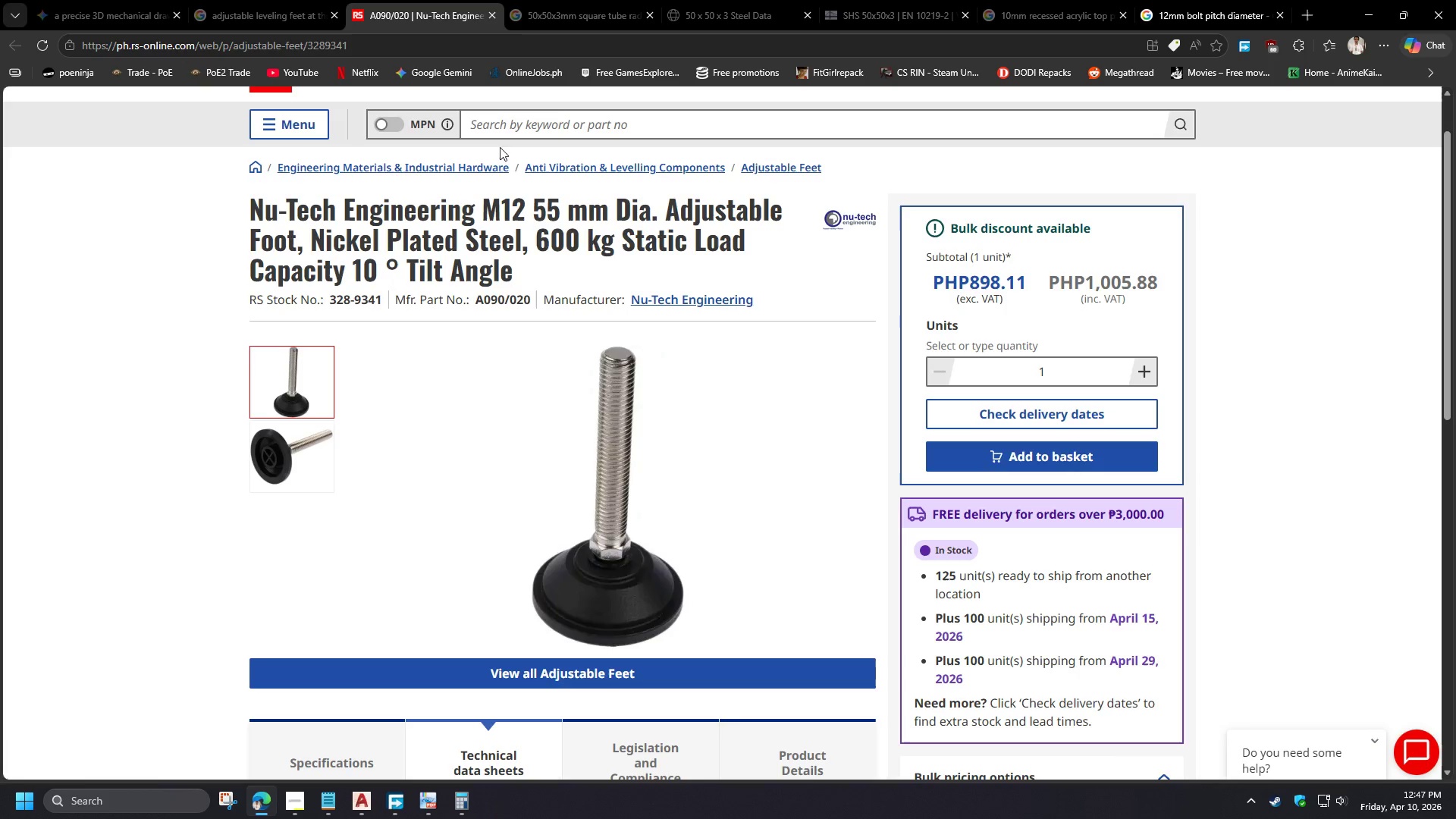 
left_click([1360, 15])
 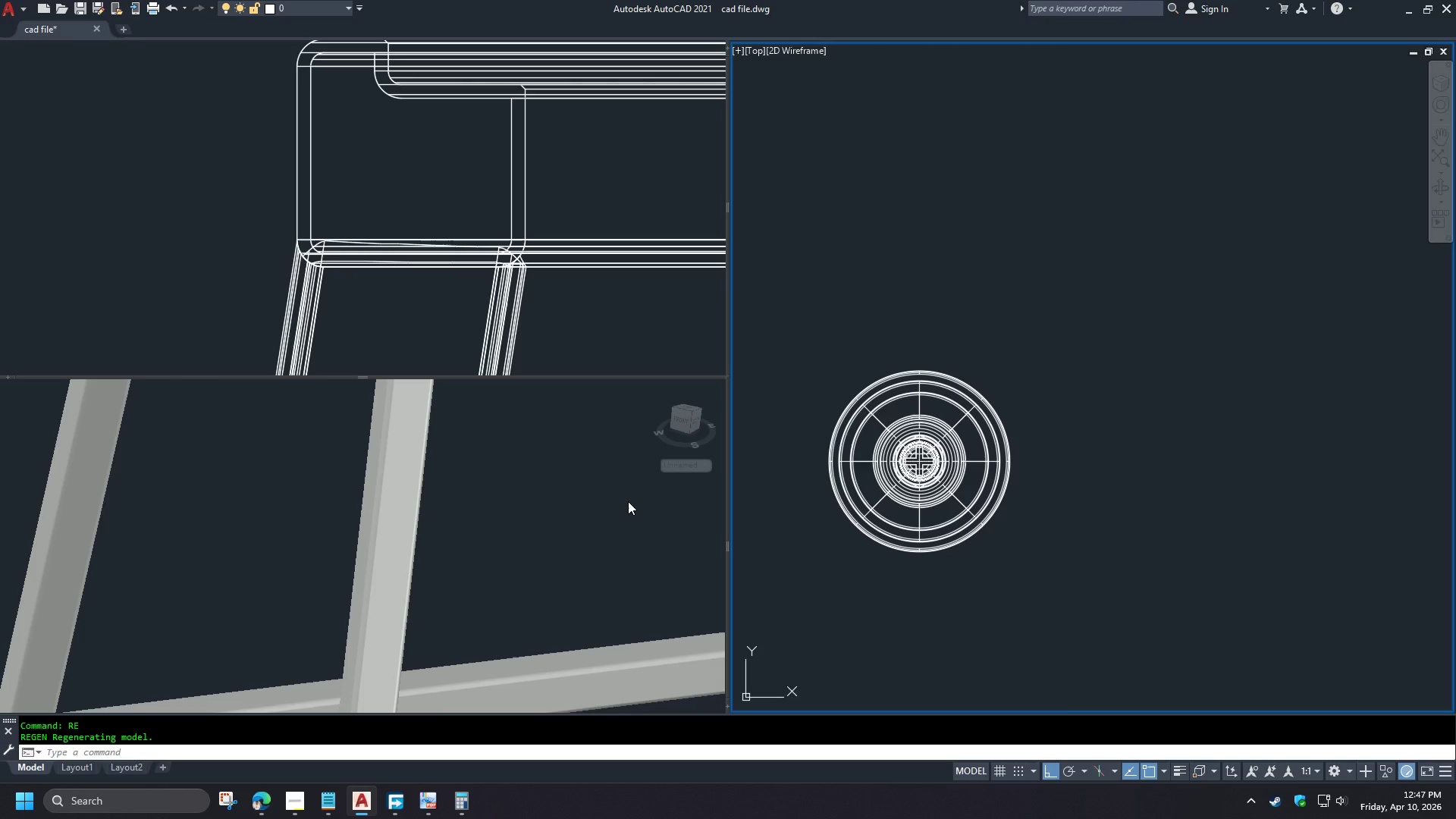 
left_click([605, 508])
 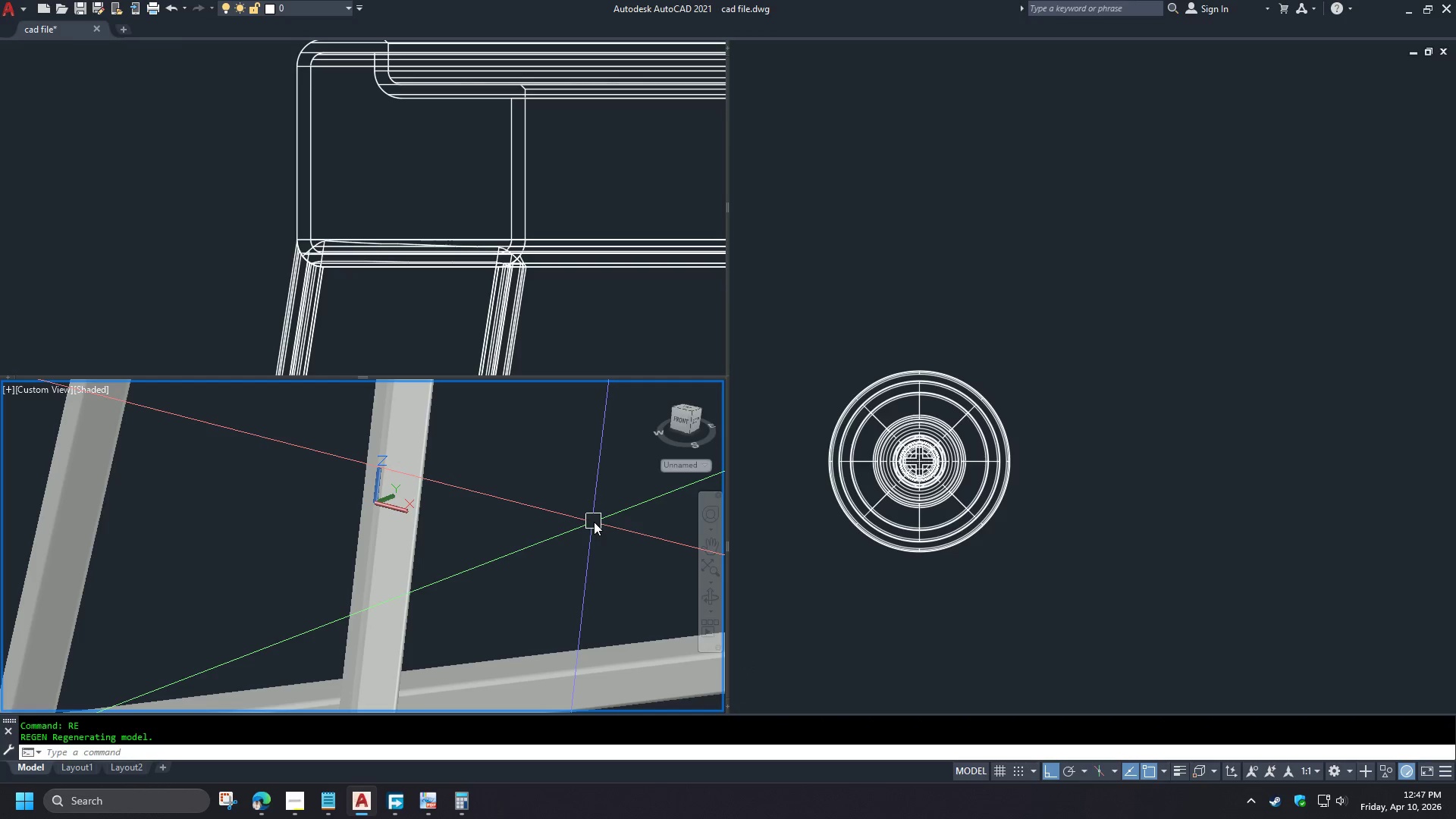 
scroll: coordinate [584, 513], scroll_direction: down, amount: 3.0
 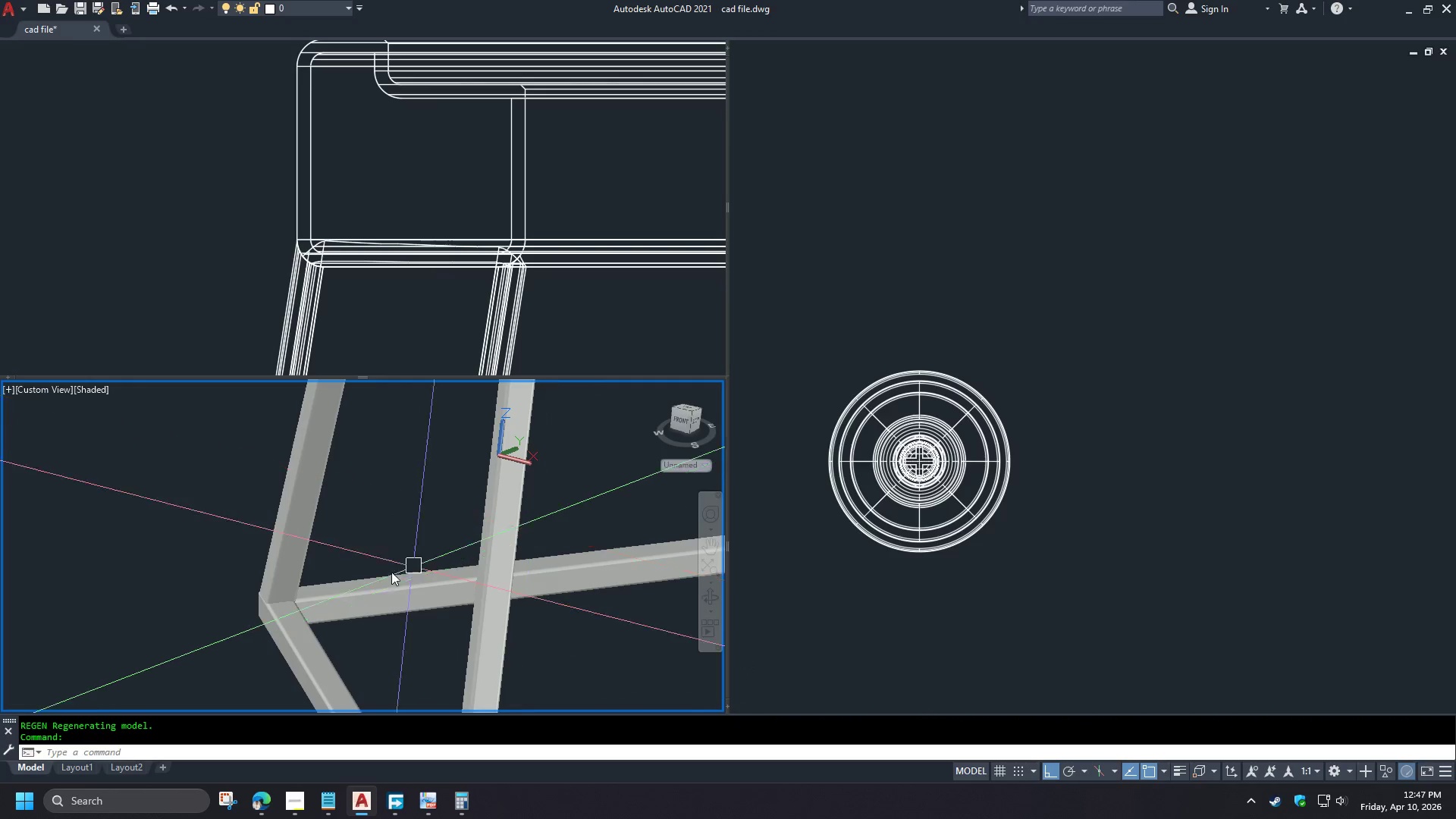 
scroll: coordinate [253, 648], scroll_direction: up, amount: 2.0
 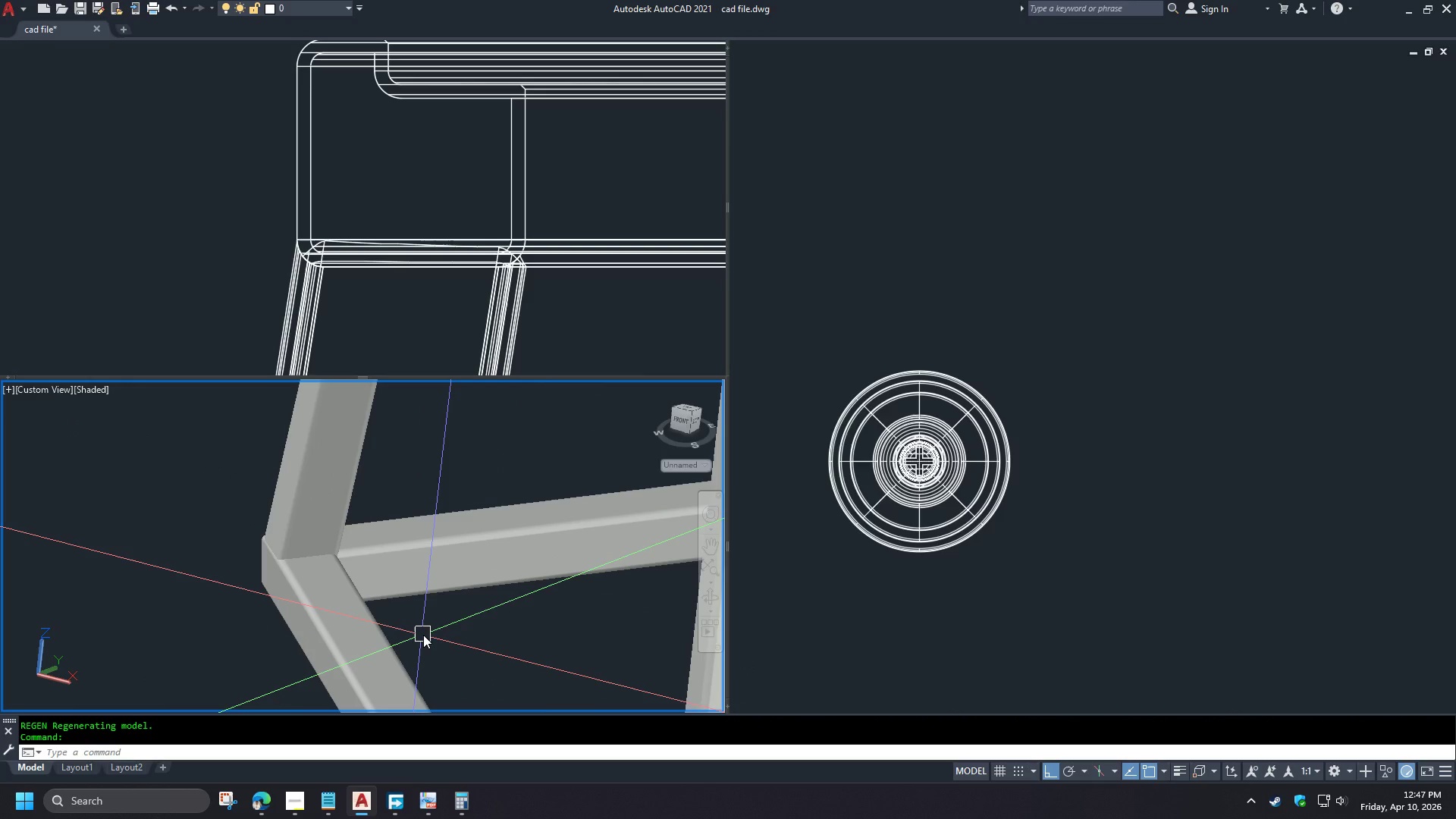 
type(la )
 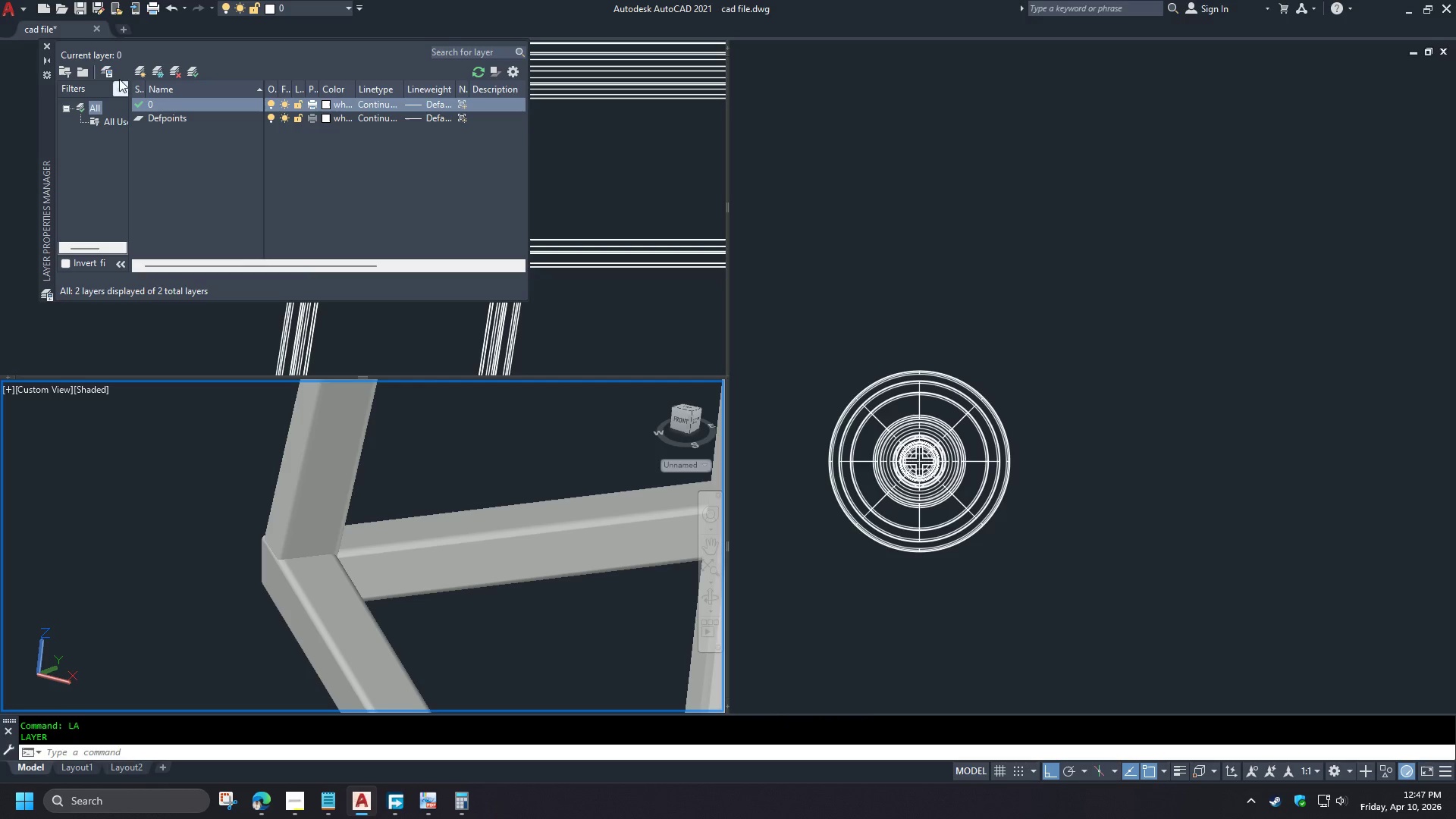 
left_click([143, 76])
 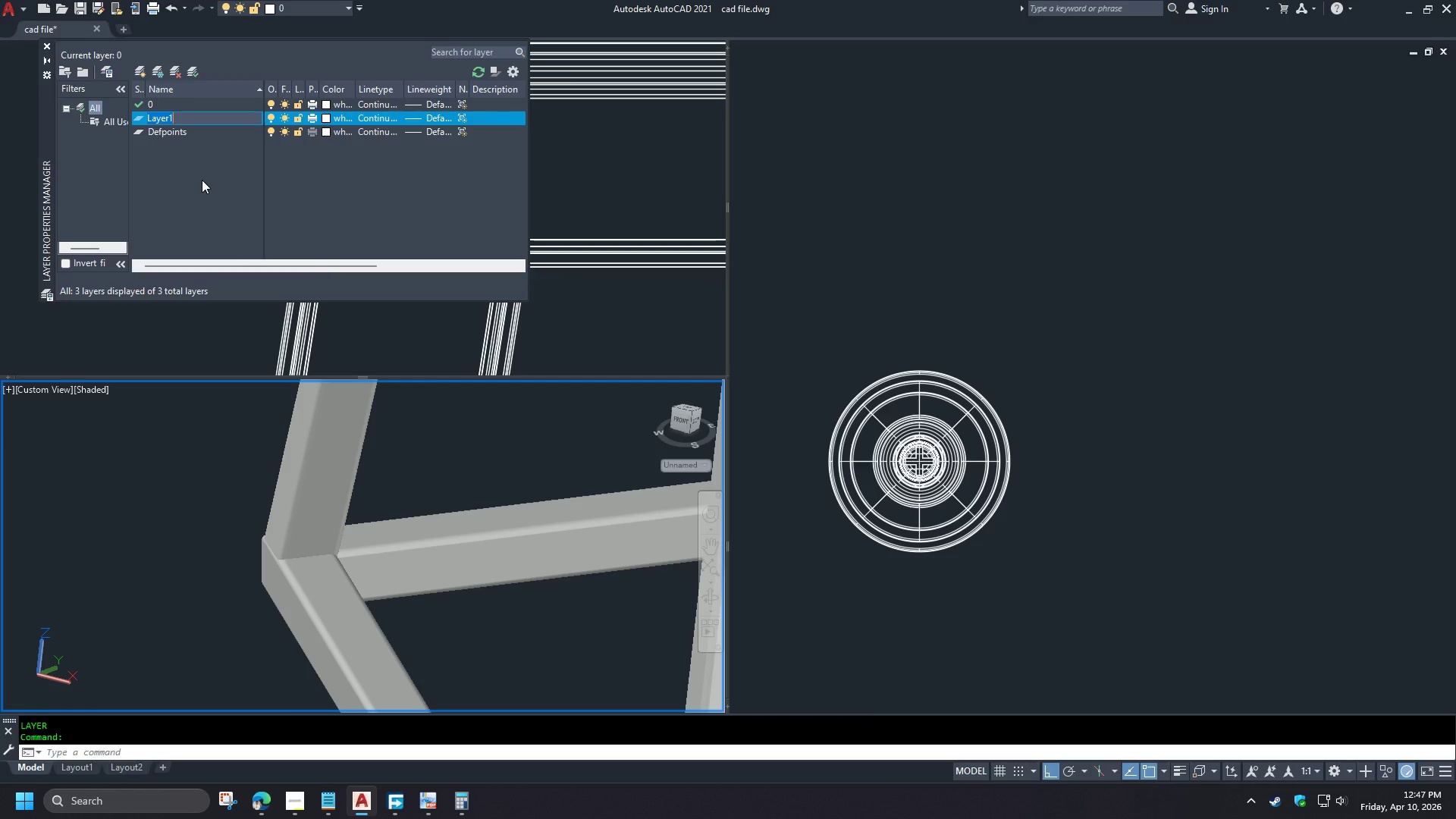 
type(adjustab,e)
key(Escape)
 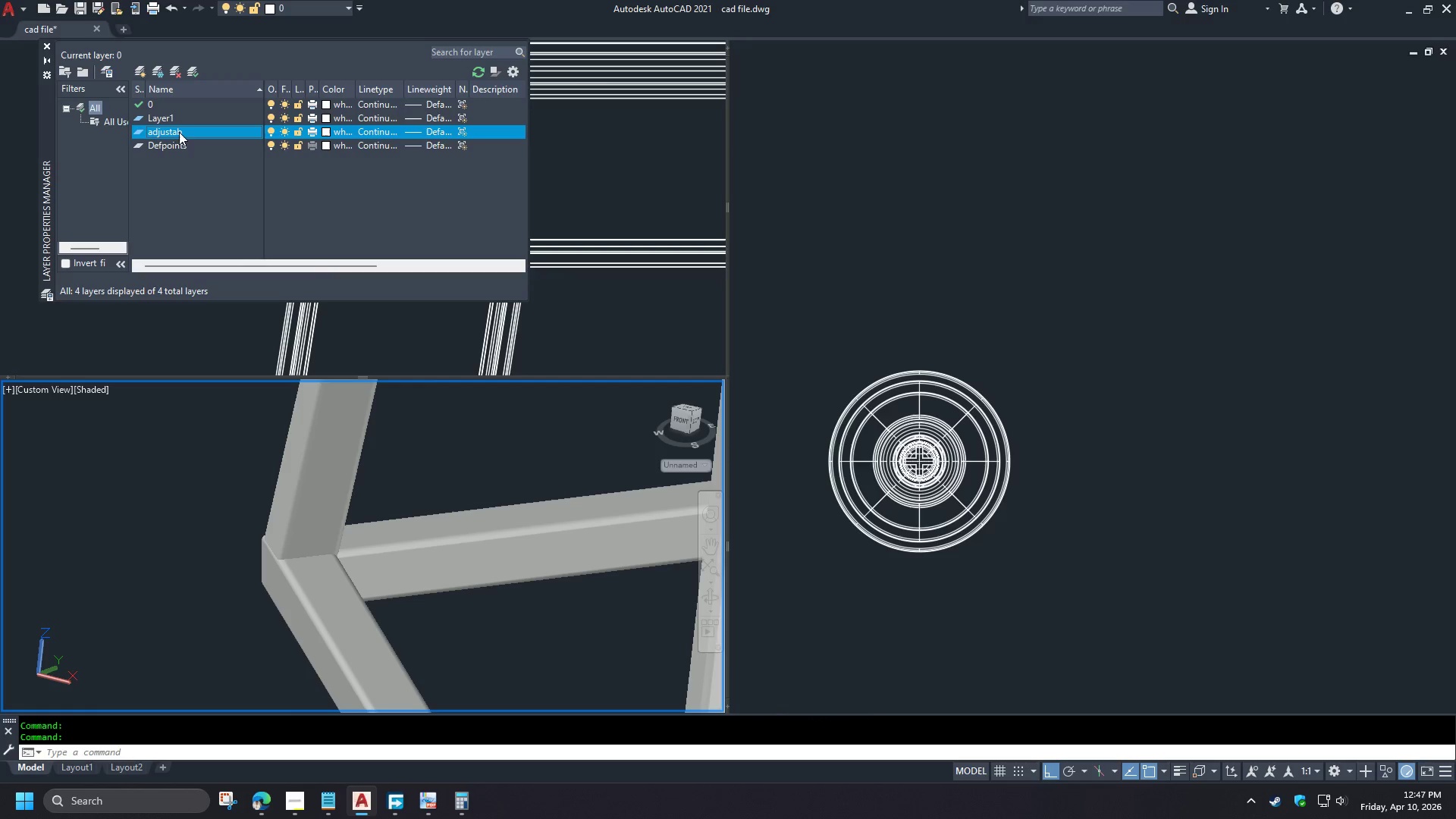 
hold_key(key=ControlLeft, duration=0.52)
 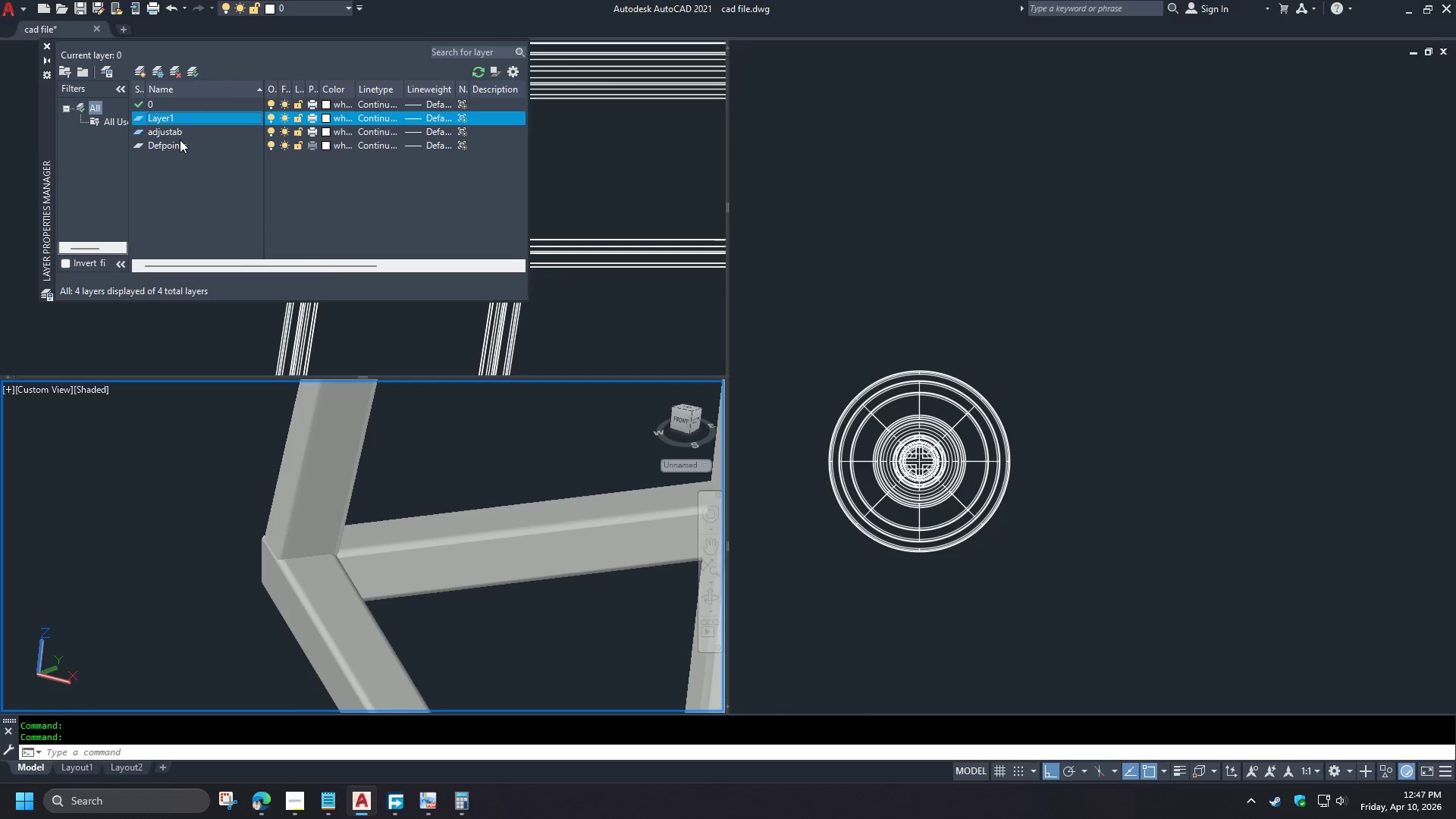 
left_click([179, 132])
 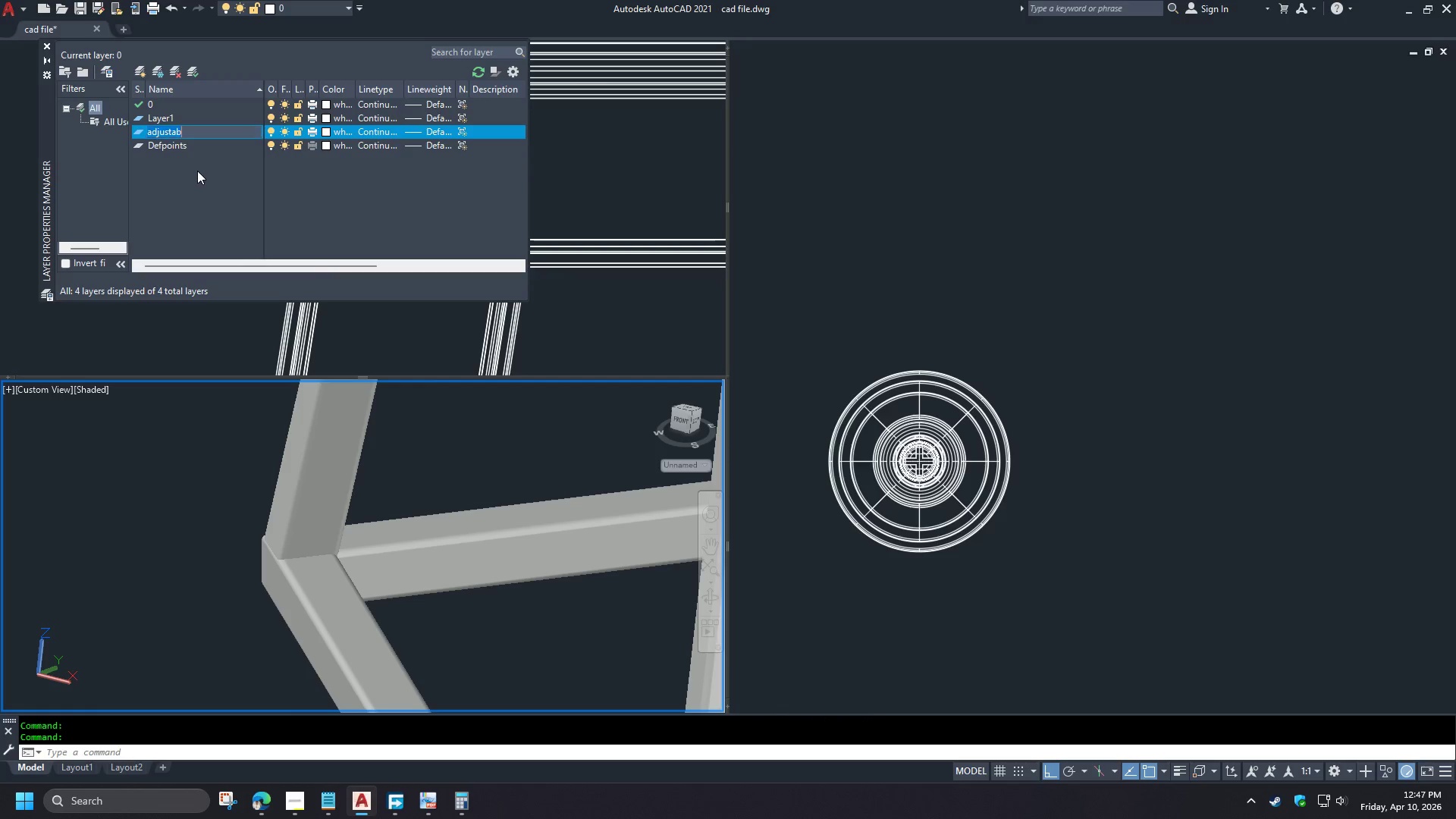 
type([F2]adjustable_fooi)
key(Backspace)
type(r)
key(Backspace)
type(t)
 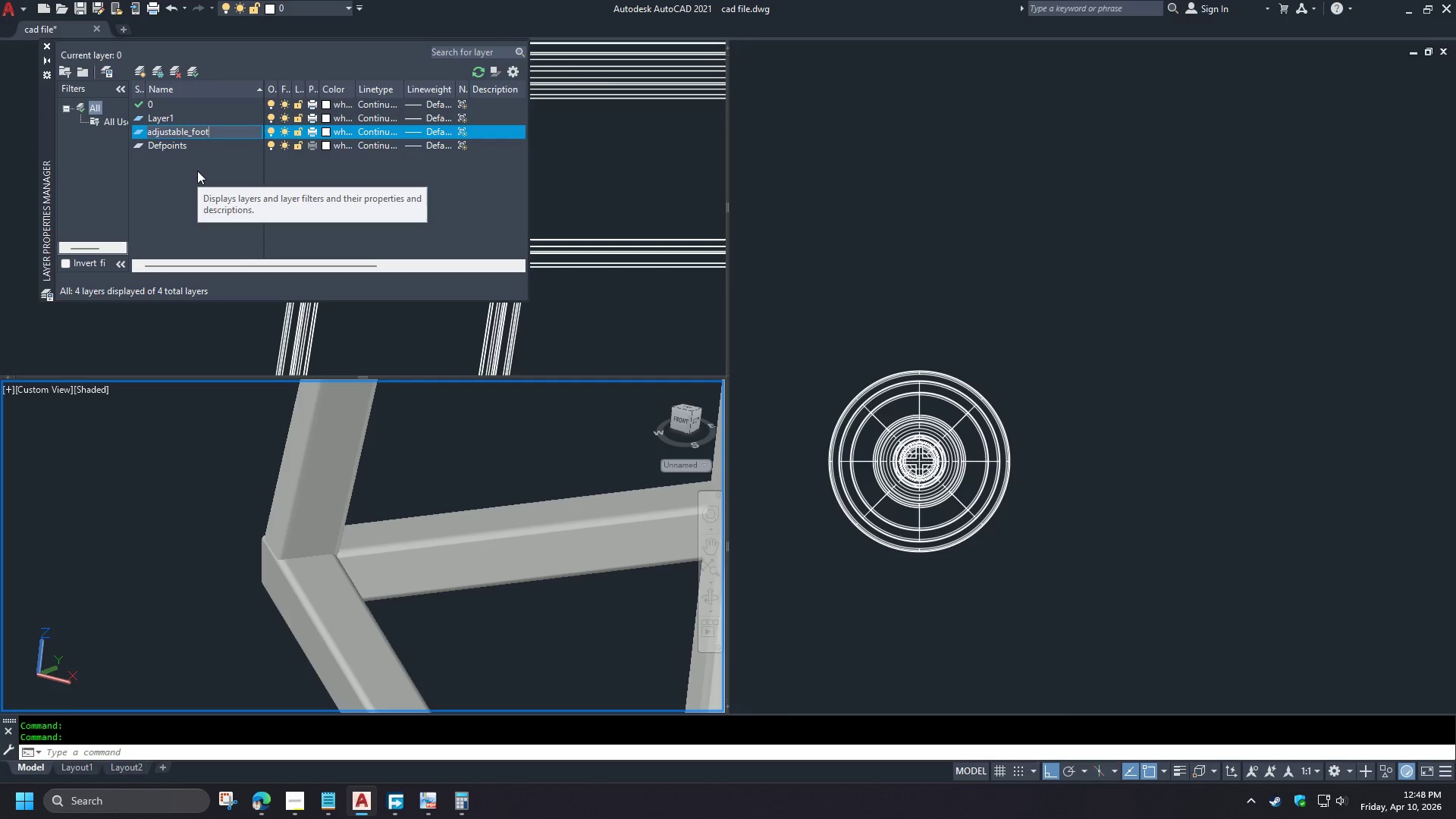 
key(Enter)
 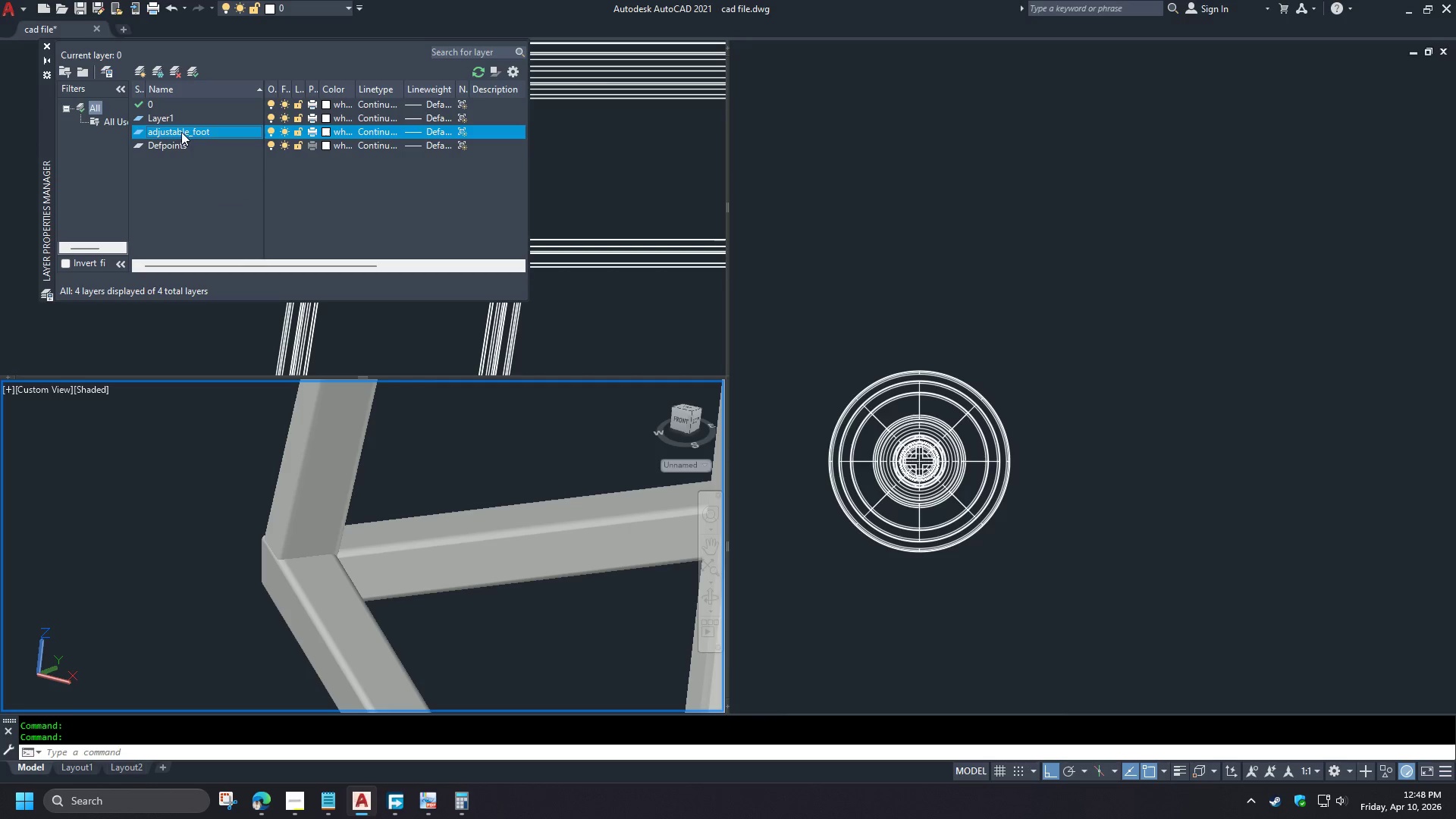 
left_click([178, 122])
 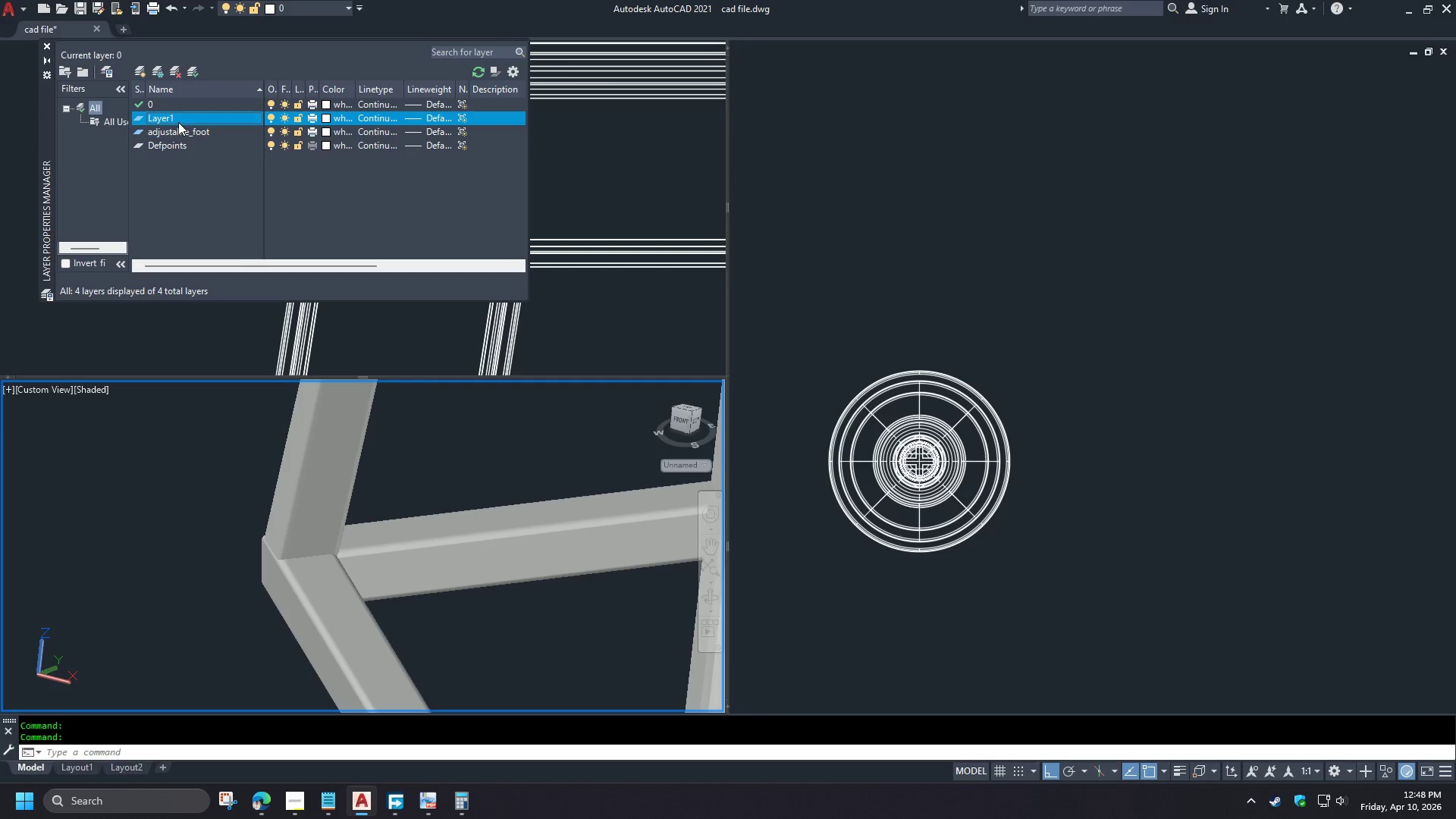 
key(2)
 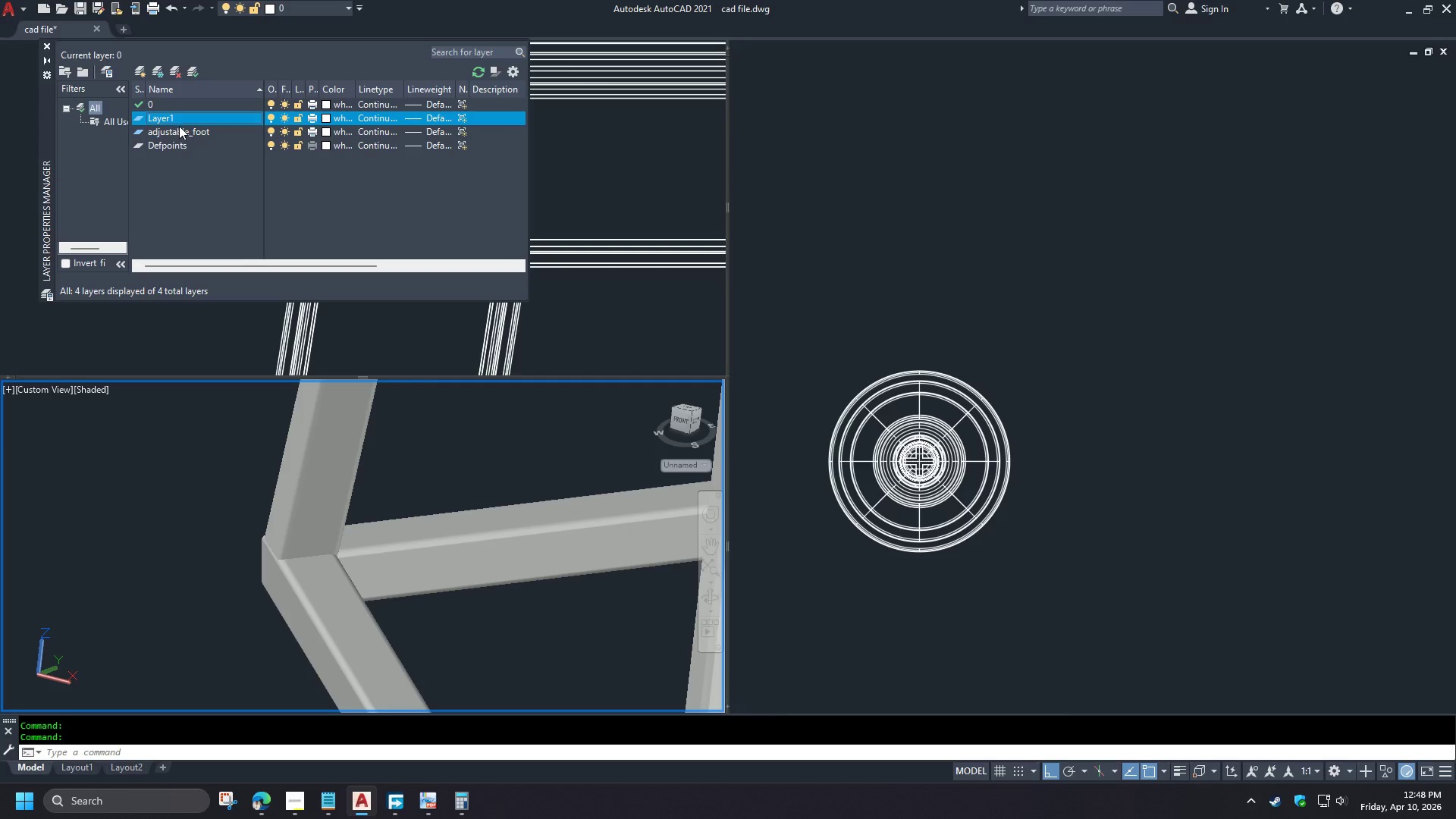 
key(F2)
 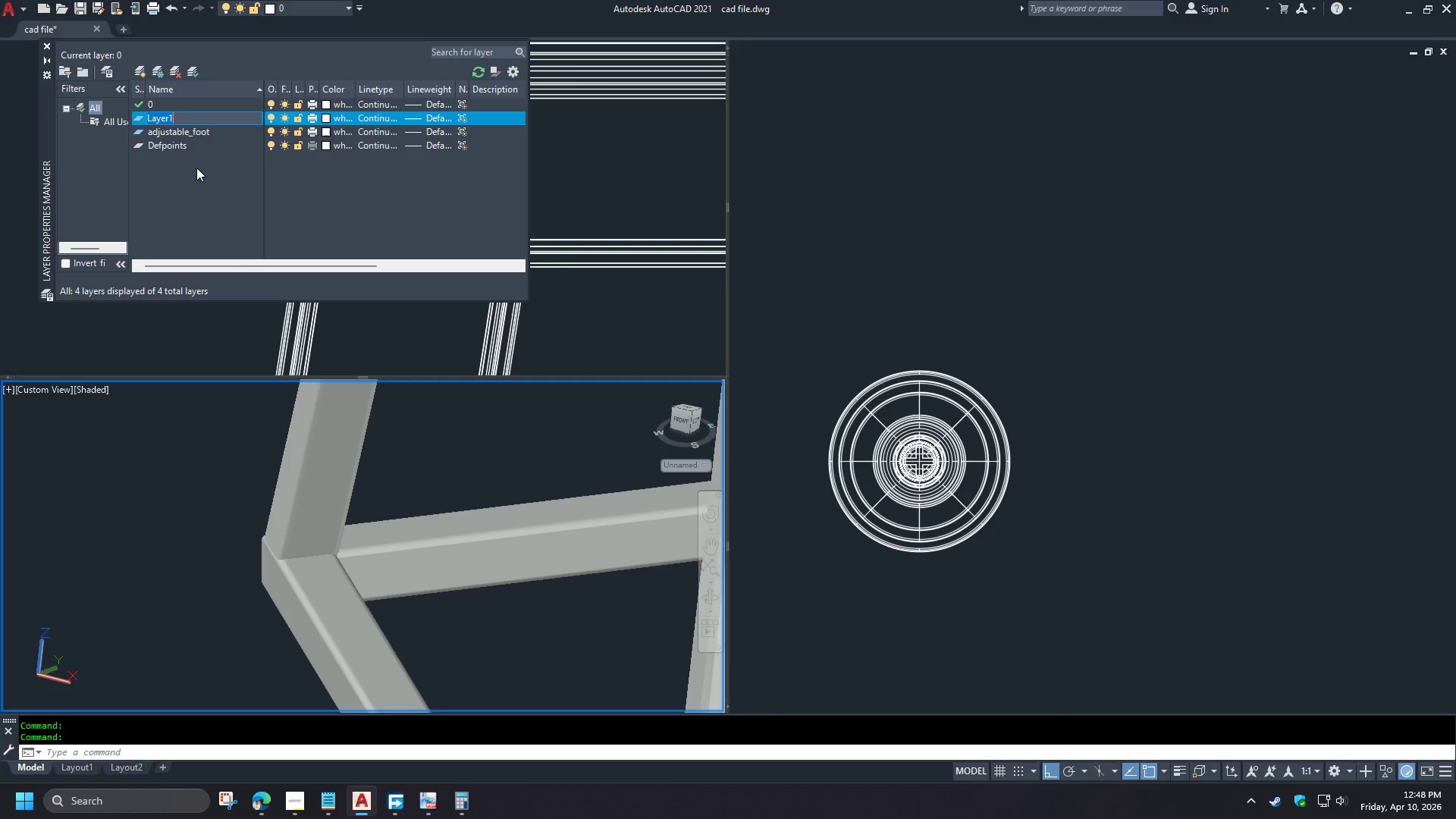 
mouse_move([197, 154])
 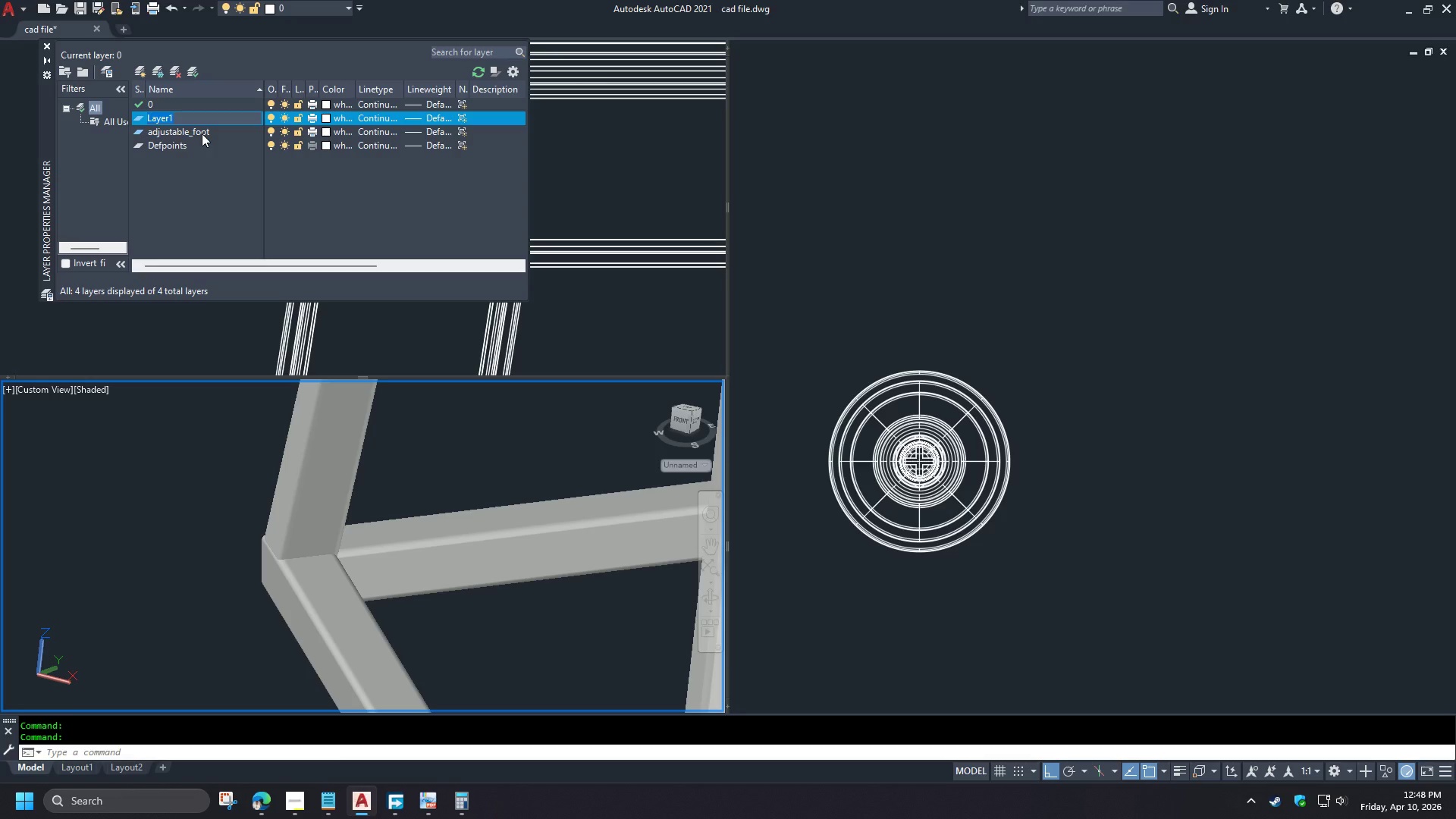 
left_click([202, 133])
 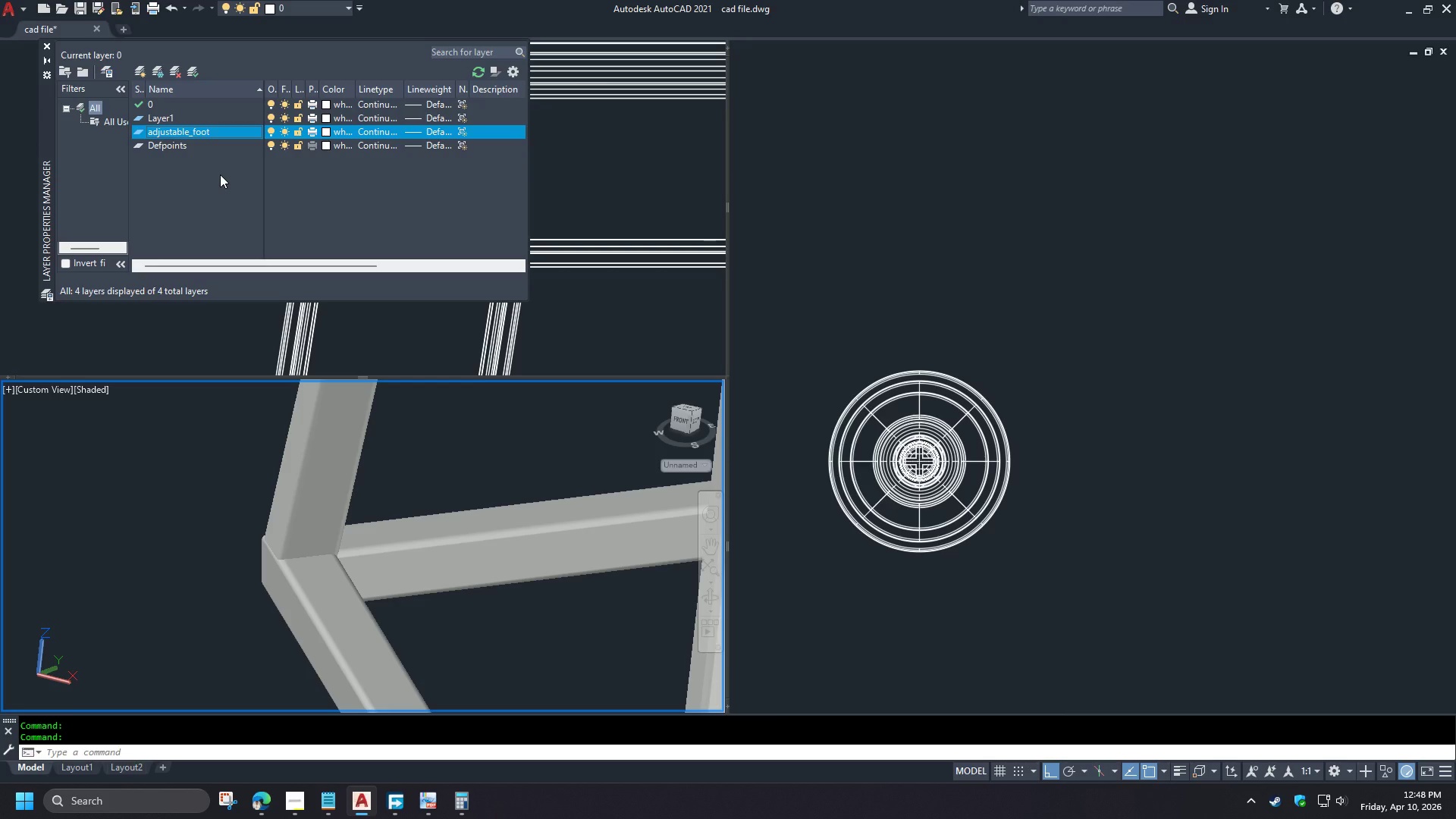 
key(Control+C)
 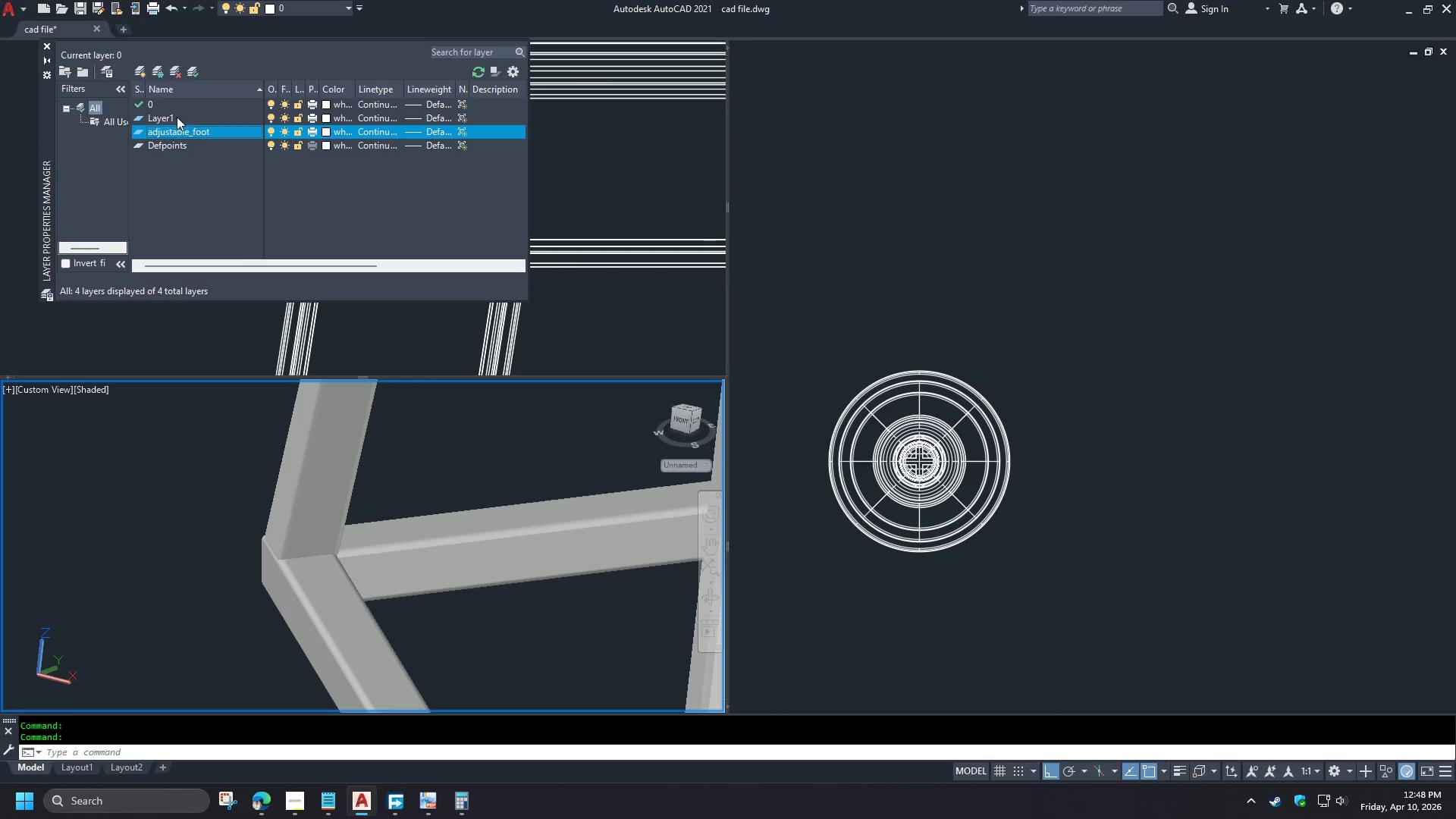 
left_click([176, 116])
 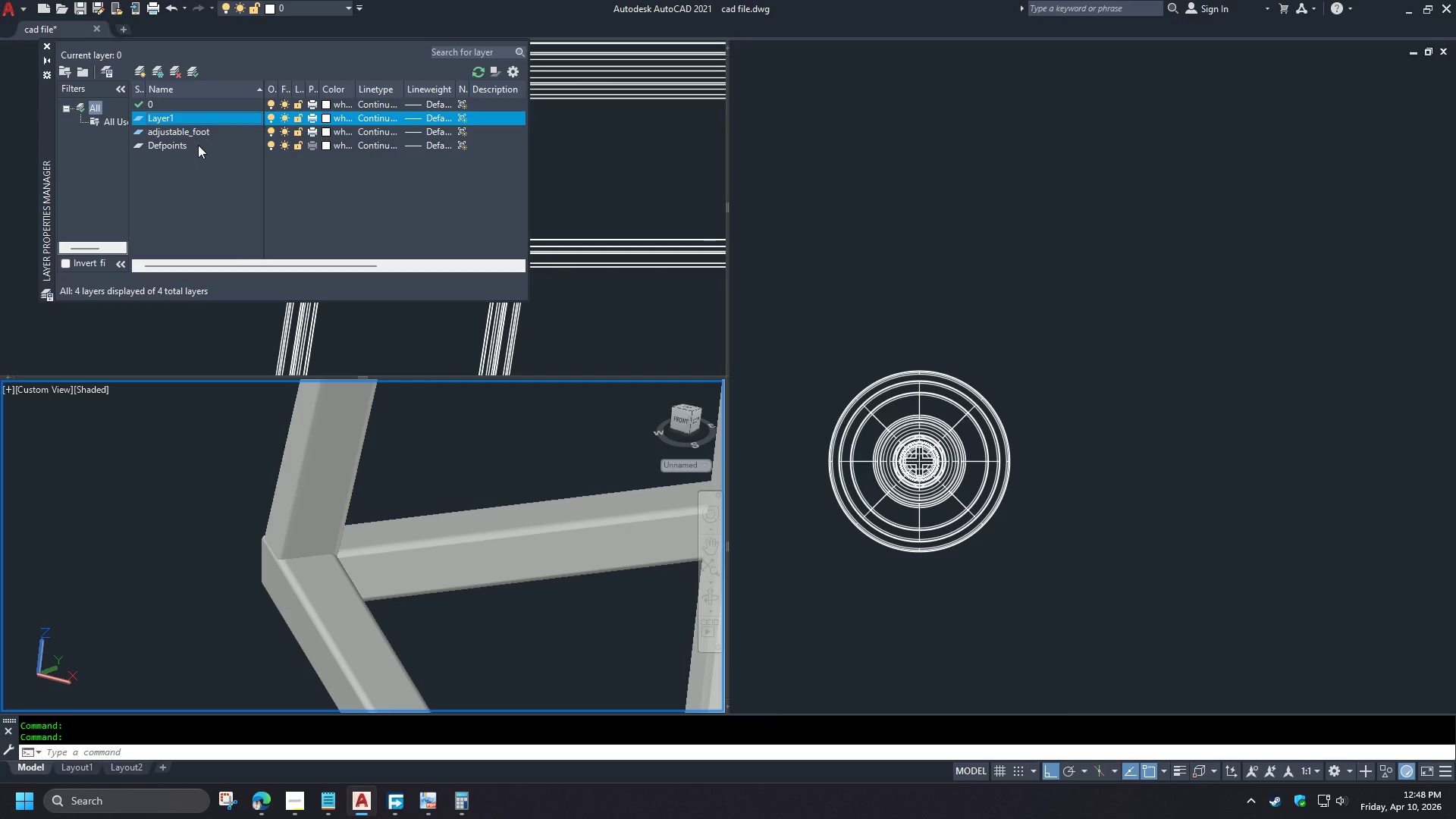 
key(F2)
 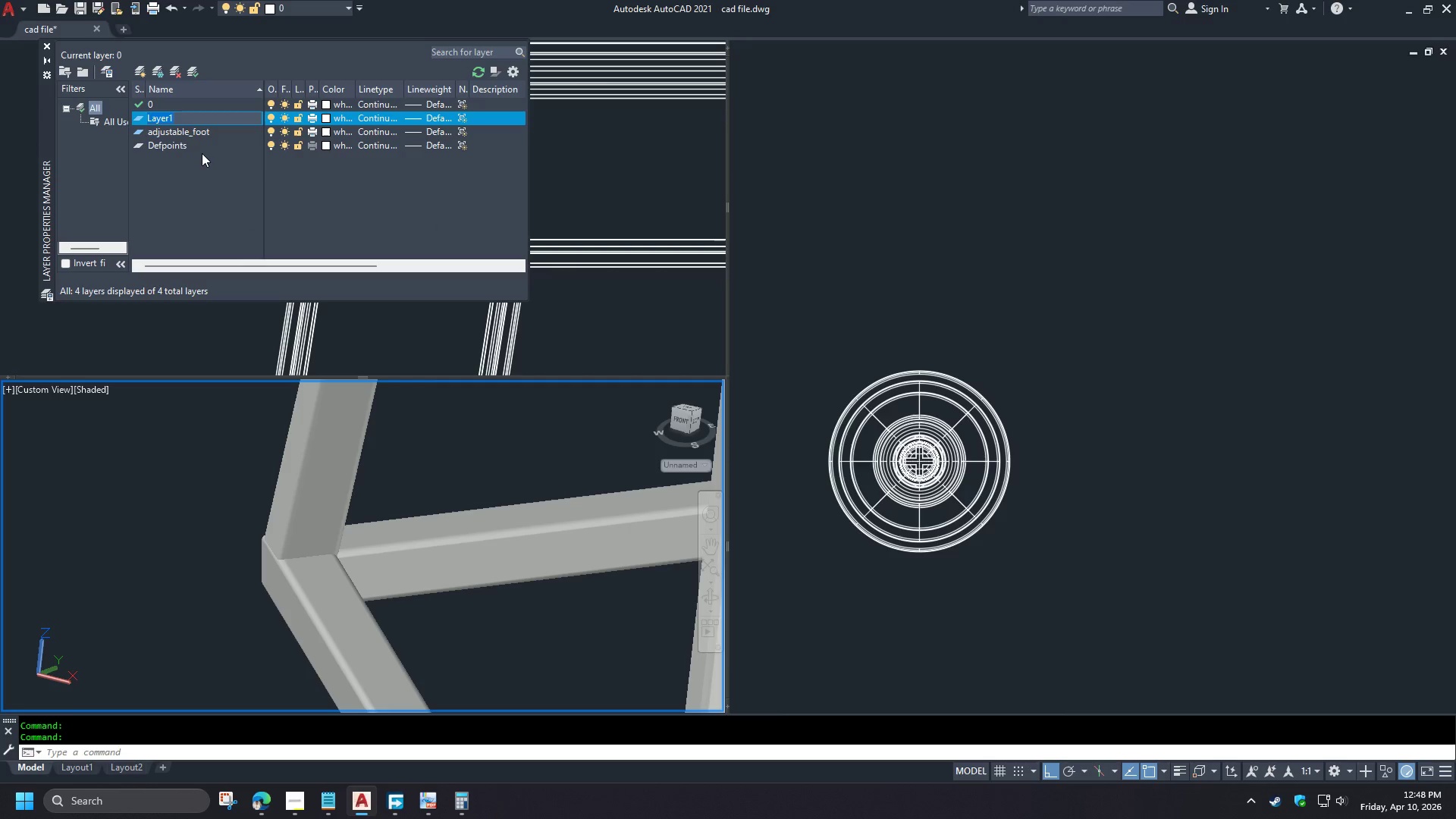 
key(Control+V)
 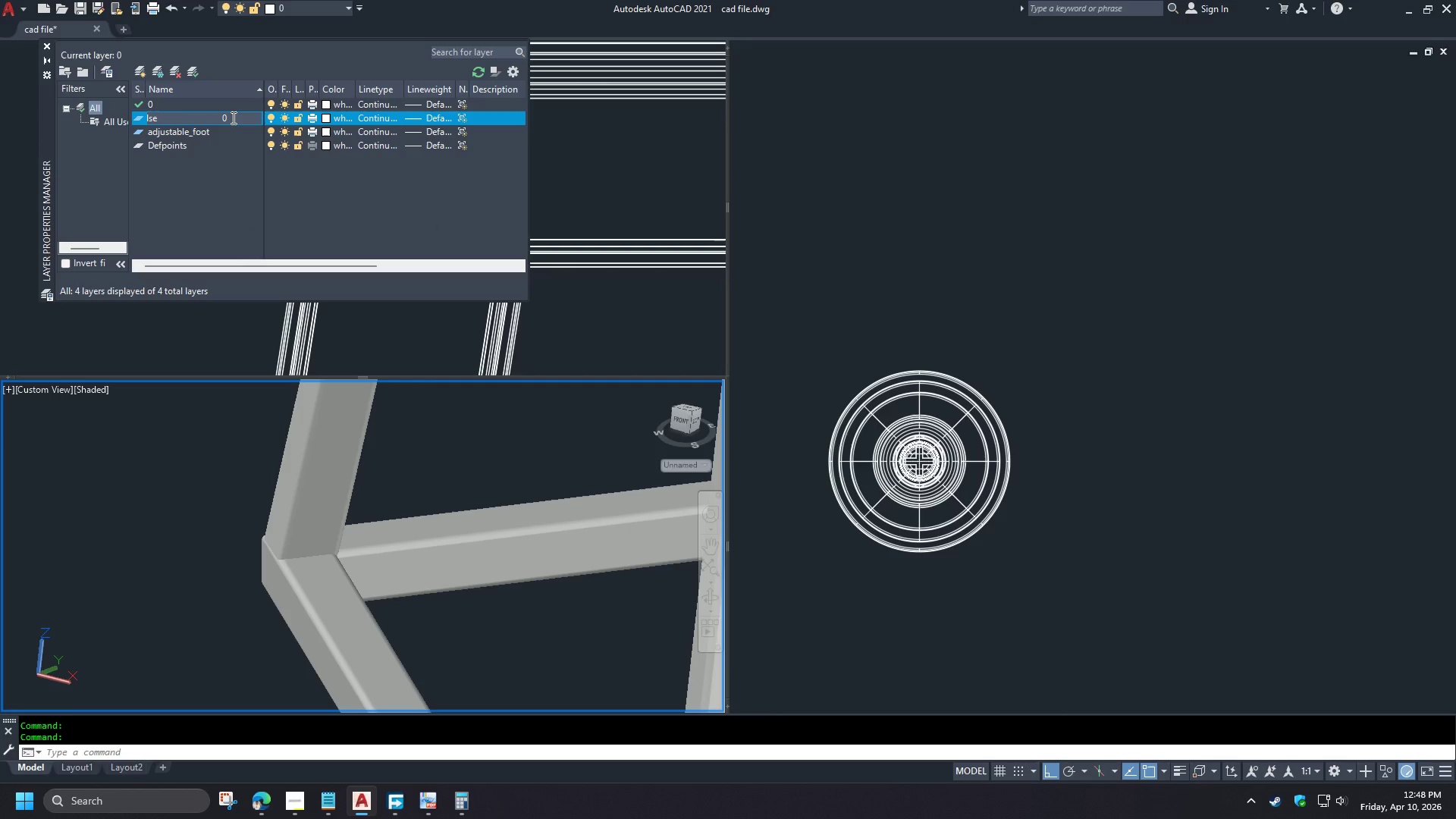 
left_click_drag(start_coordinate=[234, 118], to_coordinate=[40, 108])
 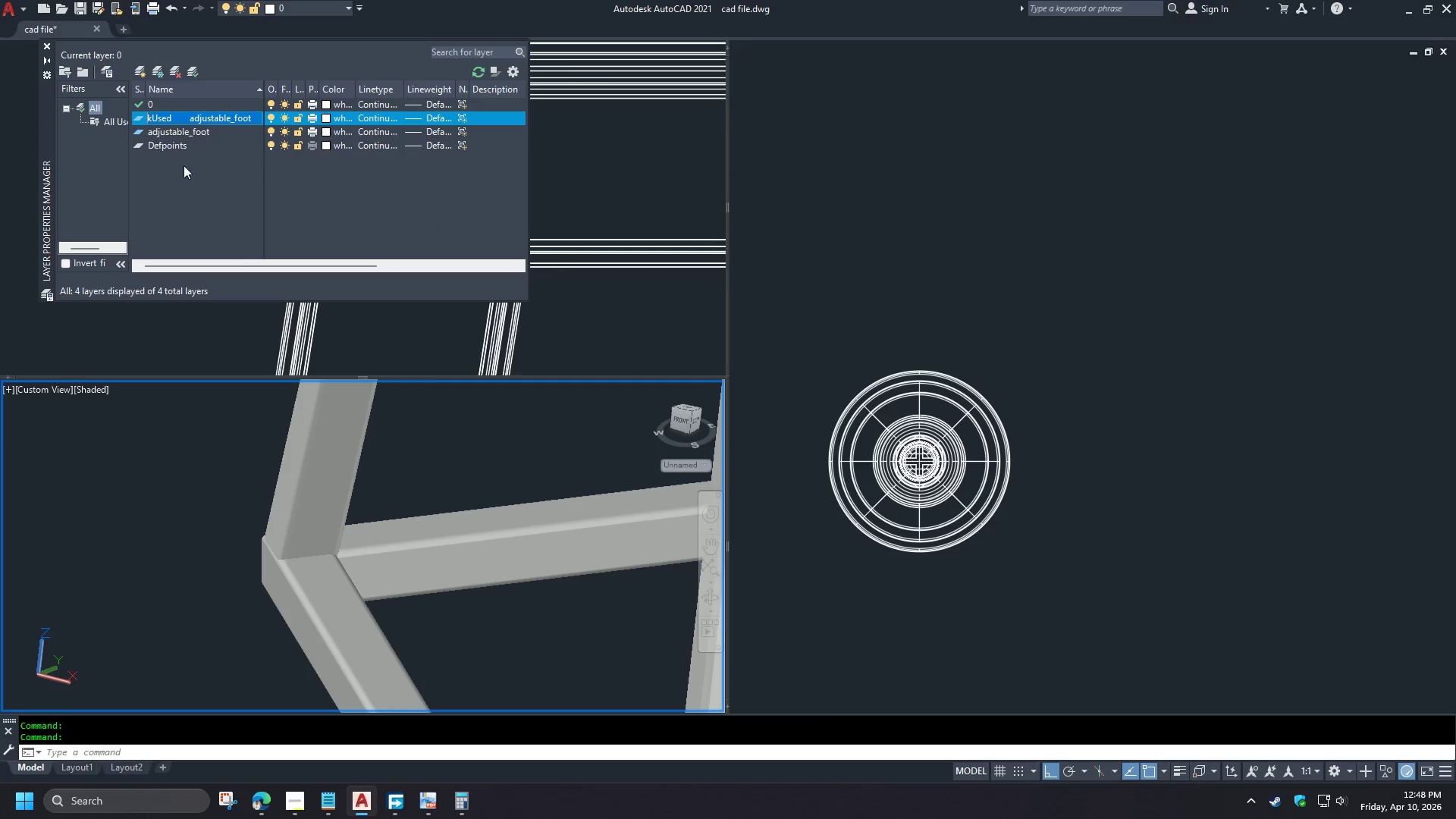 
left_click([192, 121])
 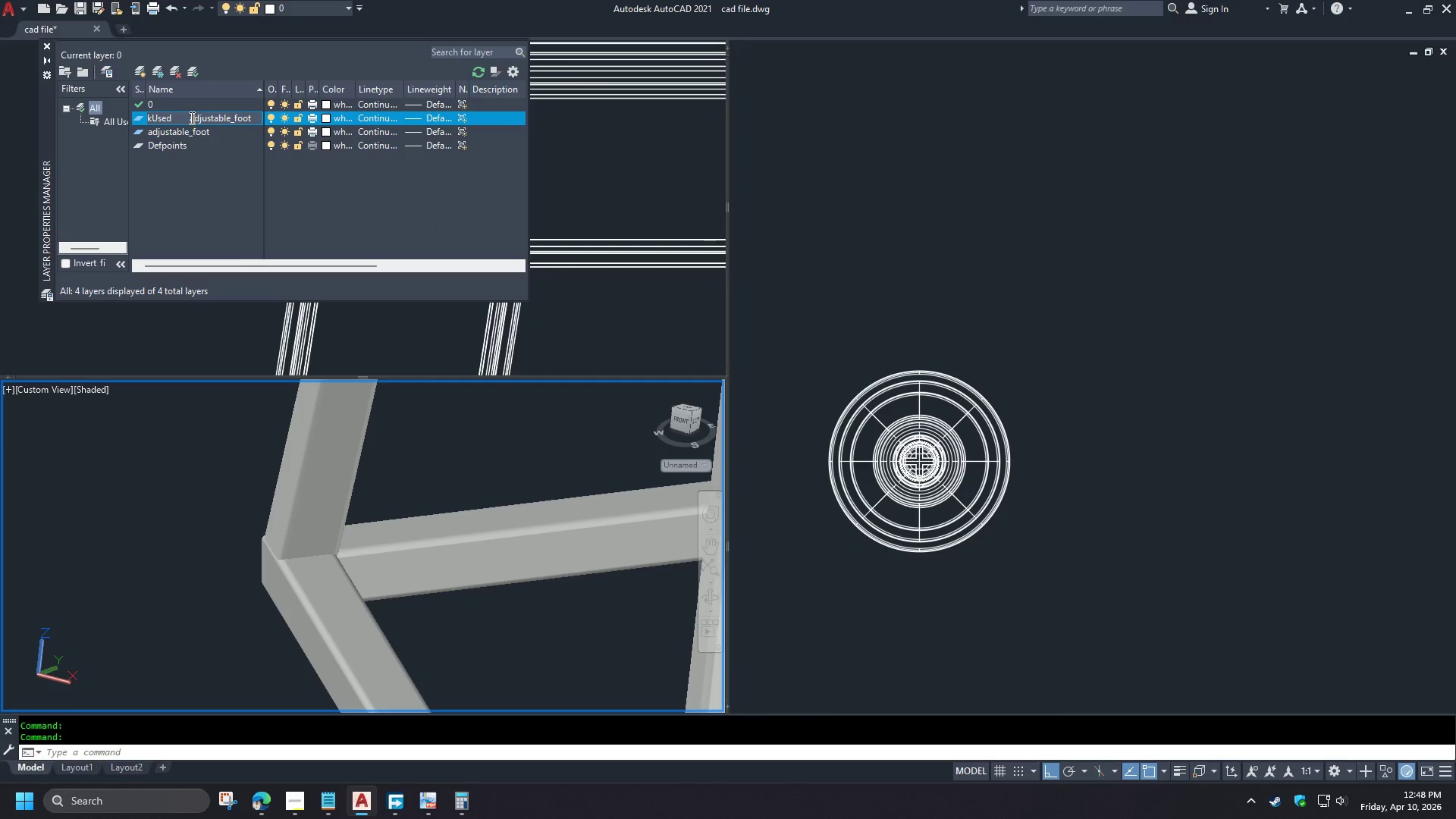 
left_click_drag(start_coordinate=[190, 117], to_coordinate=[0, 117])
 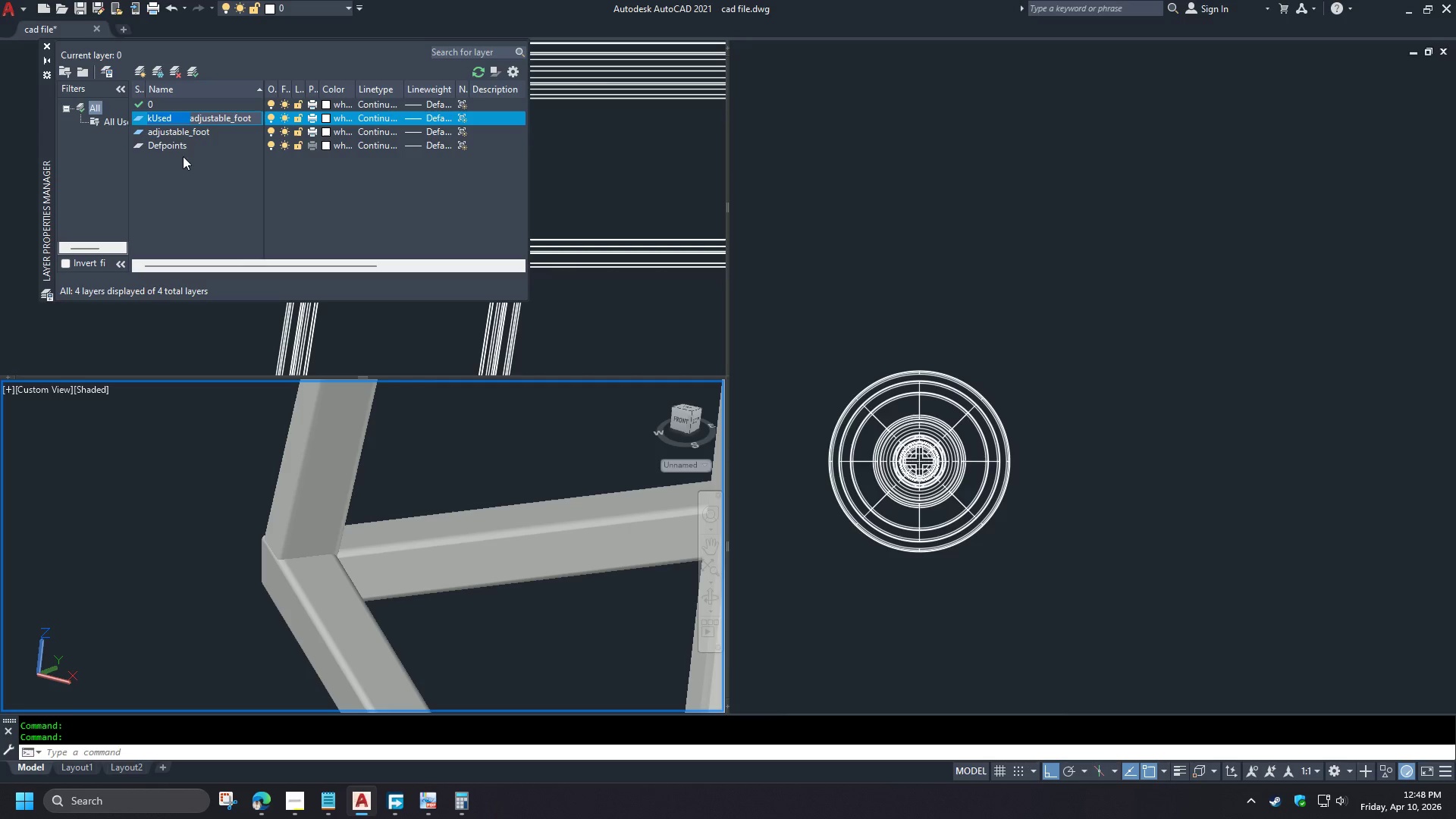 
key(Backspace)
 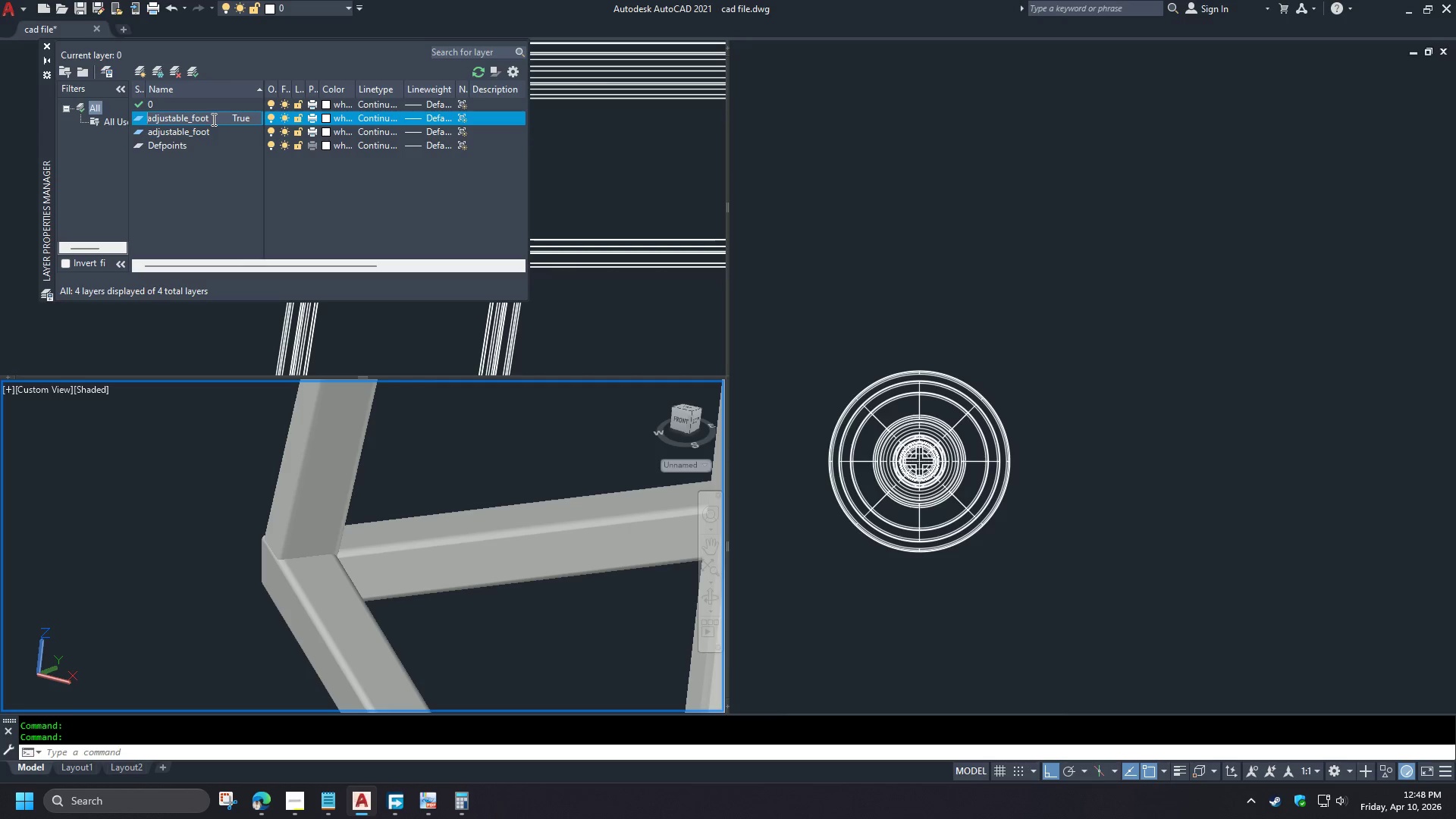 
left_click_drag(start_coordinate=[209, 117], to_coordinate=[410, 125])
 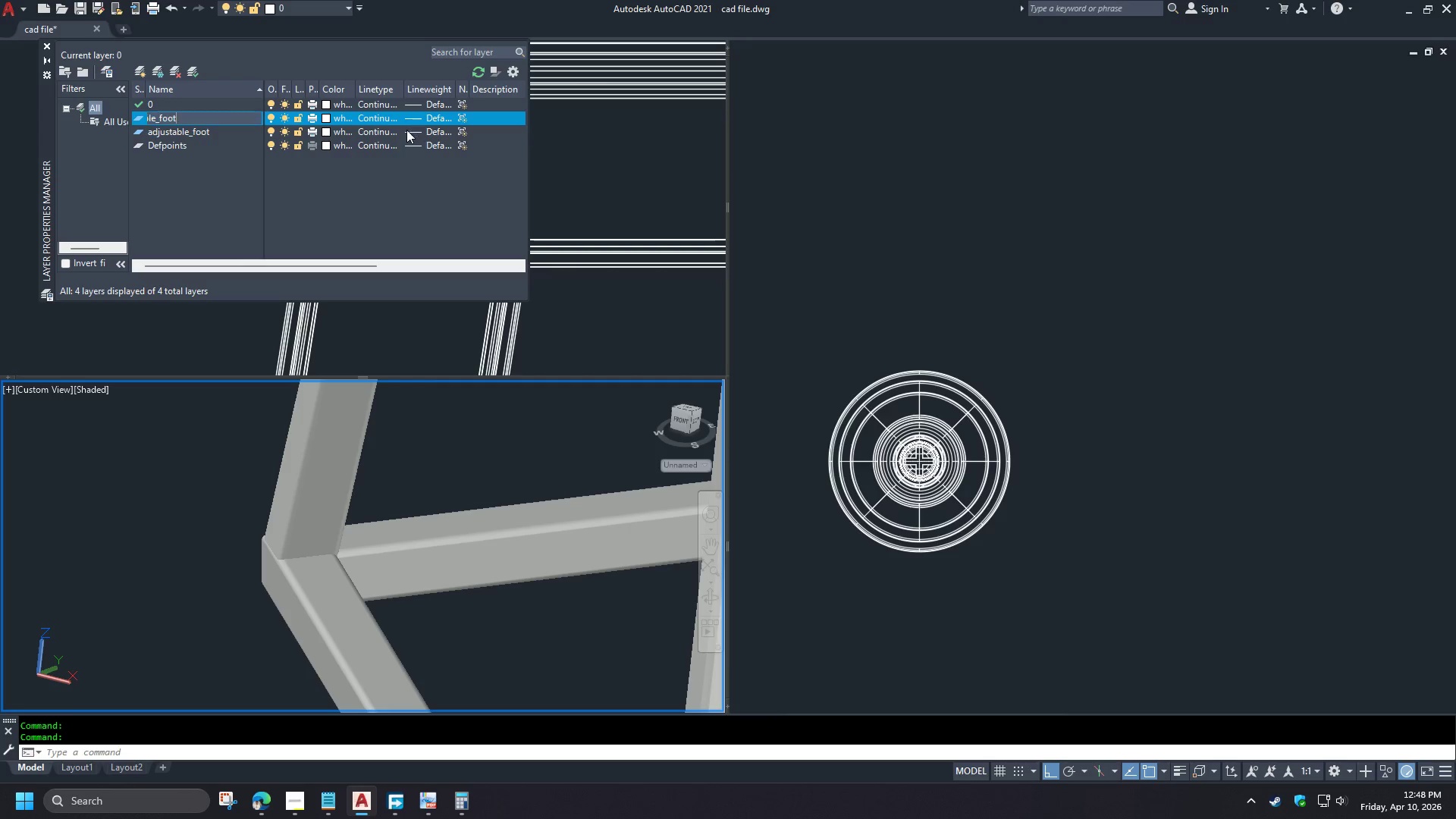 
key(Backspace)
 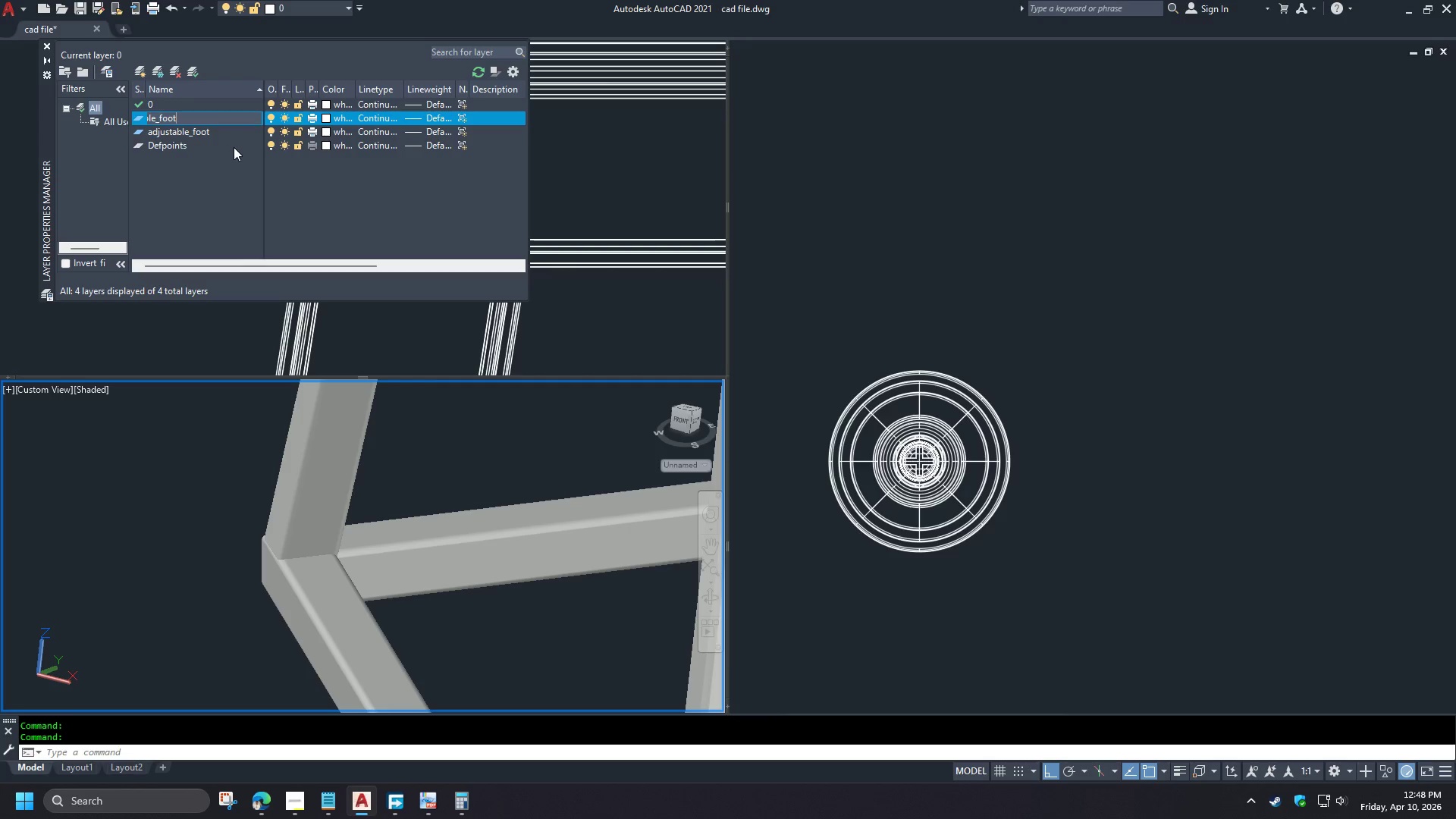 
key(Escape)
 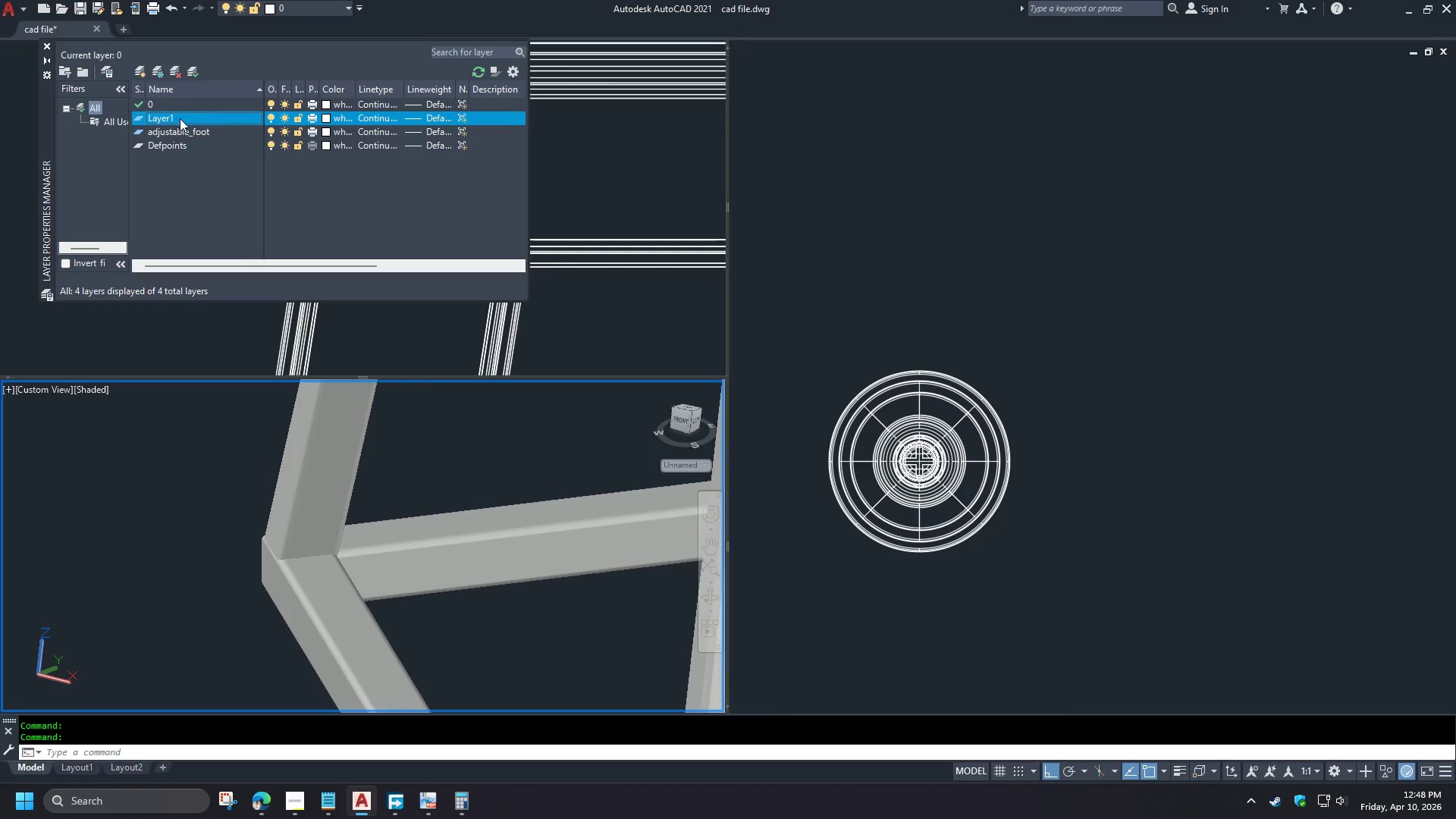 
key(F2)
 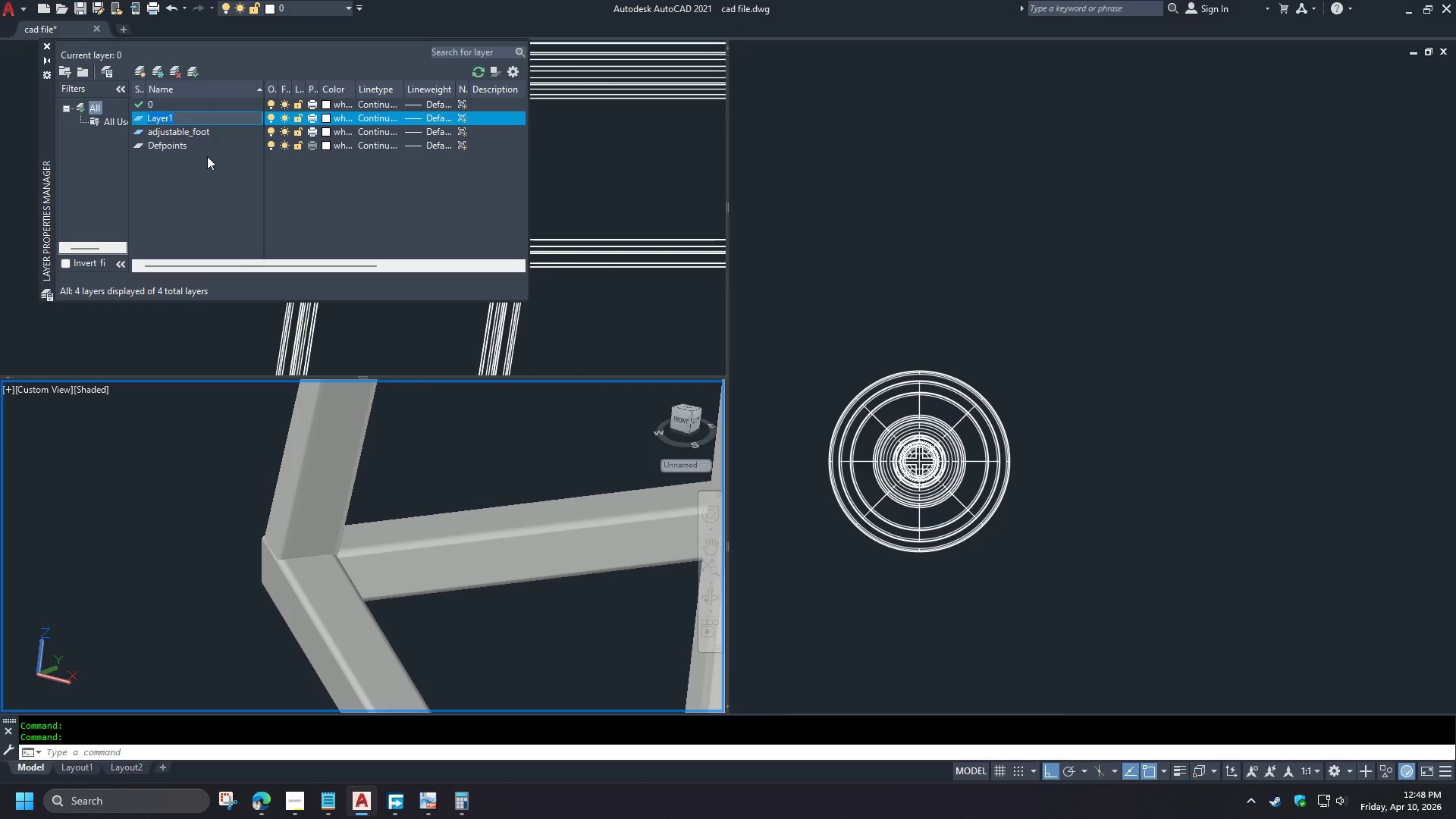 
type(adjustable f)
key(Backspace)
key(Backspace)
type(_foor)
key(Backspace)
type(t_rubber)
 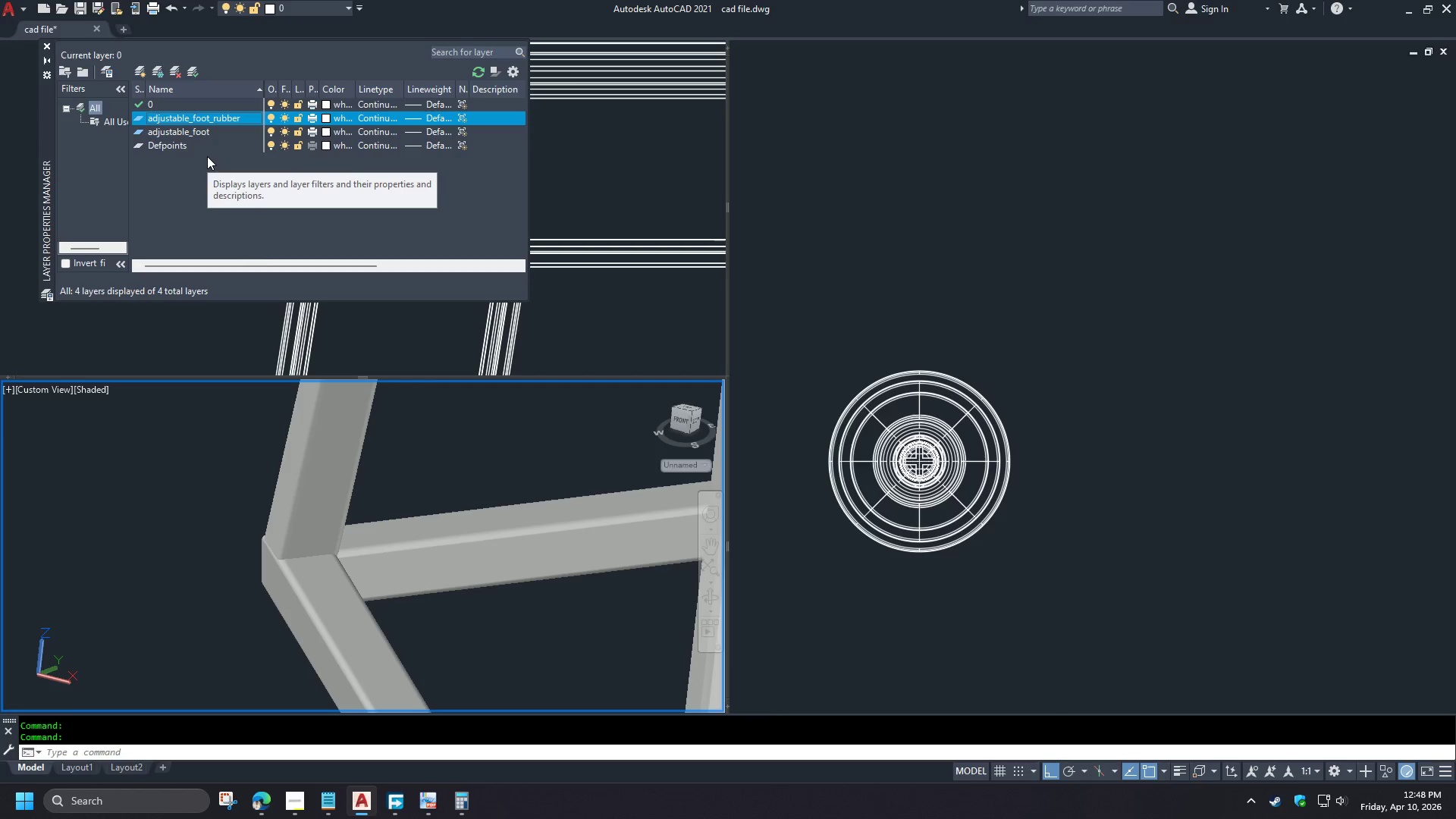 
key(Enter)
 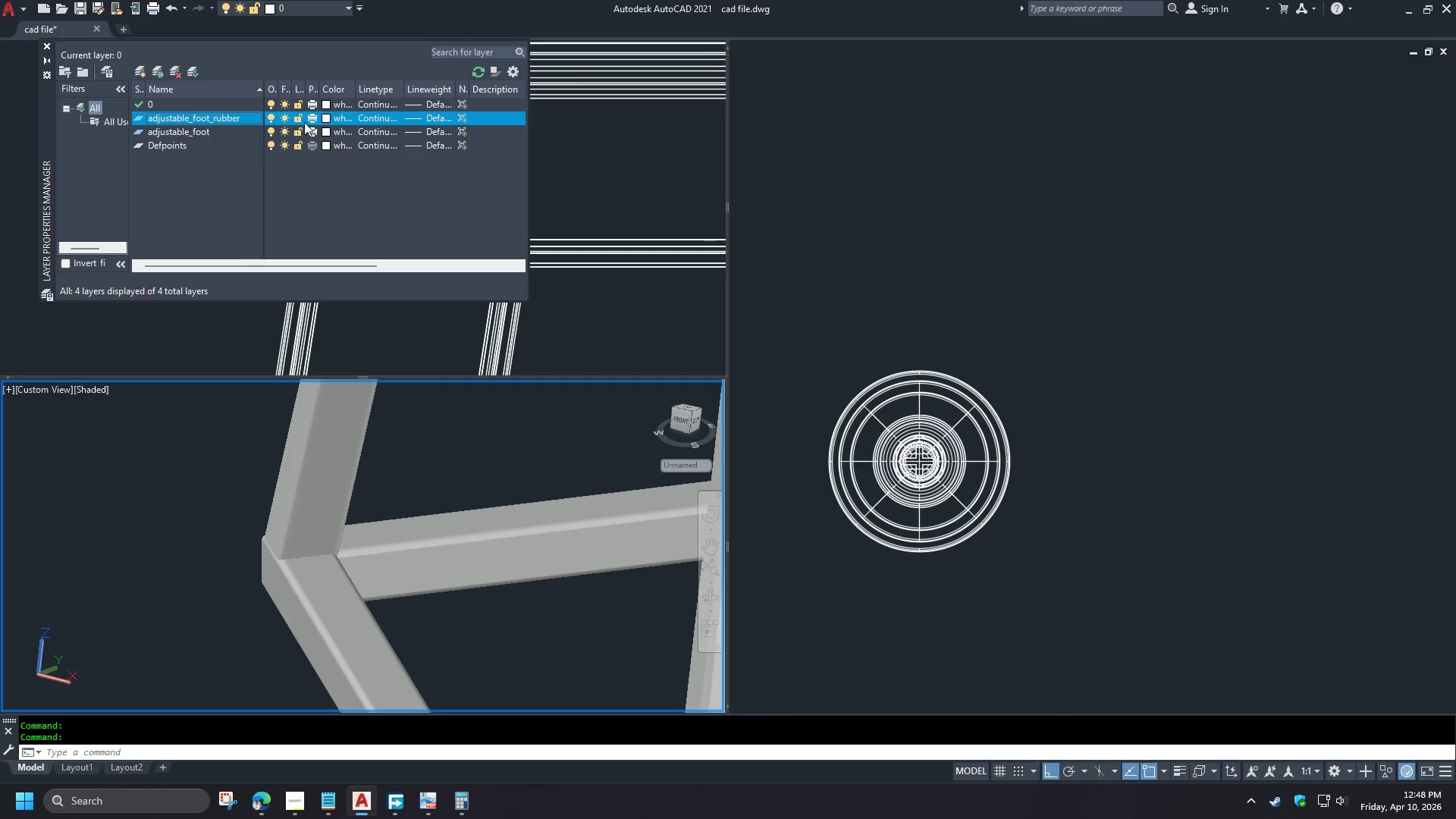 
left_click([325, 117])
 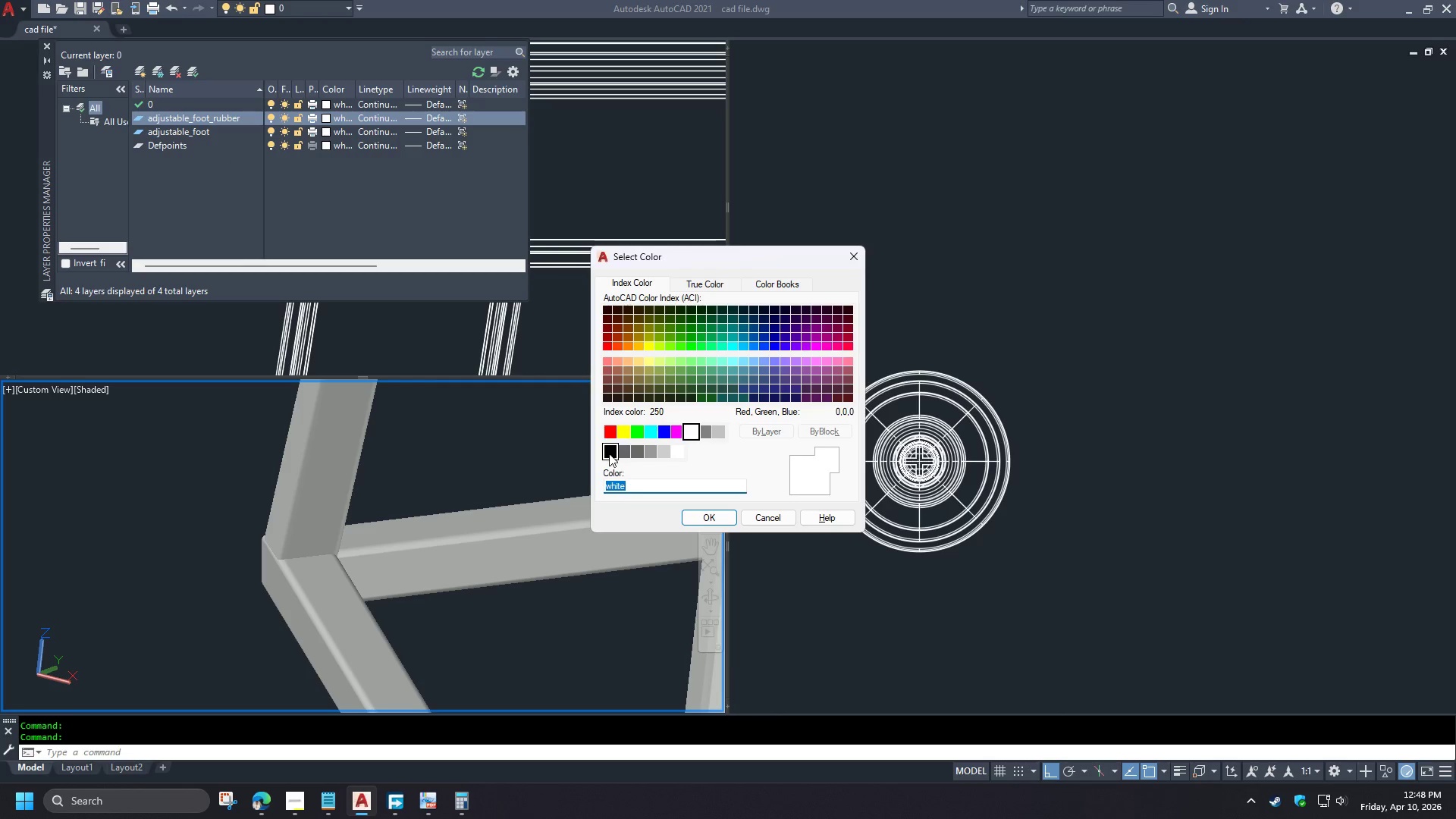 
double_click([610, 455])
 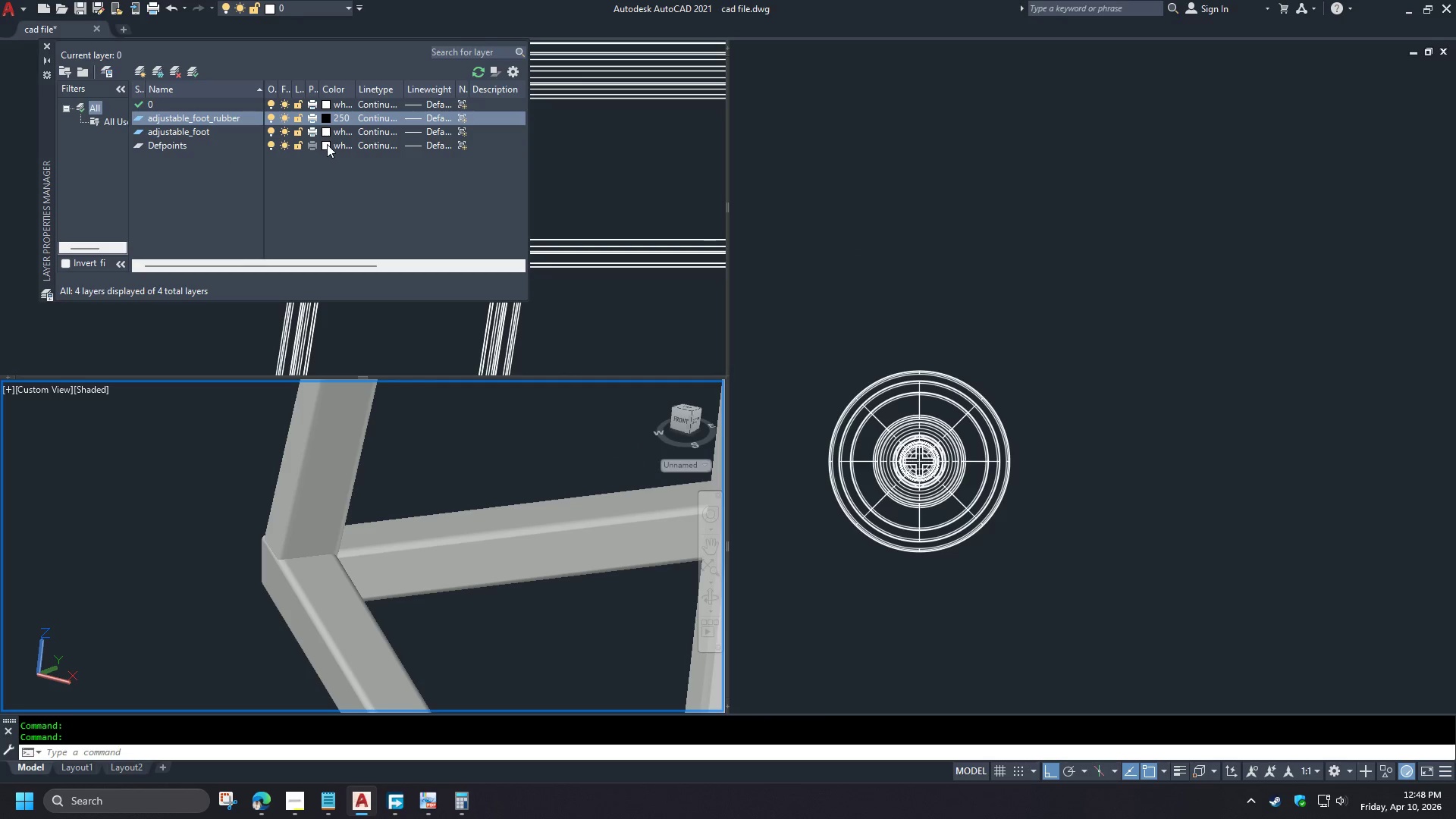 
left_click([325, 135])
 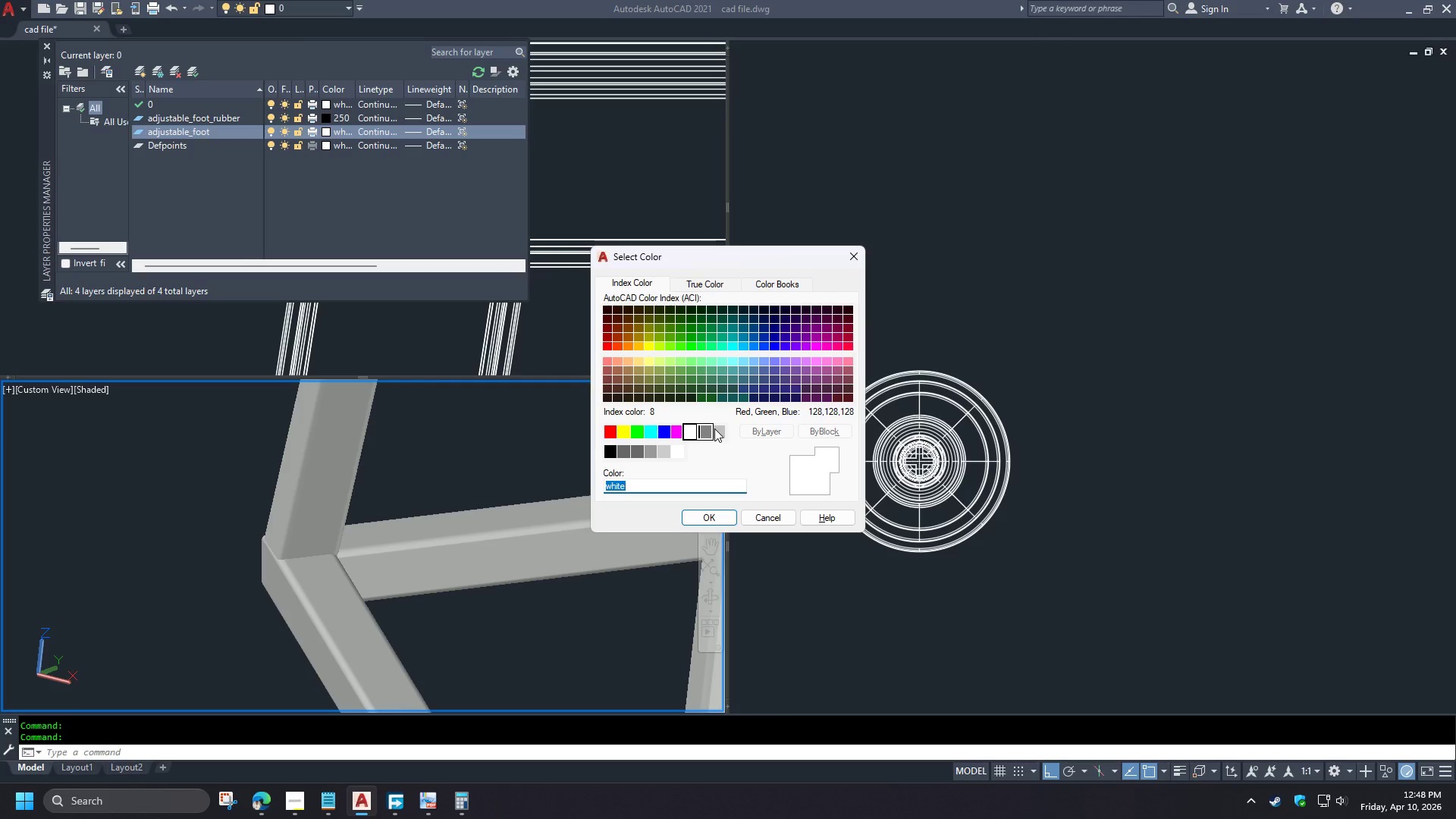 
left_click([721, 437])
 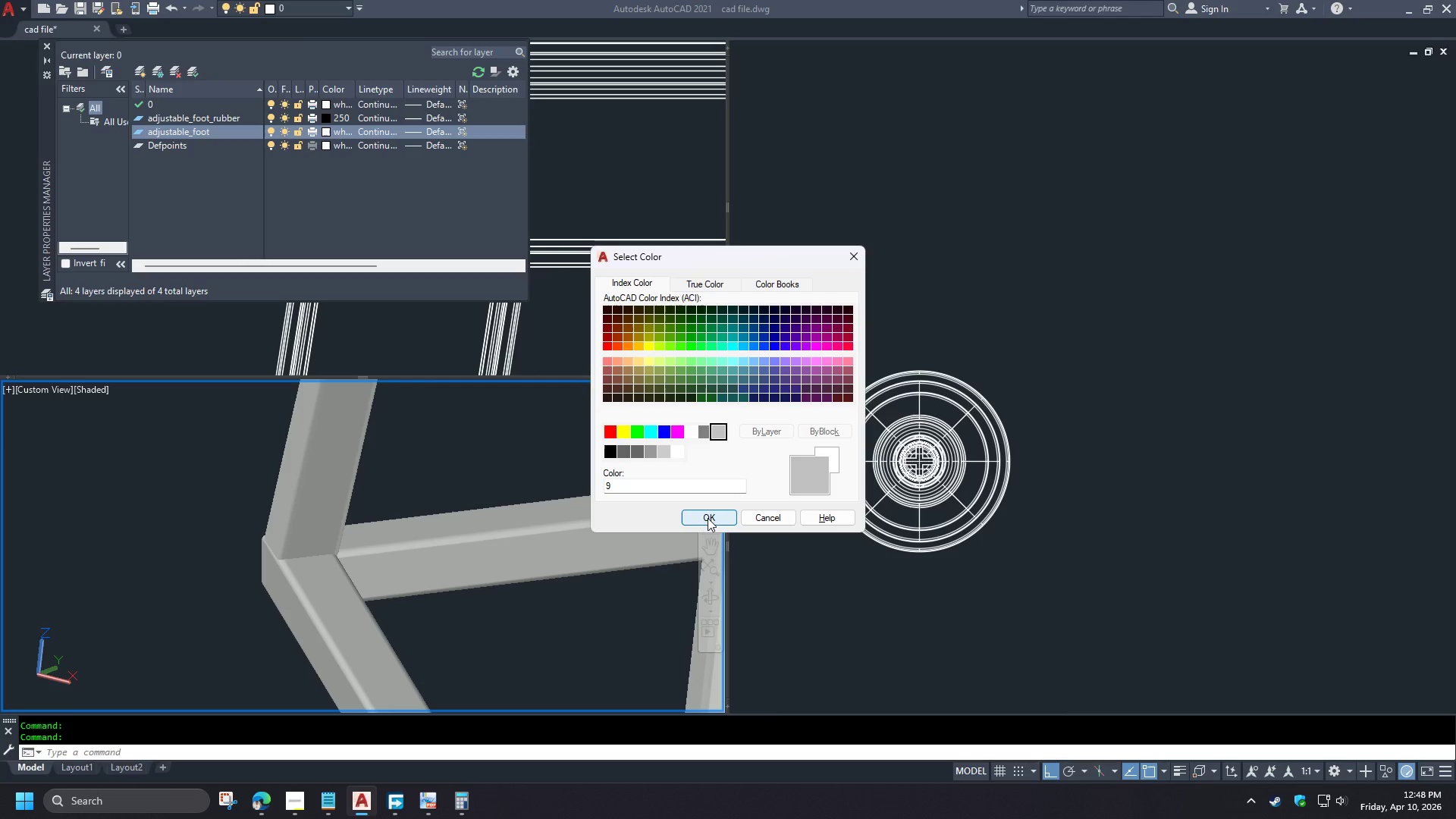 
left_click([708, 519])
 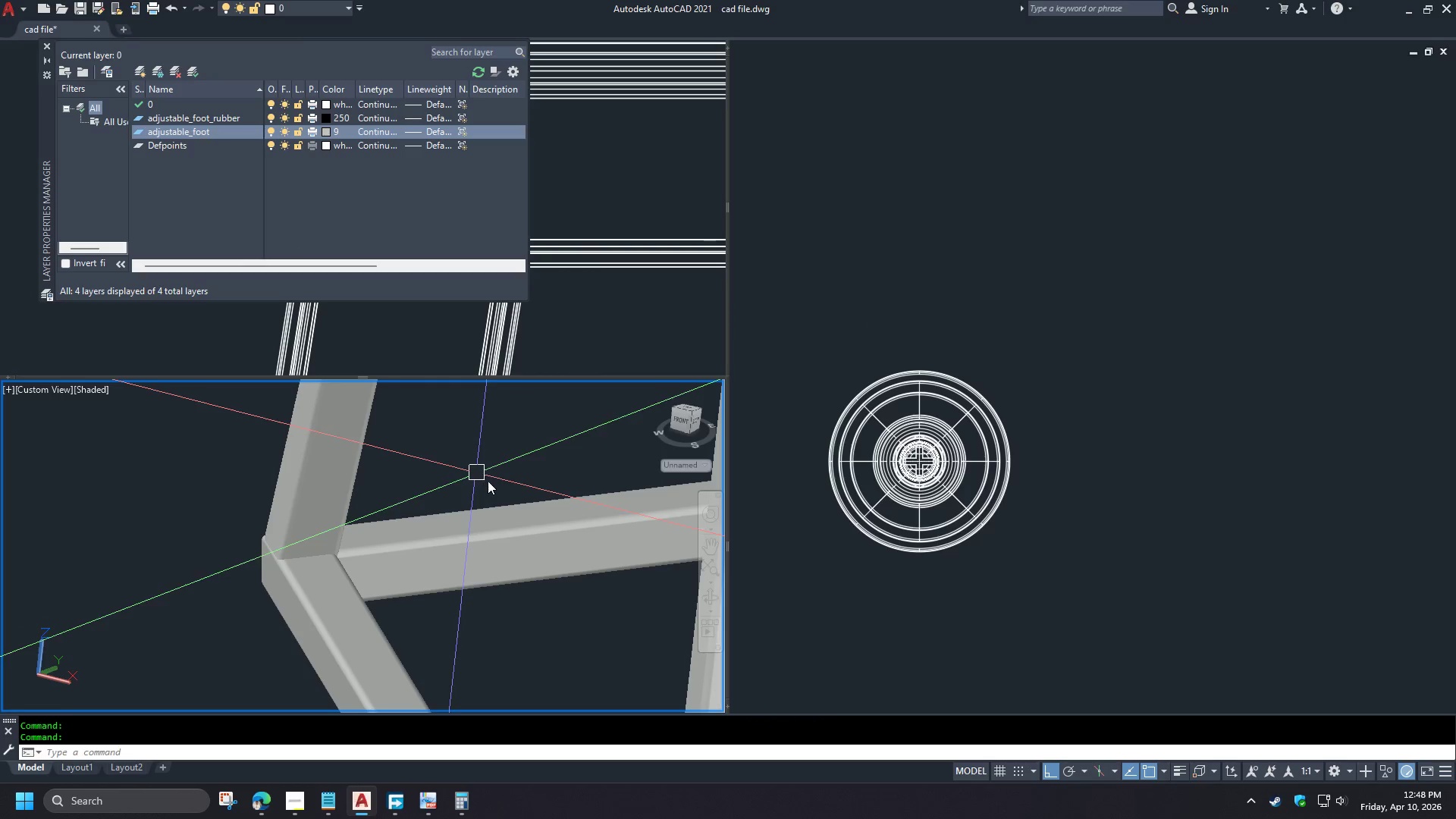 
left_click([1046, 584])
 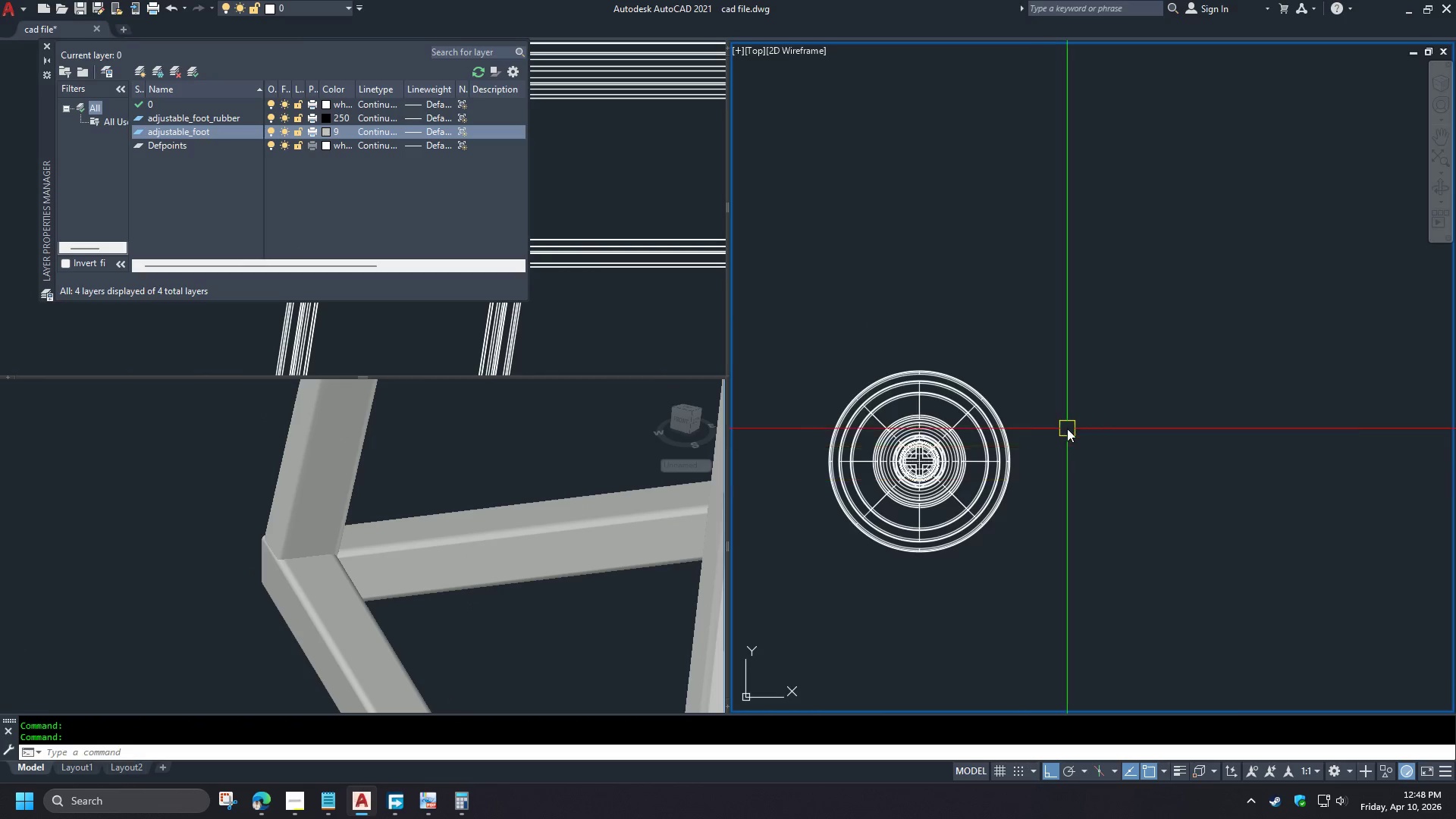 
scroll: coordinate [1067, 428], scroll_direction: down, amount: 1.0
 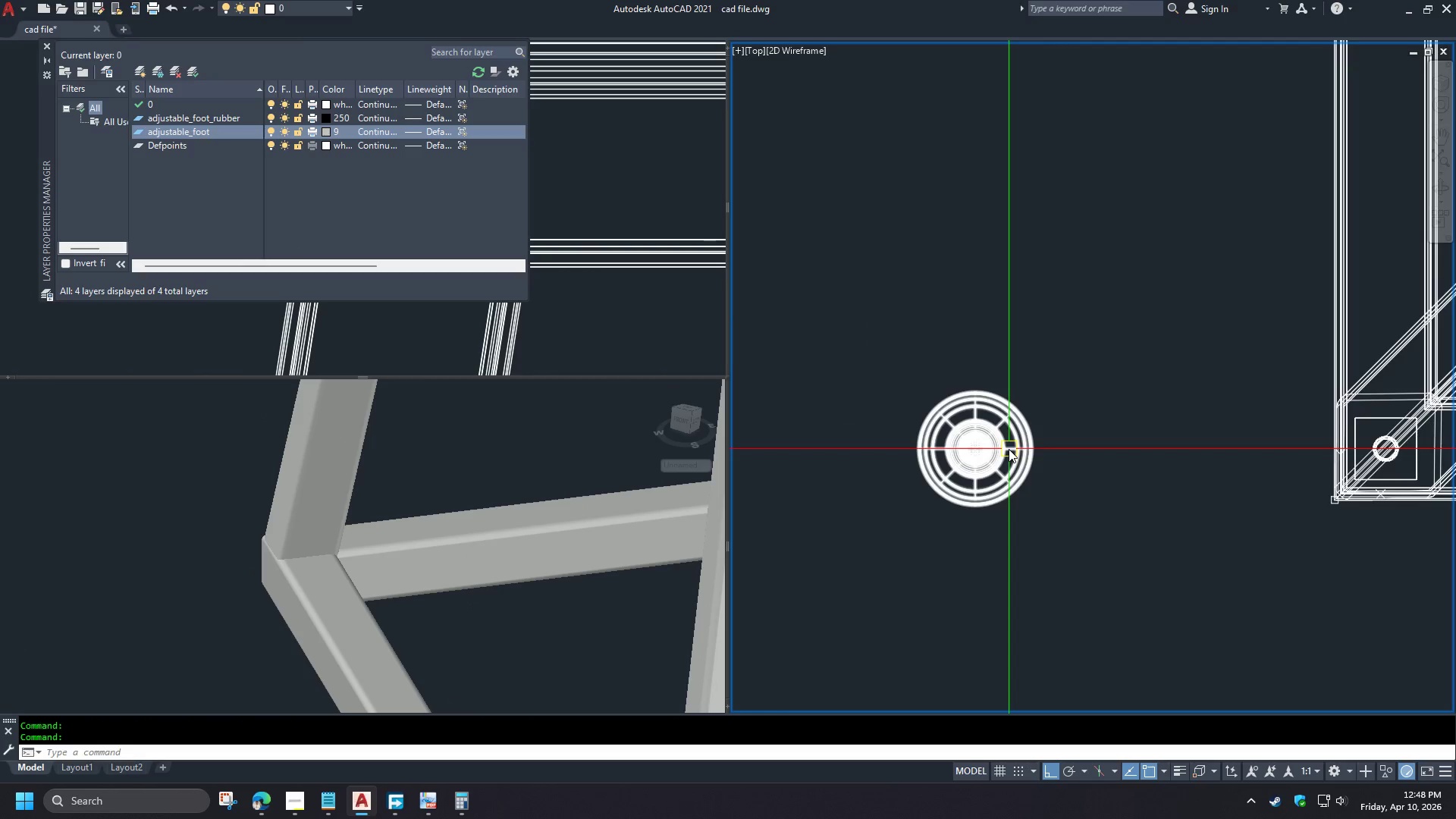 
left_click([1009, 449])
 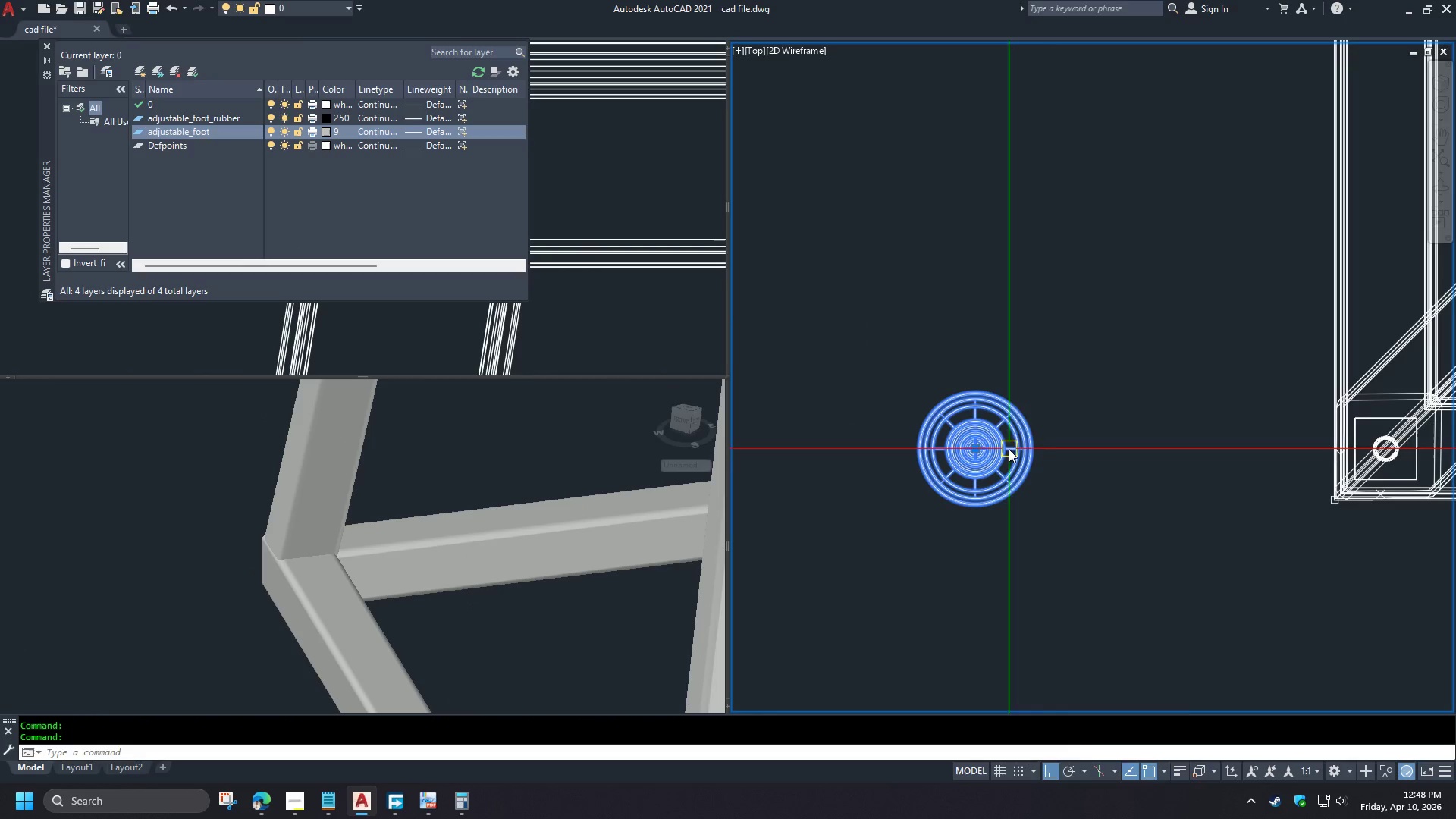 
right_click([1009, 449])
 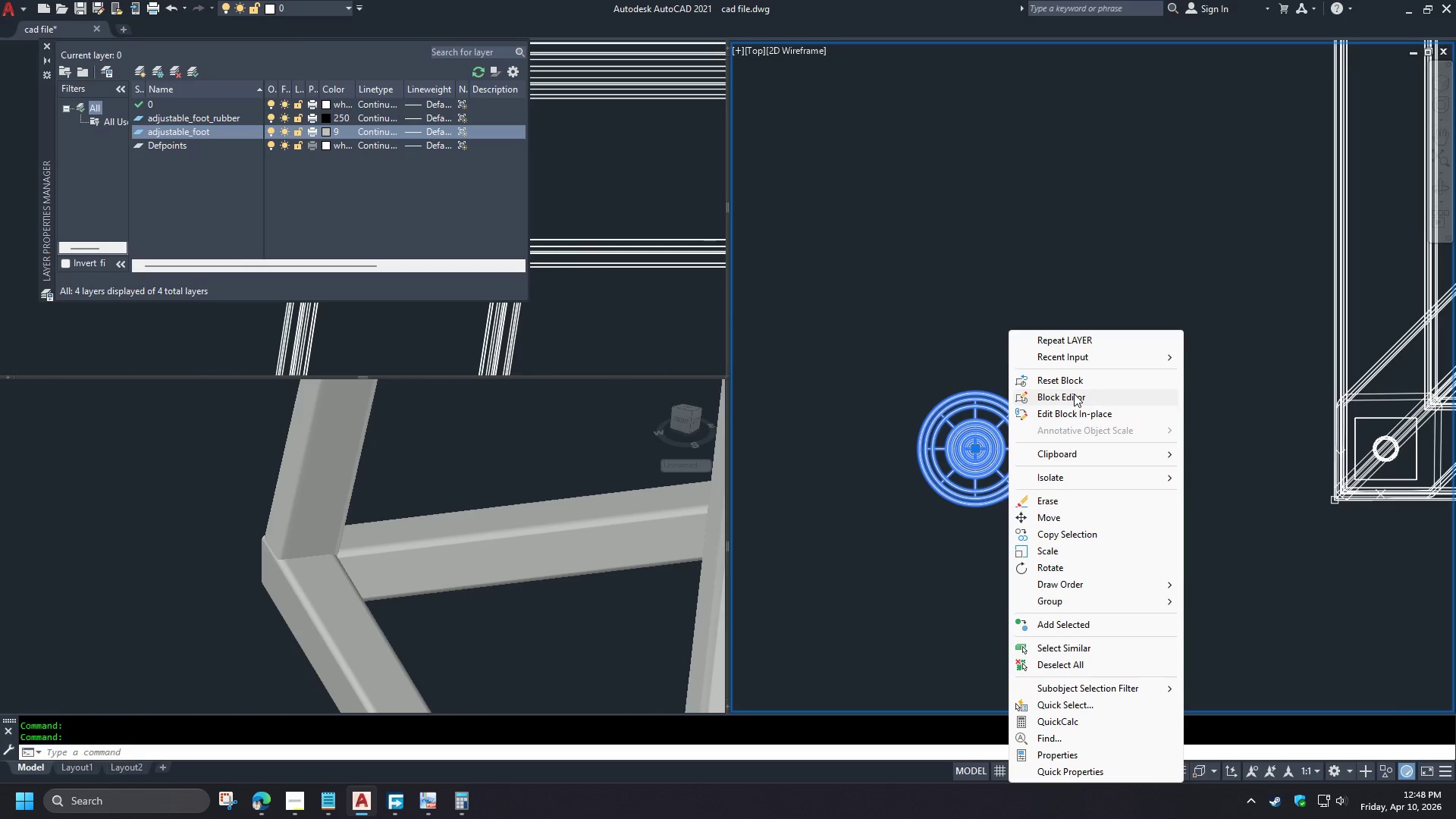 
left_click([1073, 397])
 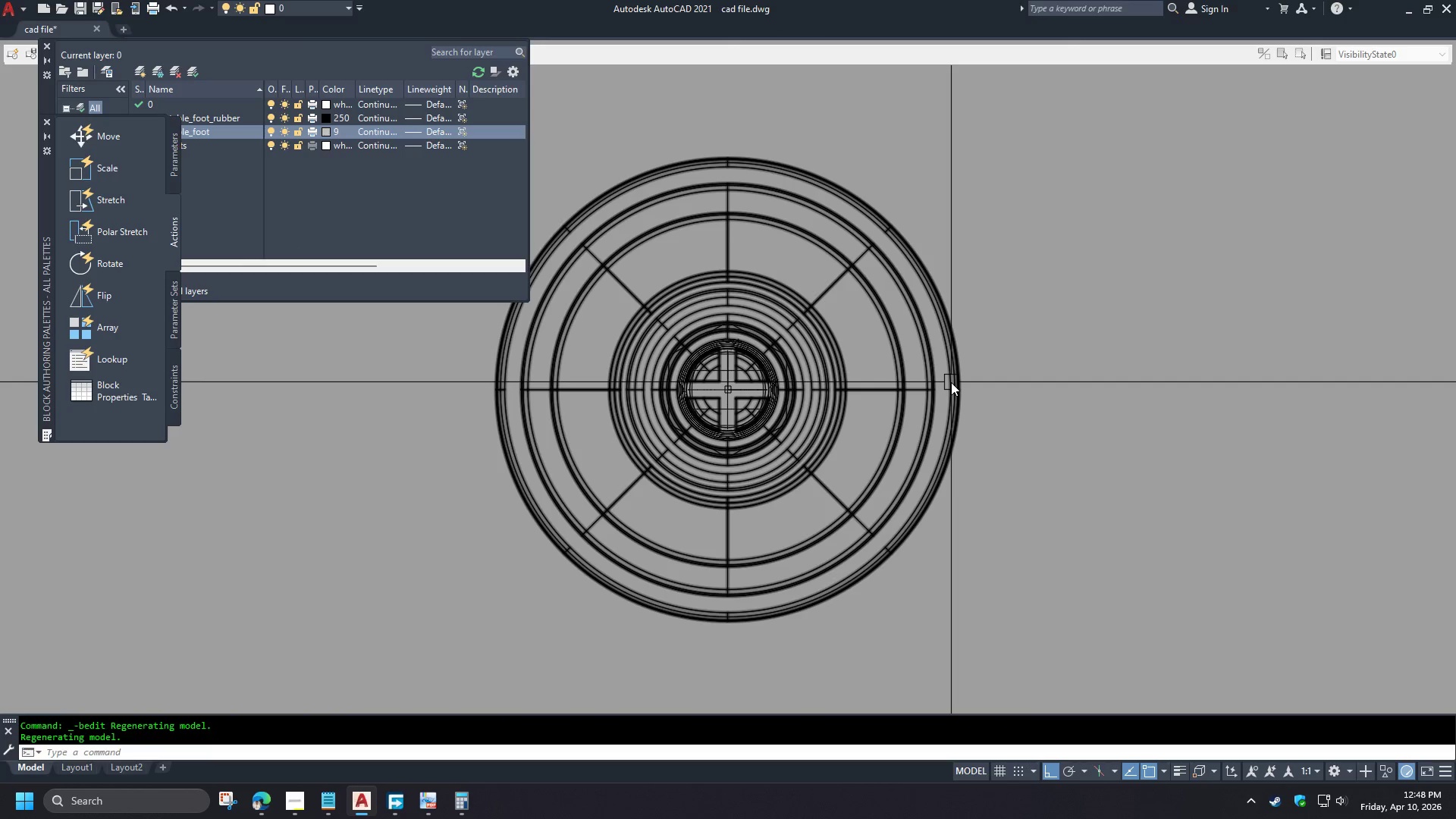 
left_click([951, 382])
 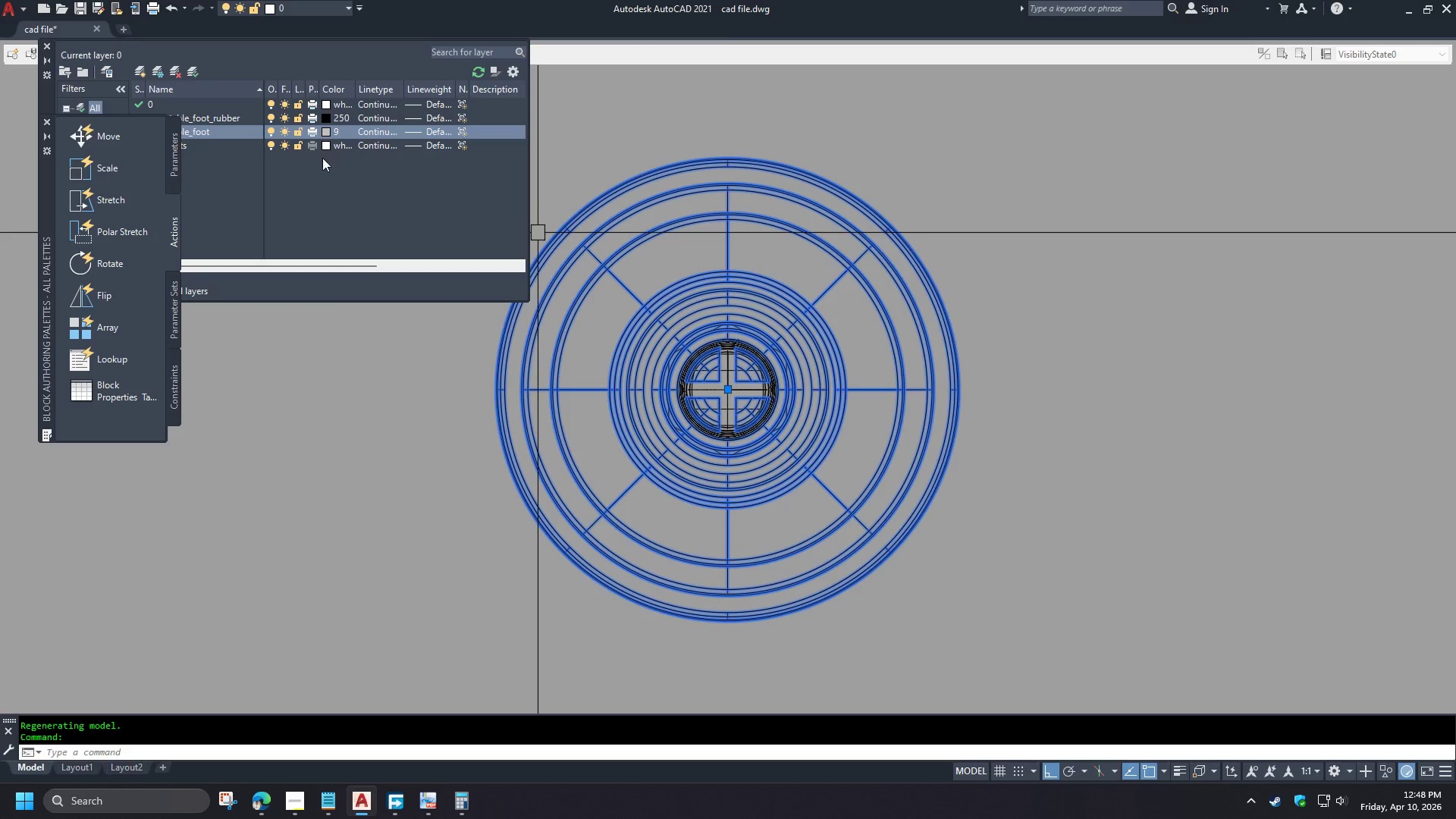 
mouse_move([309, 40])
 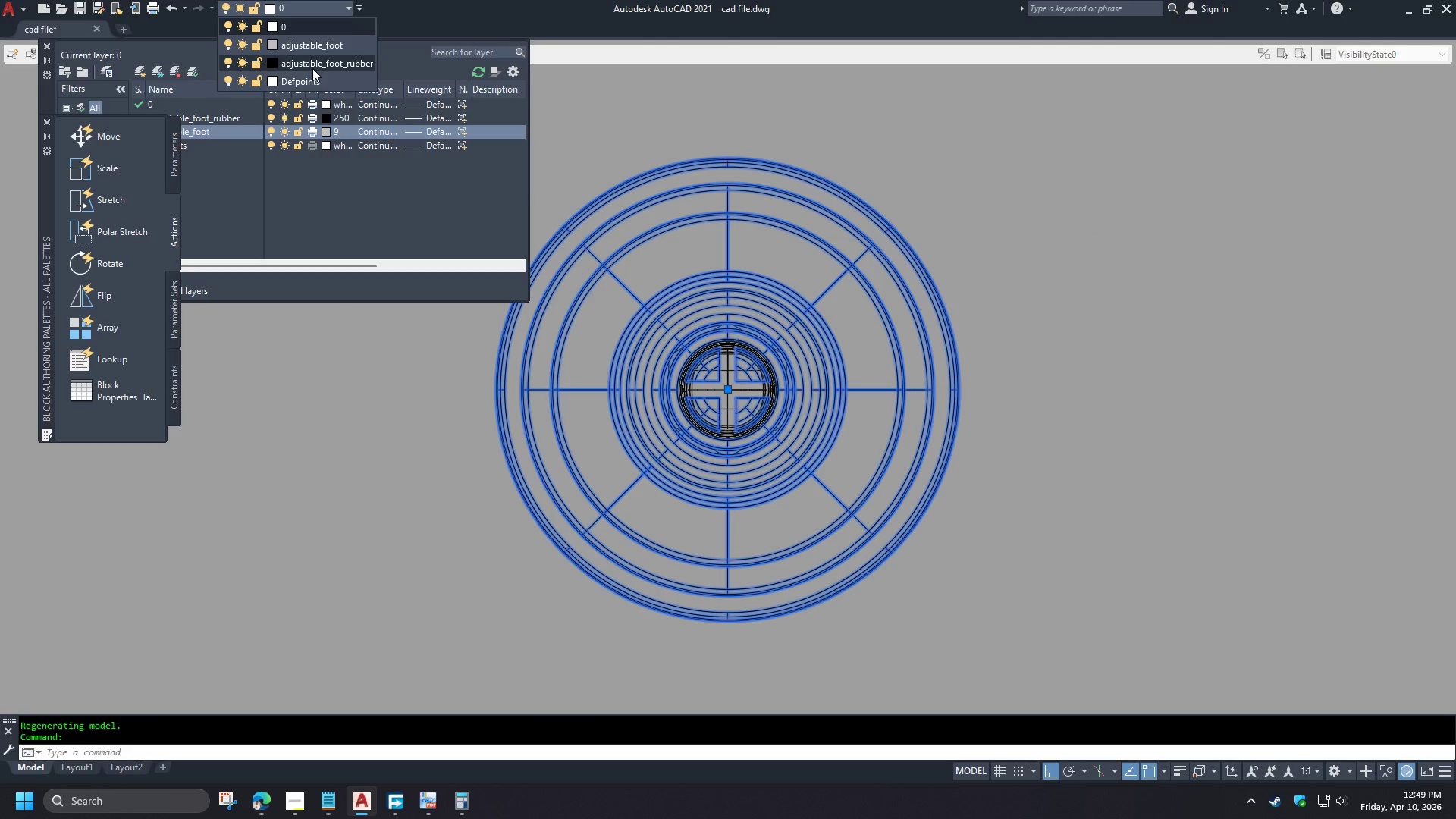 
left_click([311, 63])
 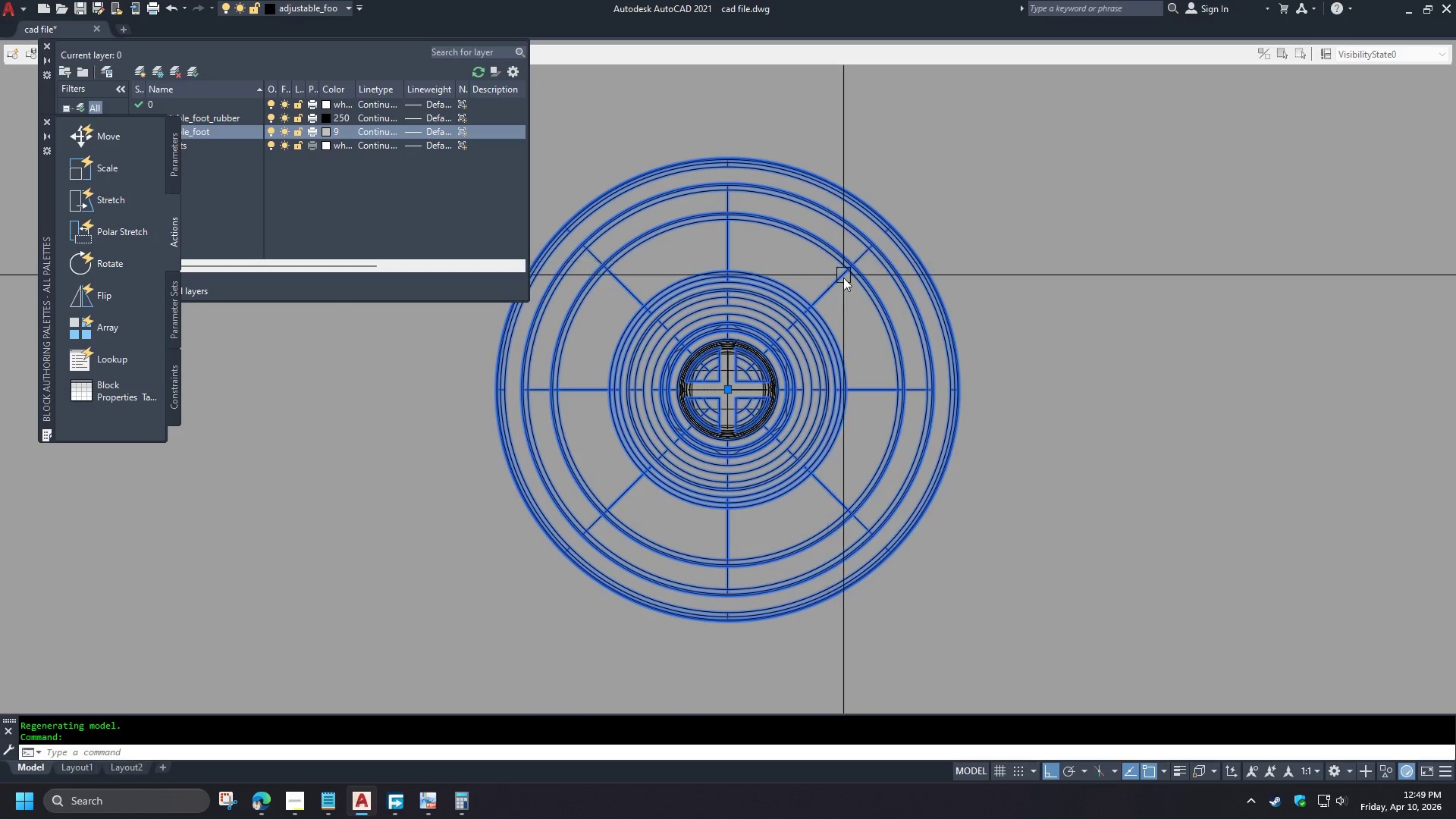 
key(Escape)
 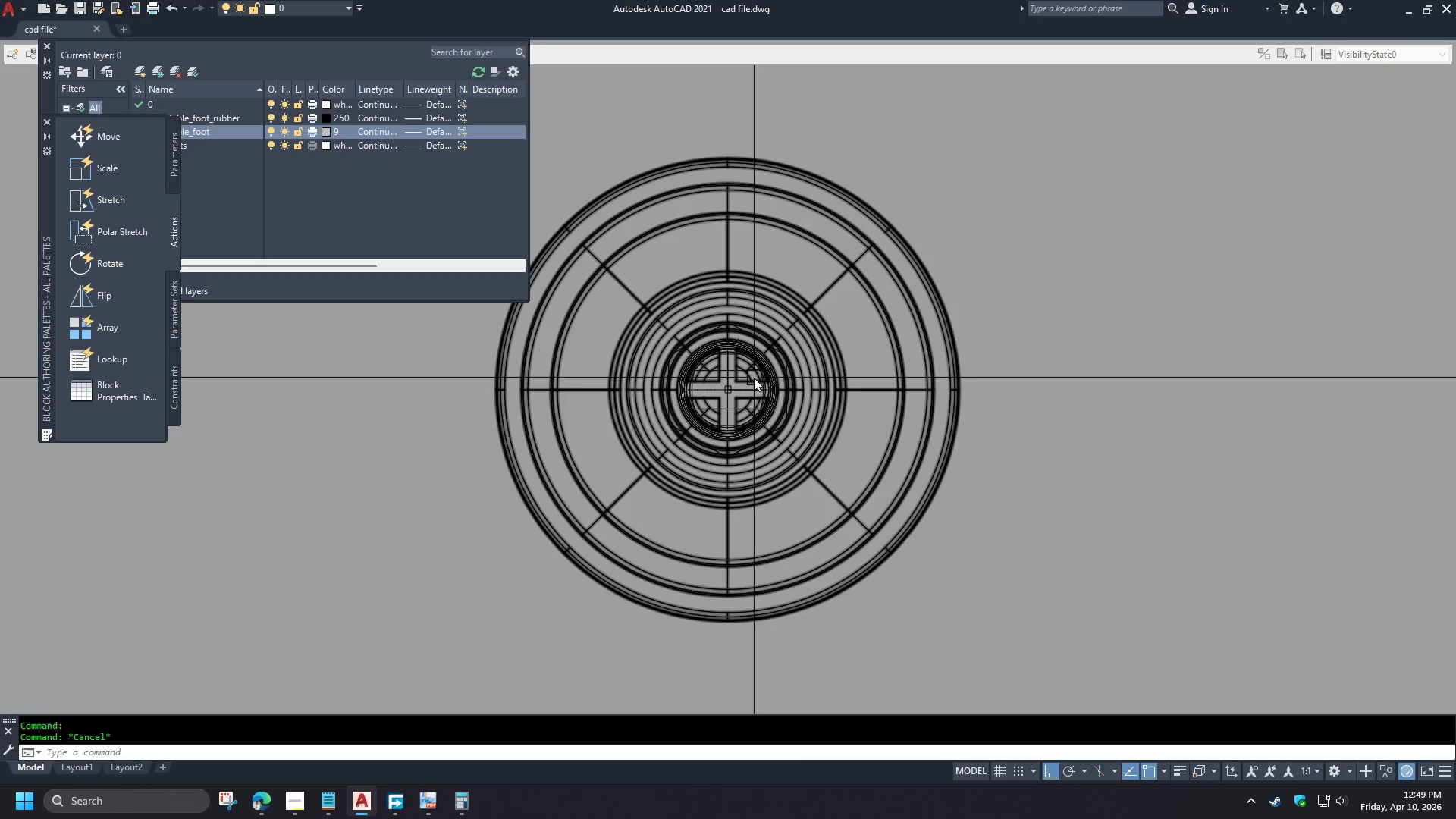 
left_click([765, 375])
 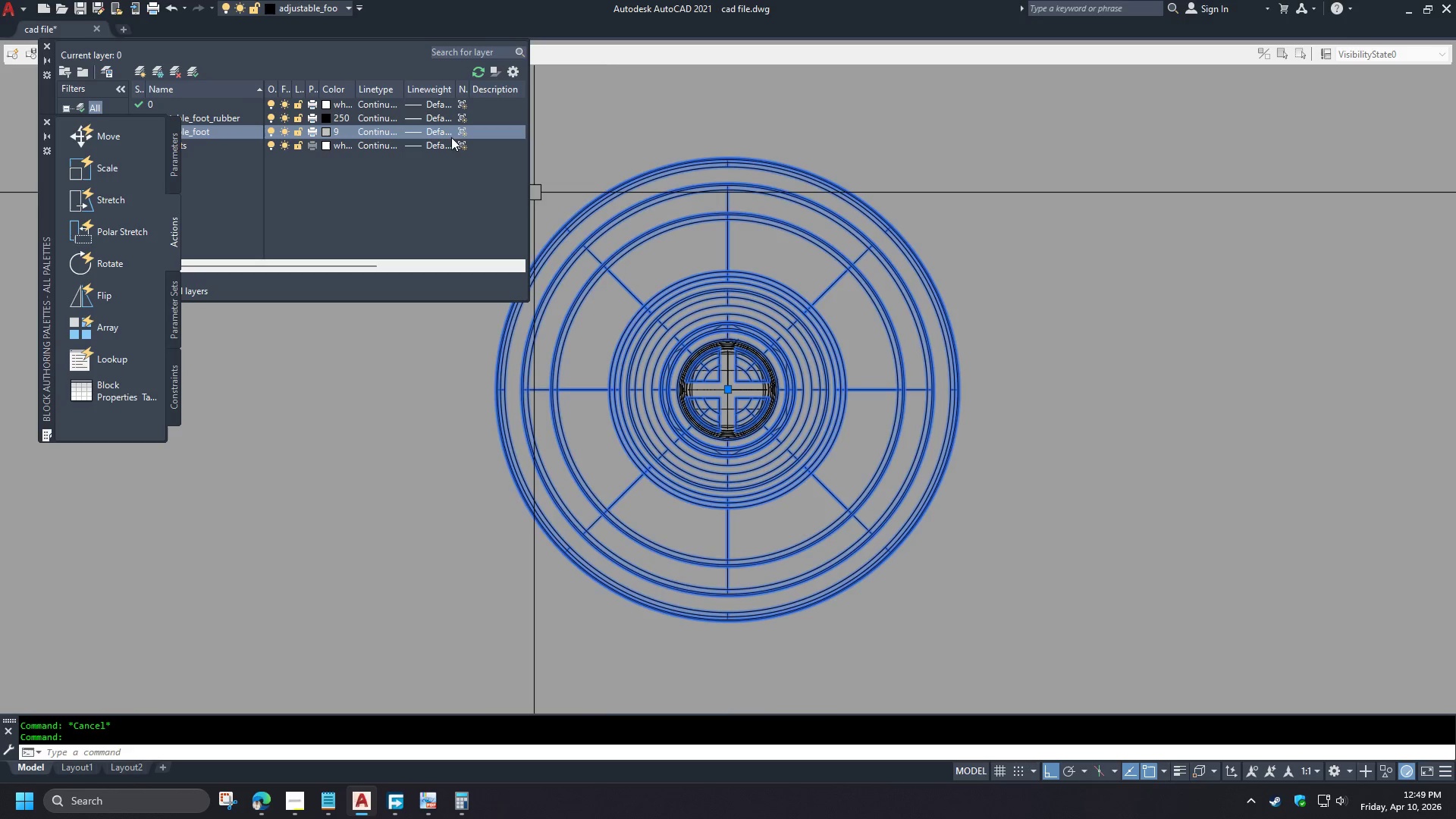 
key(Escape)
 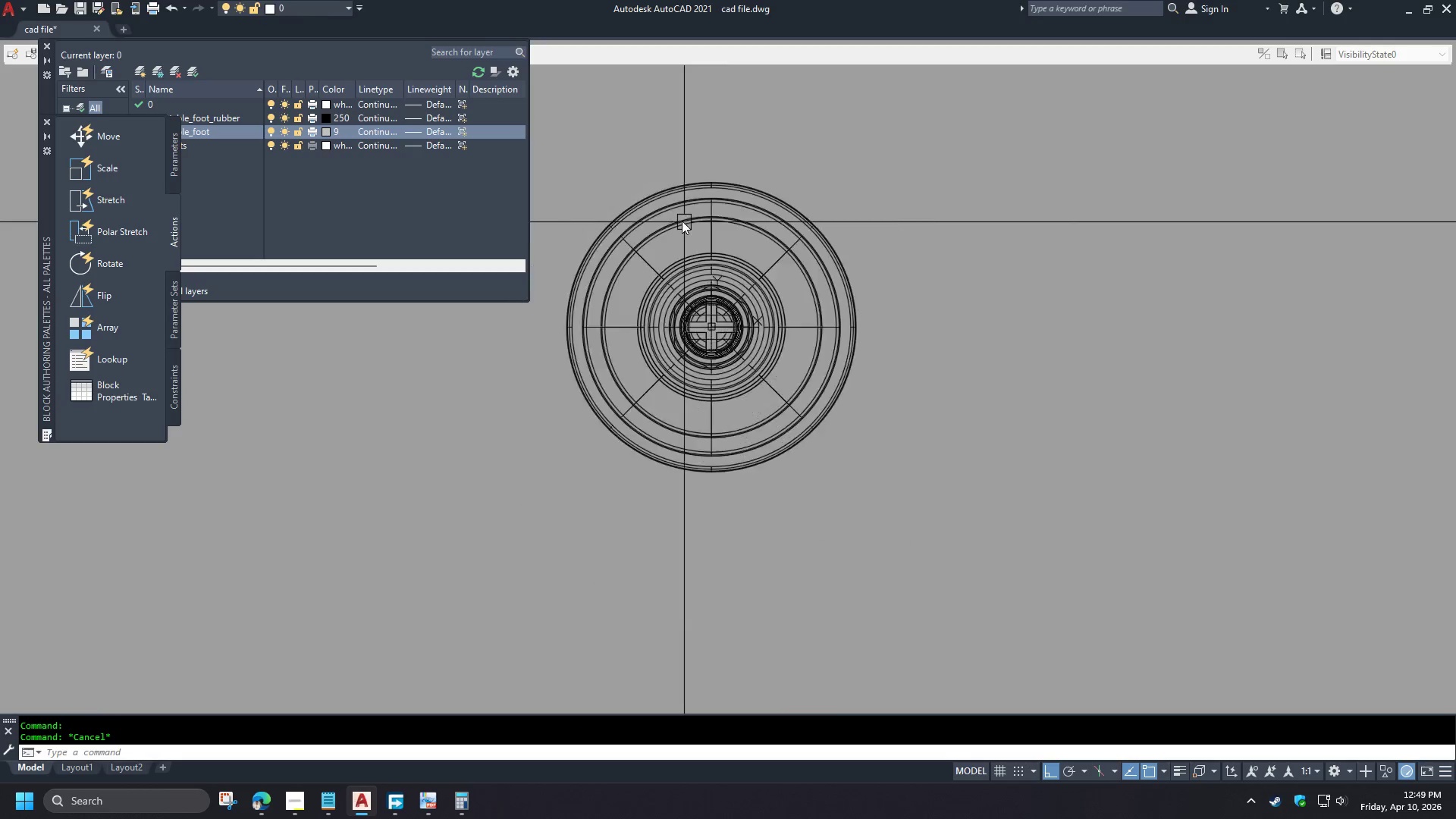 
left_click_drag(start_coordinate=[609, 138], to_coordinate=[665, 182])
 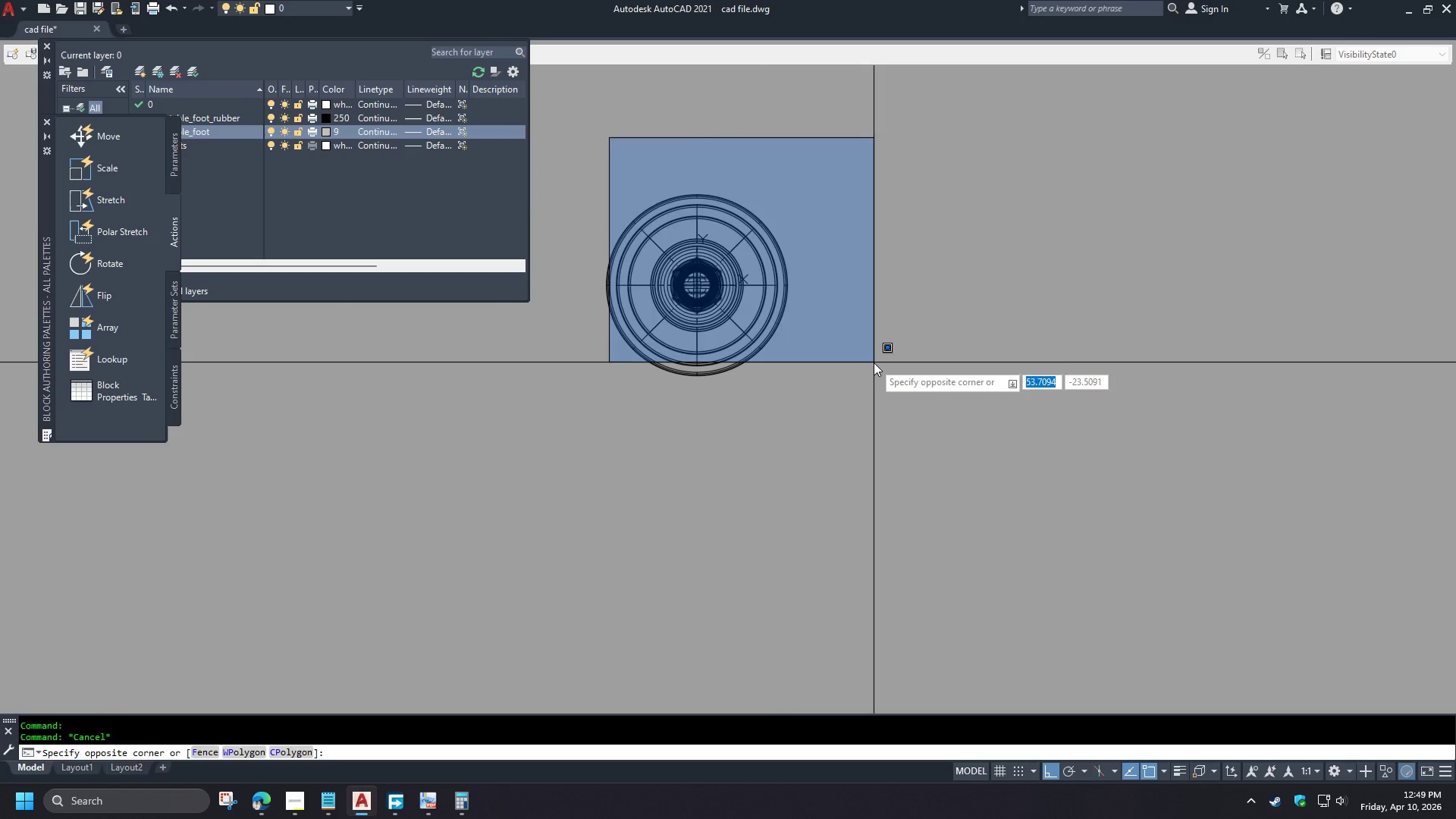 
scroll: coordinate [673, 215], scroll_direction: down, amount: 2.0
 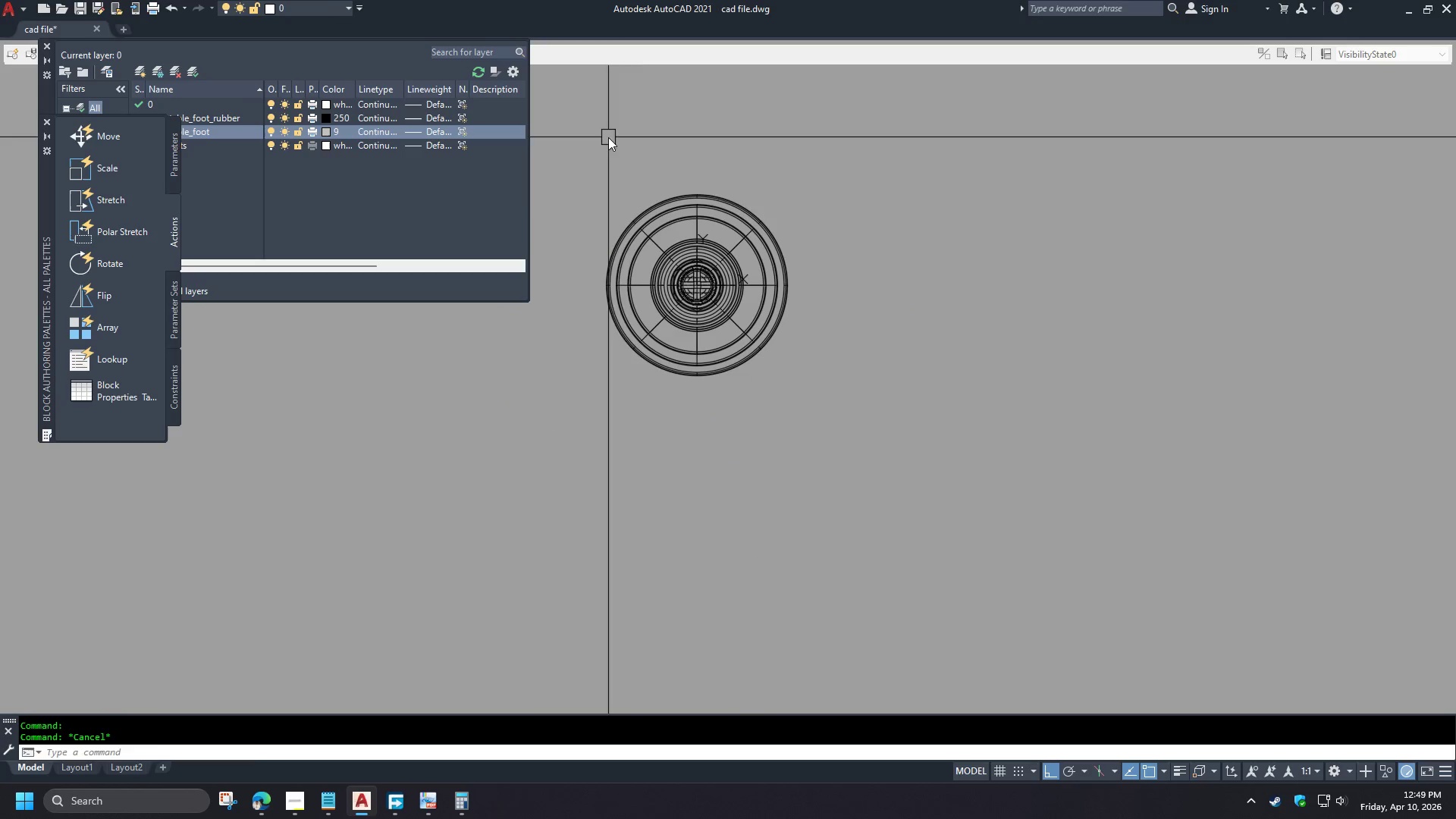 
double_click([874, 362])
 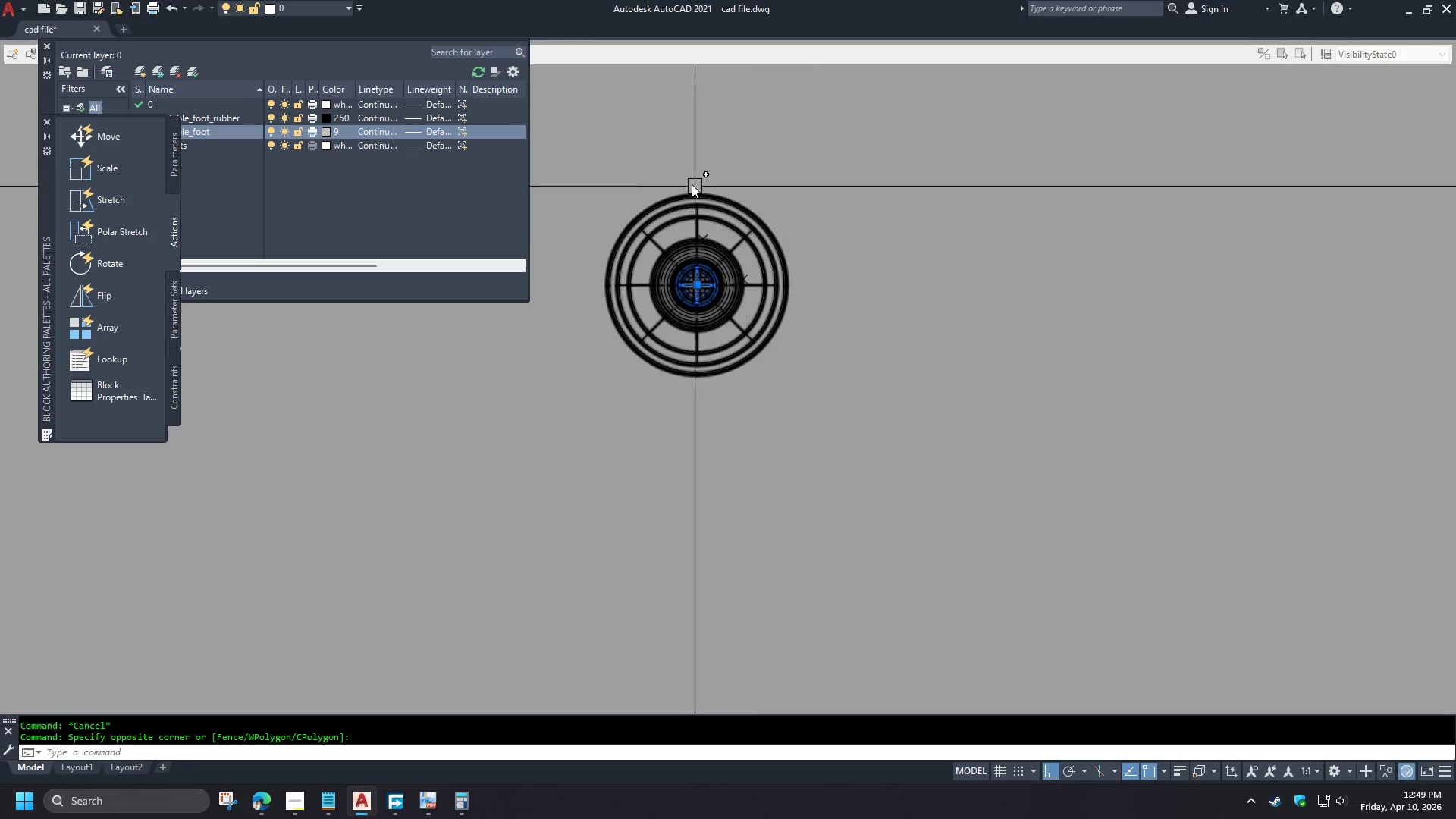 
scroll: coordinate [670, 172], scroll_direction: up, amount: 2.0
 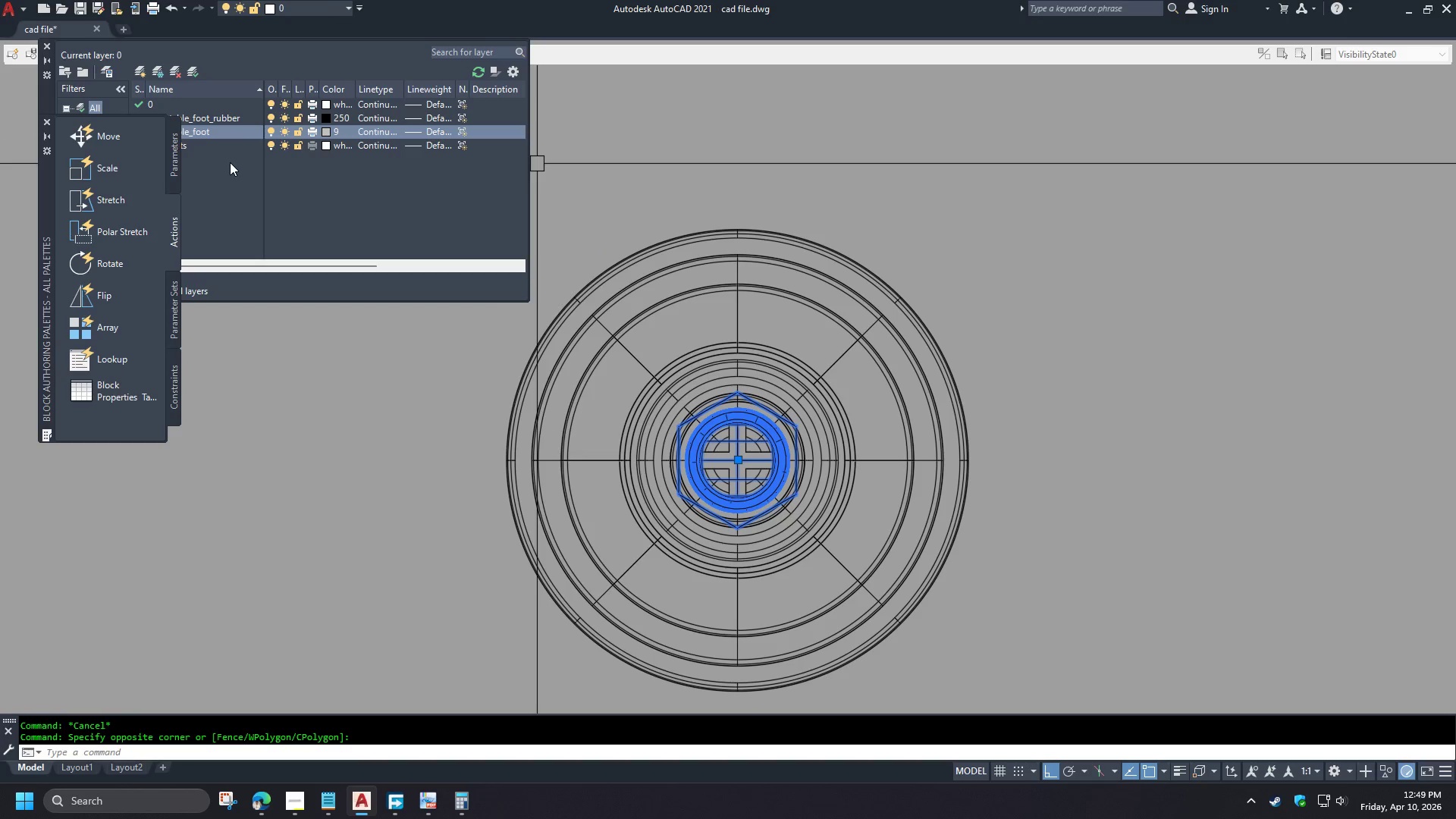 
mouse_move([302, 51])
 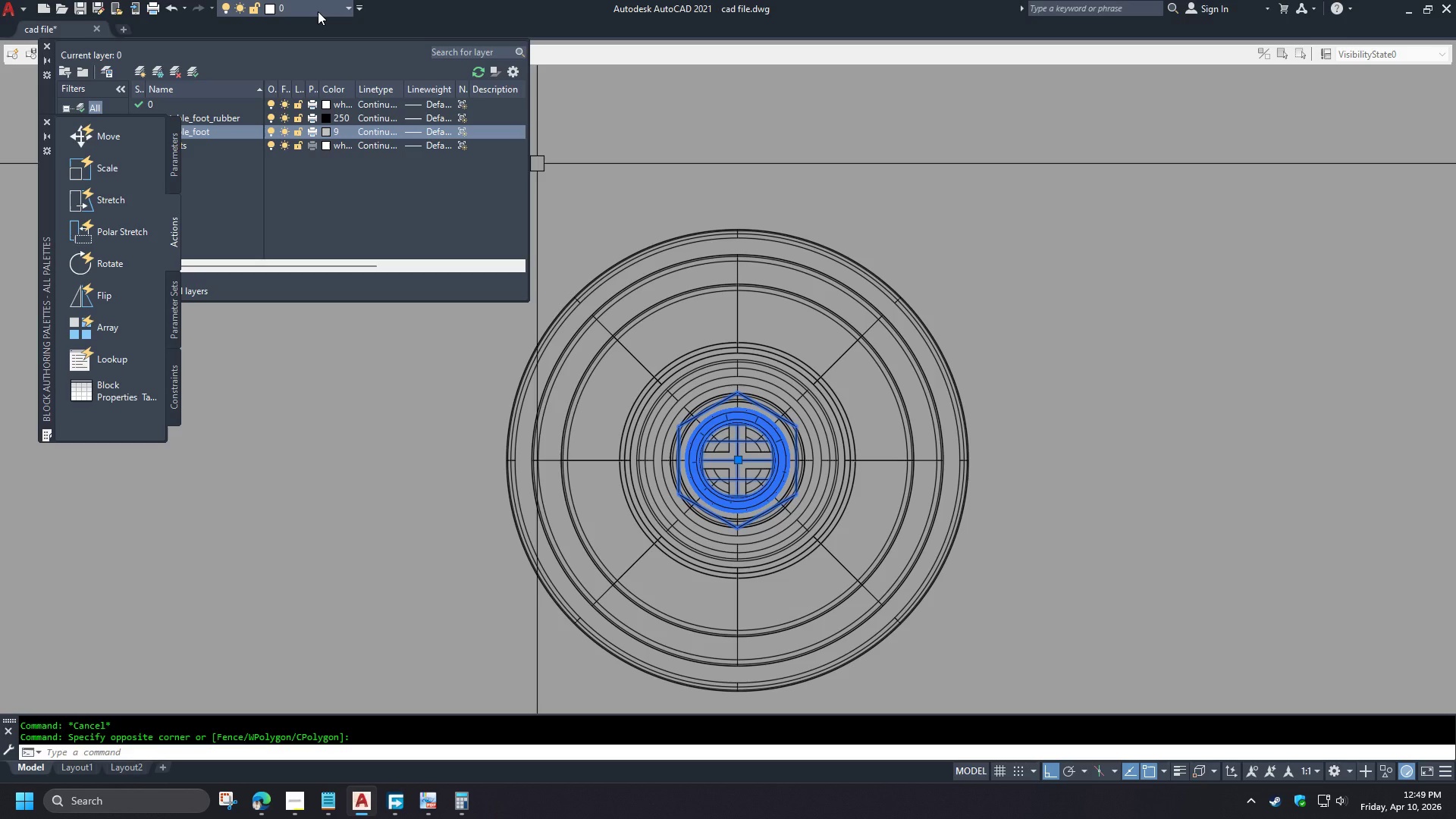 
left_click([318, 11])
 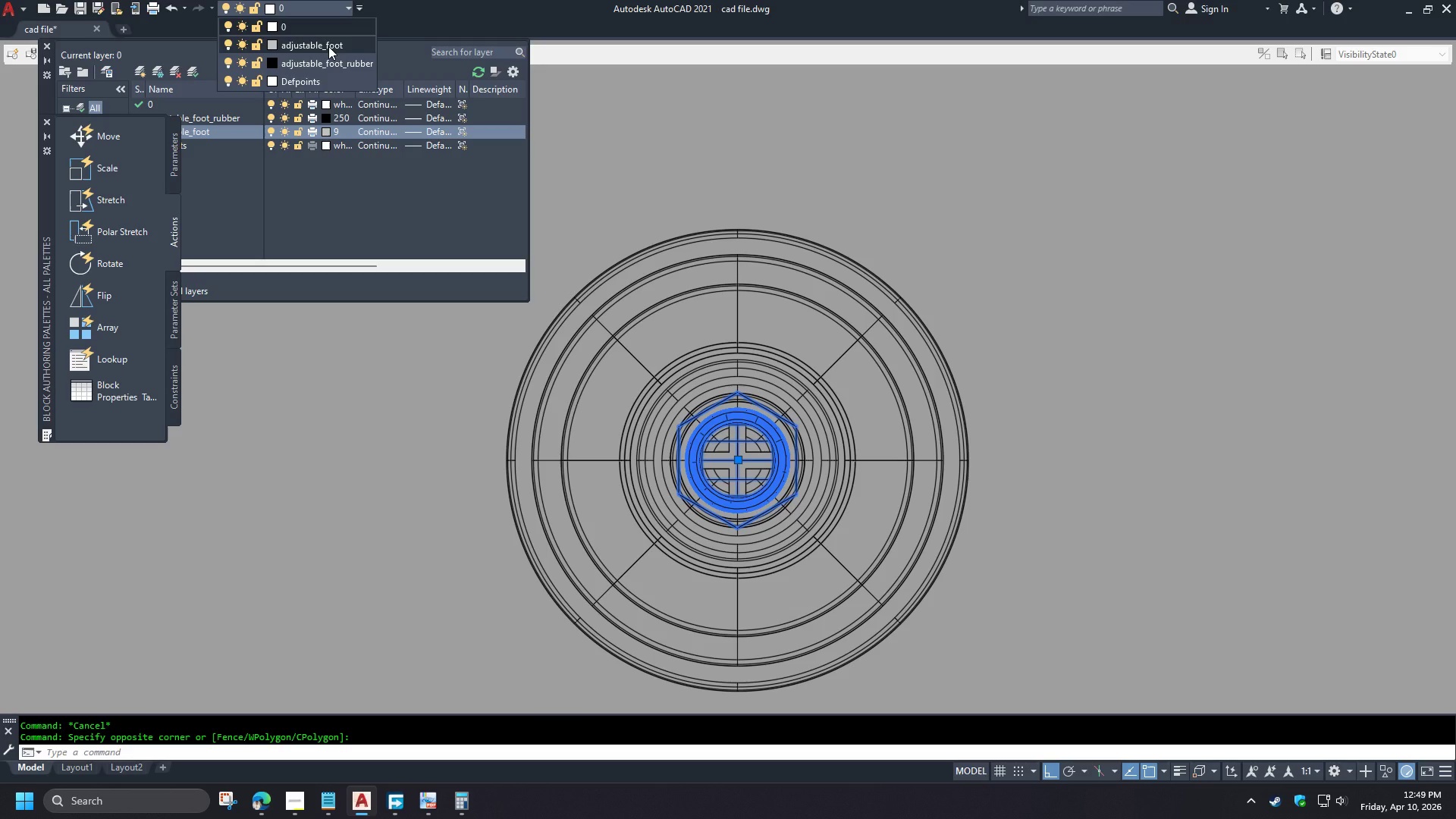 
left_click([328, 46])
 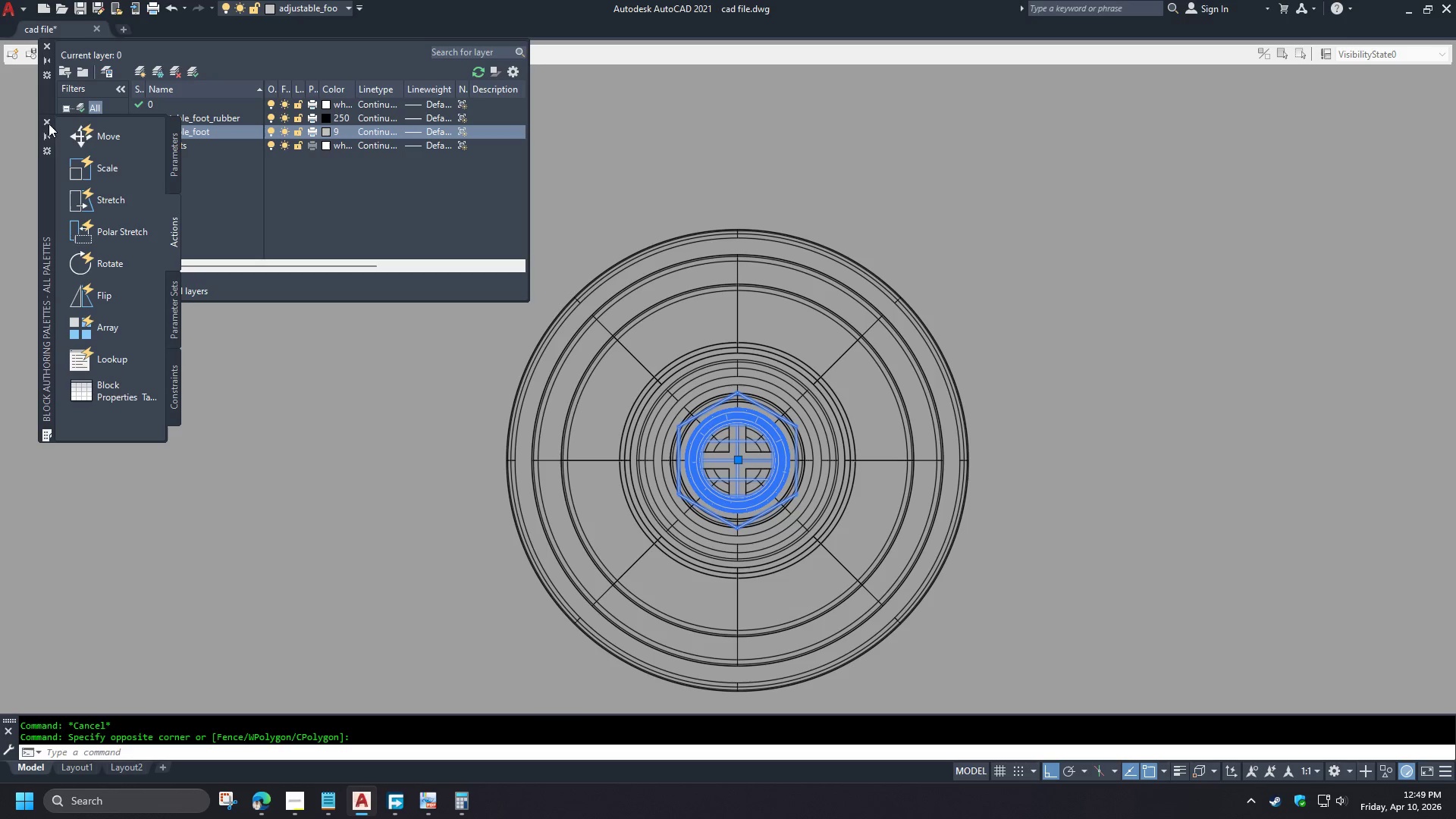 
left_click([46, 121])
 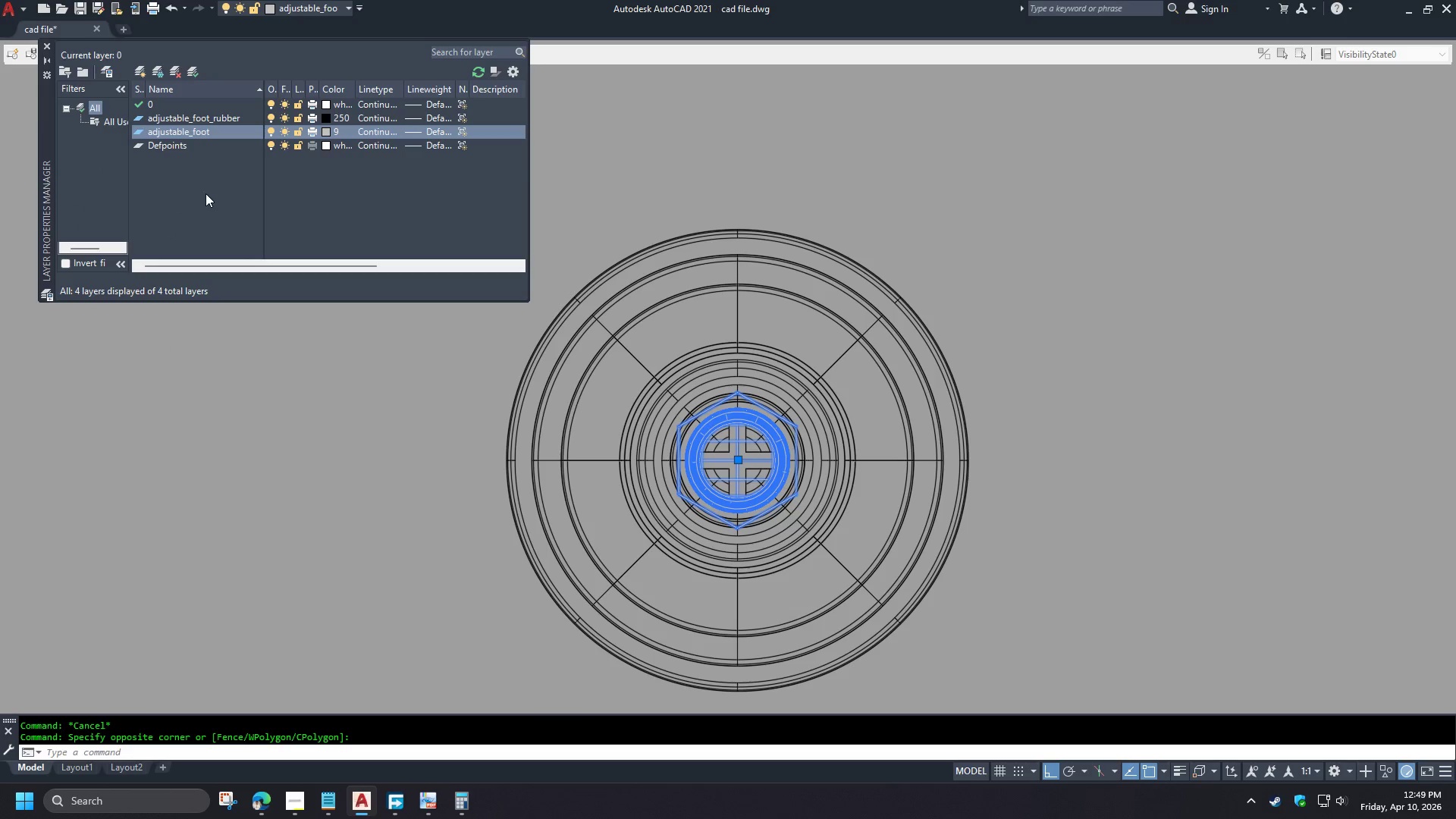 
key(Escape)
 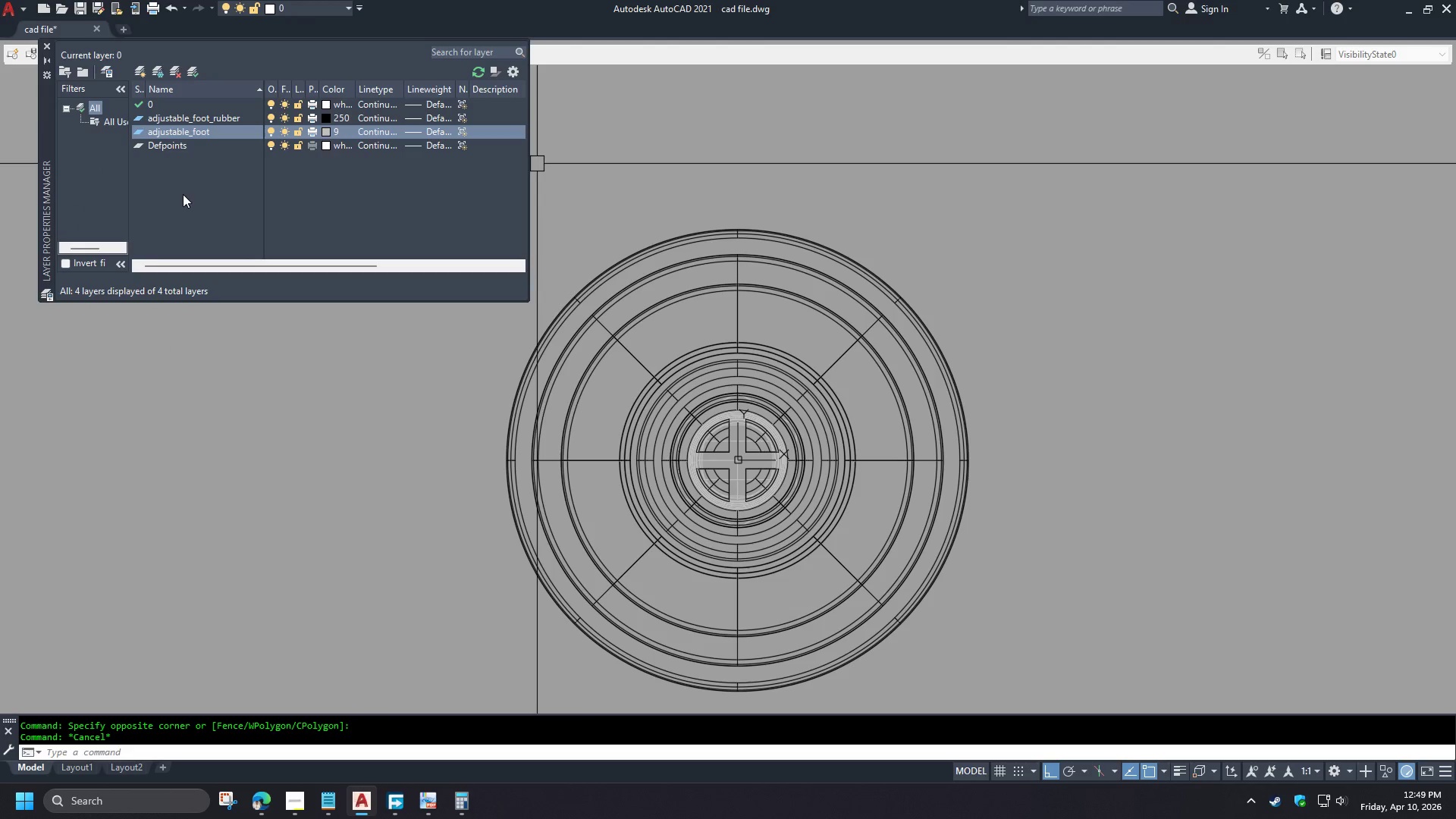 
left_click([183, 194])
 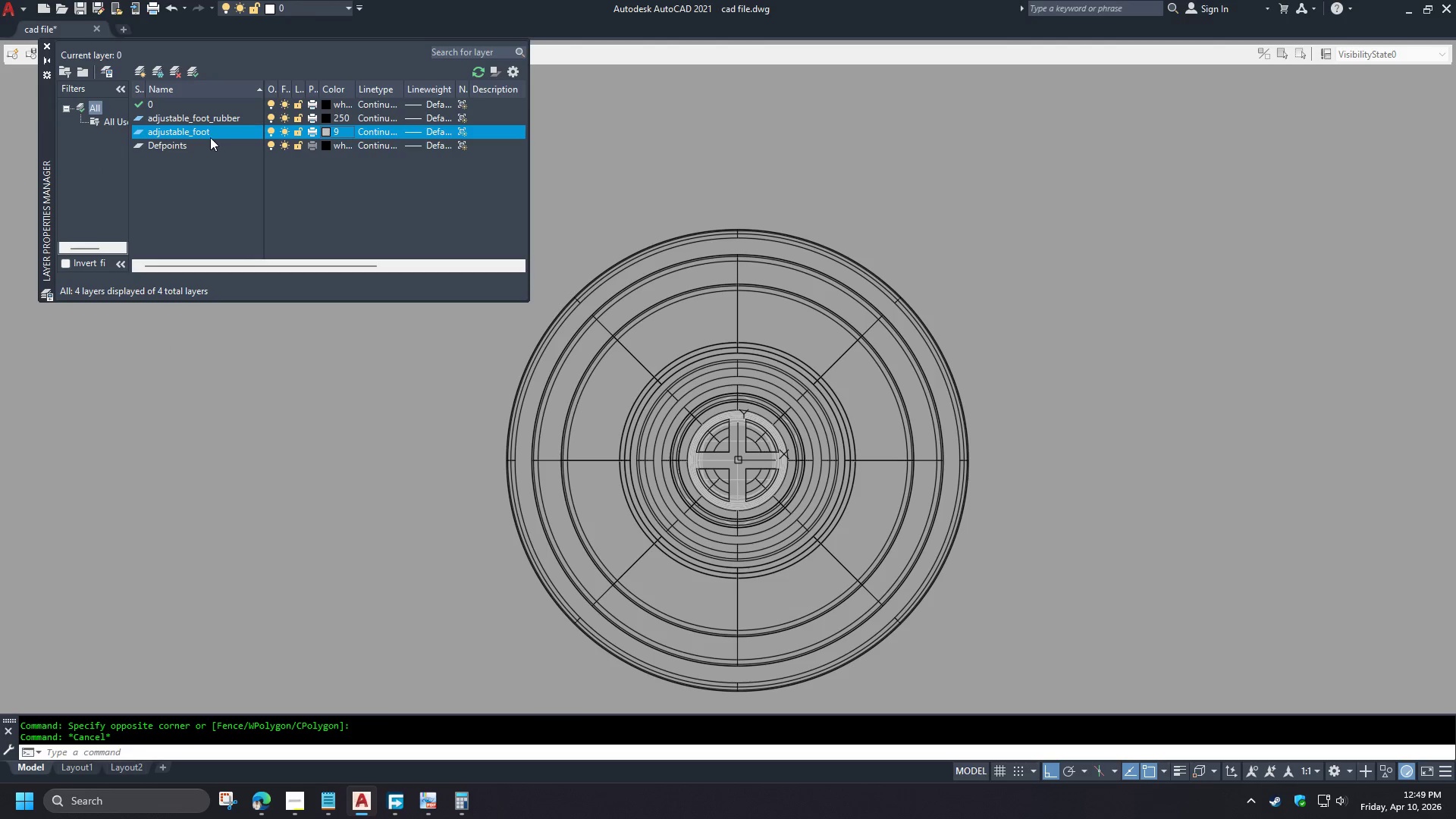 
left_click([209, 135])
 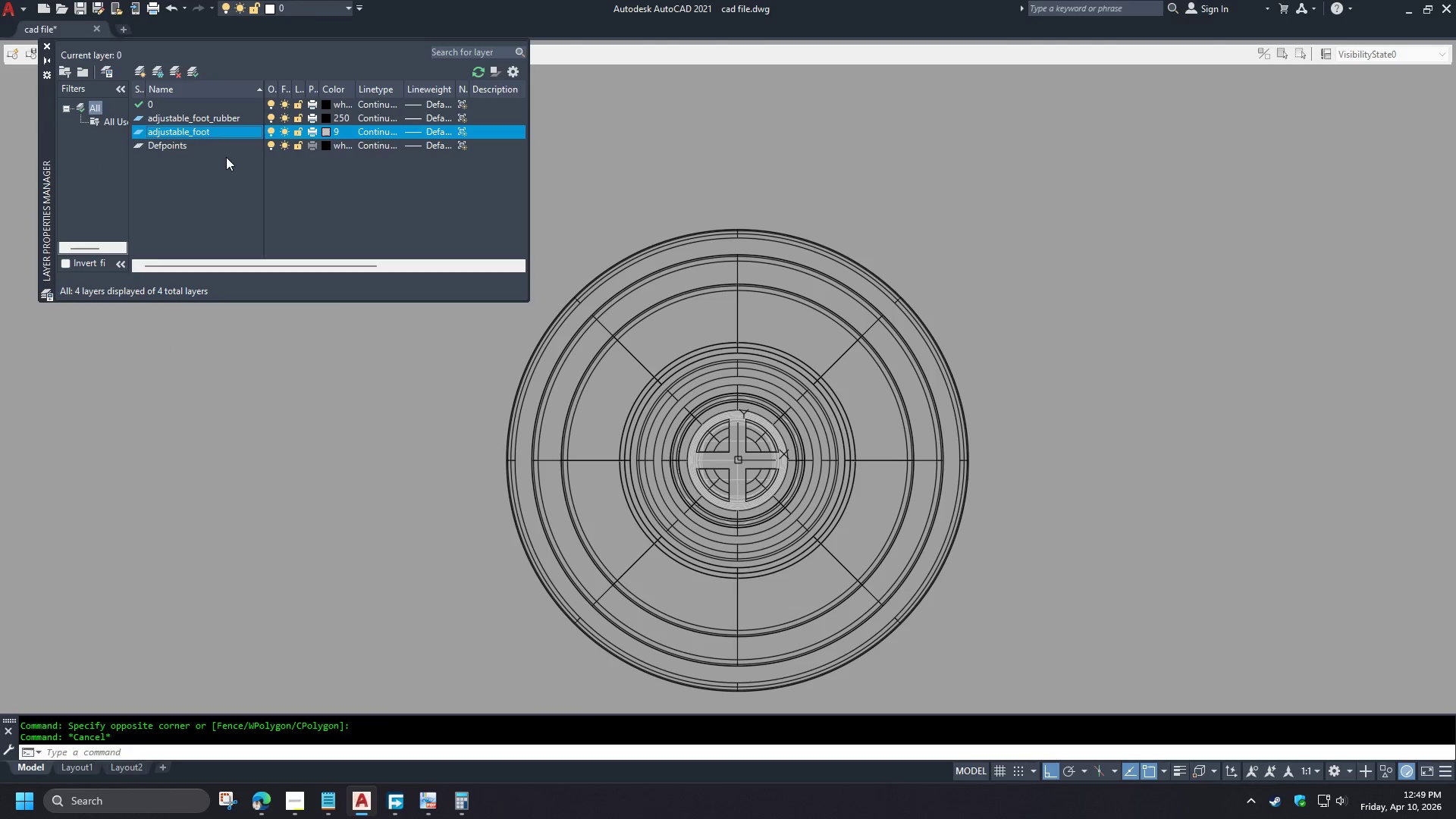 
key(F2)
 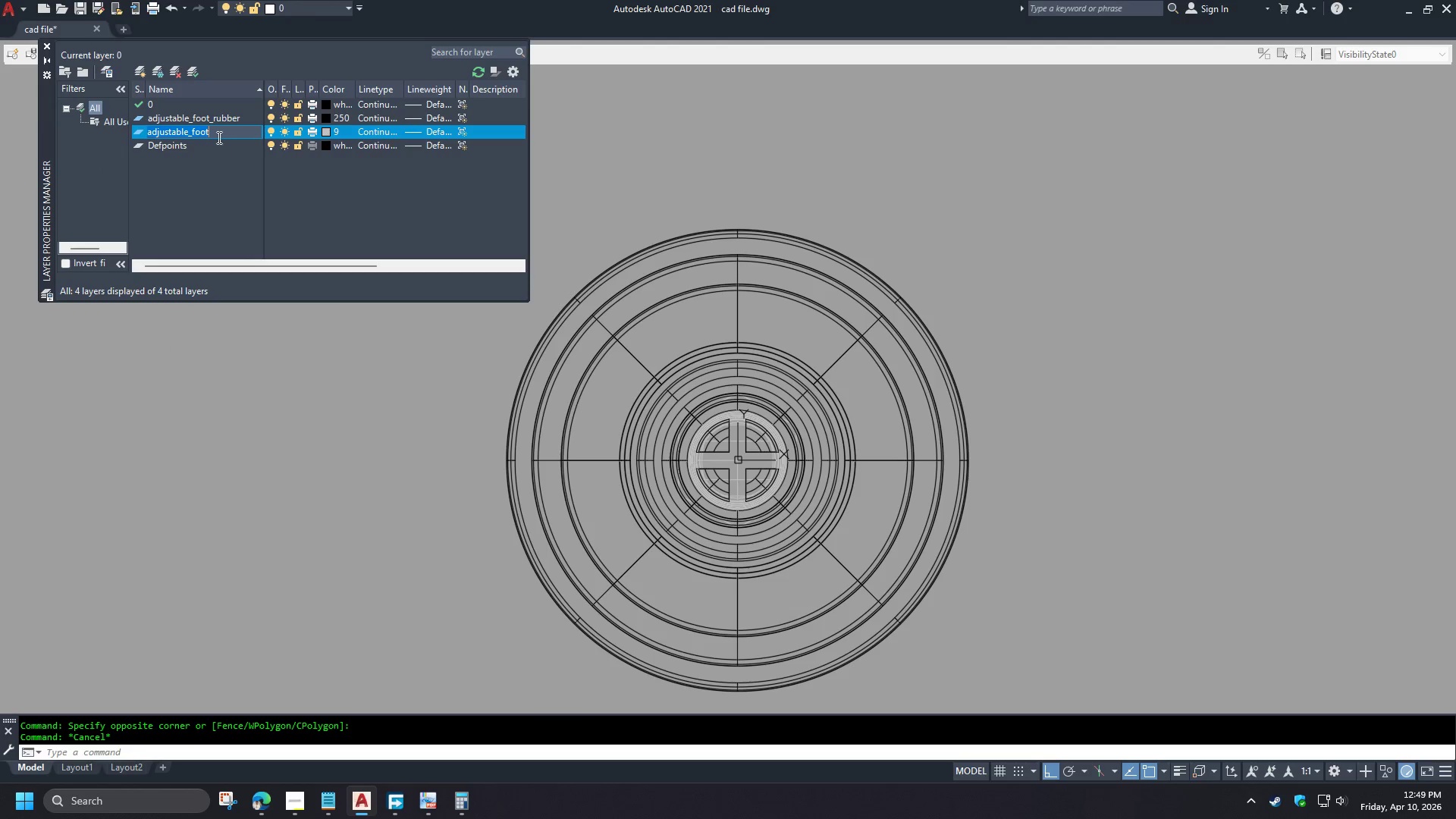 
left_click([218, 133])
 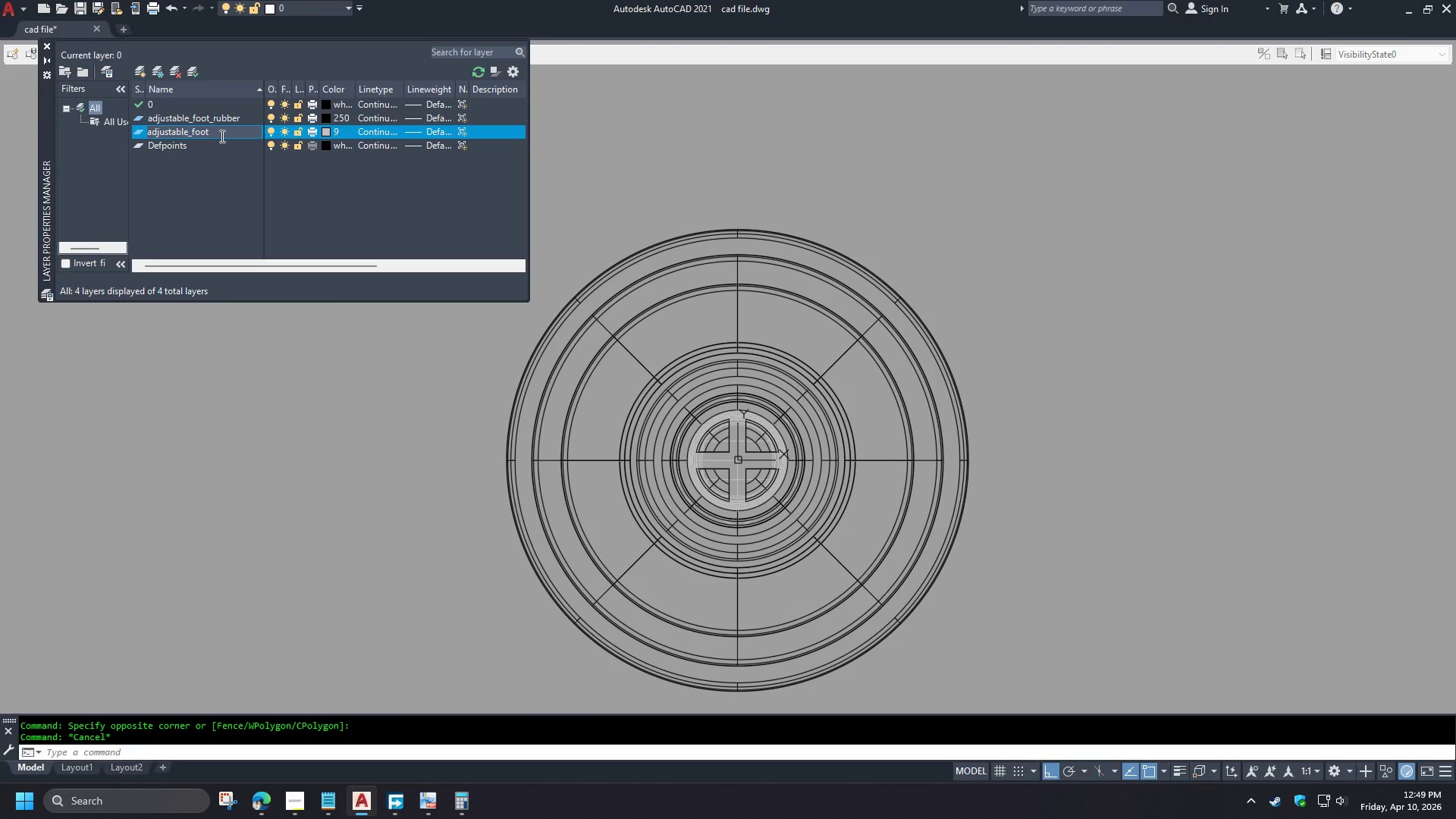 
key(Shift+ShiftRight)
 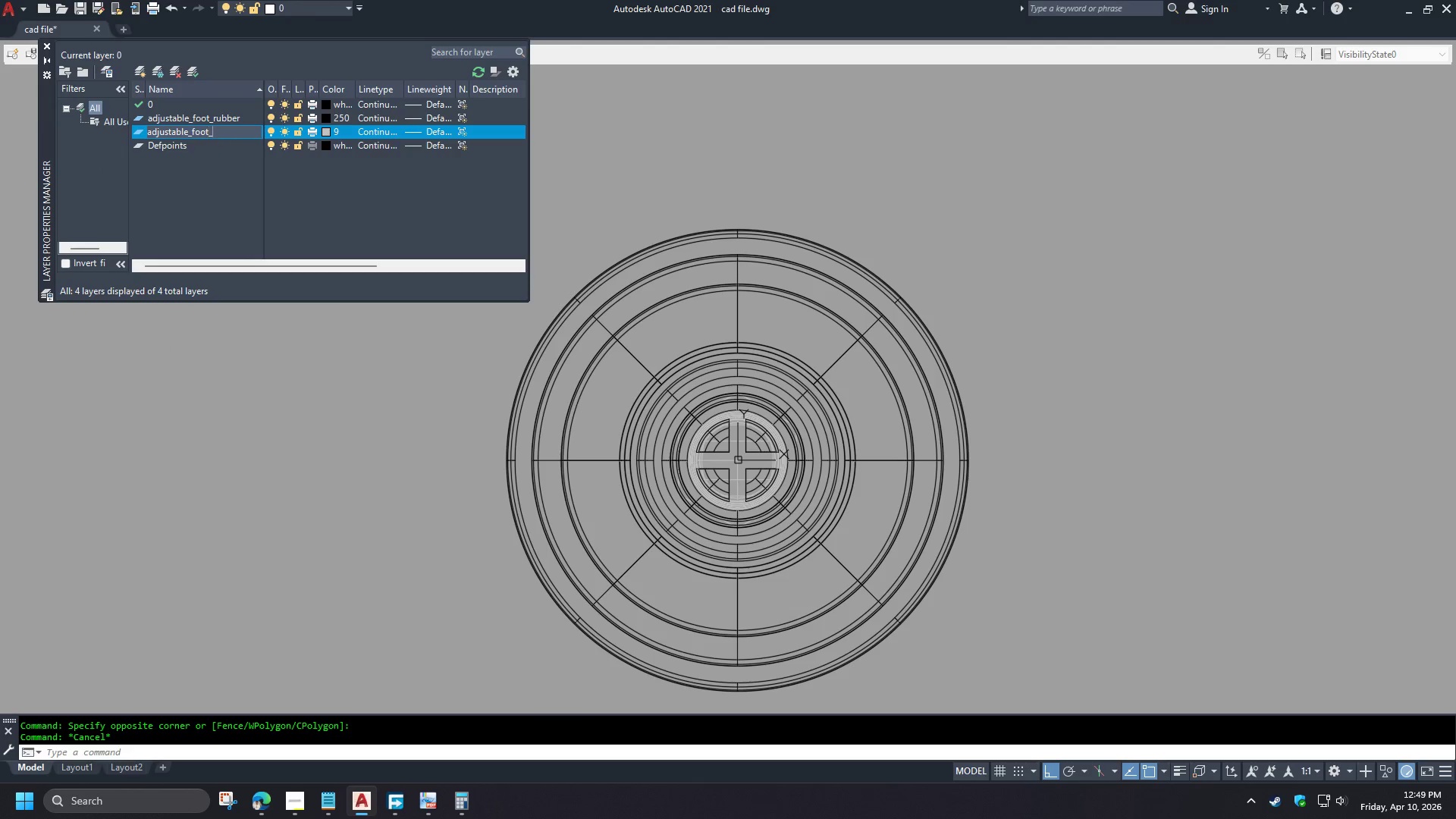 
key(Shift+Minus)
 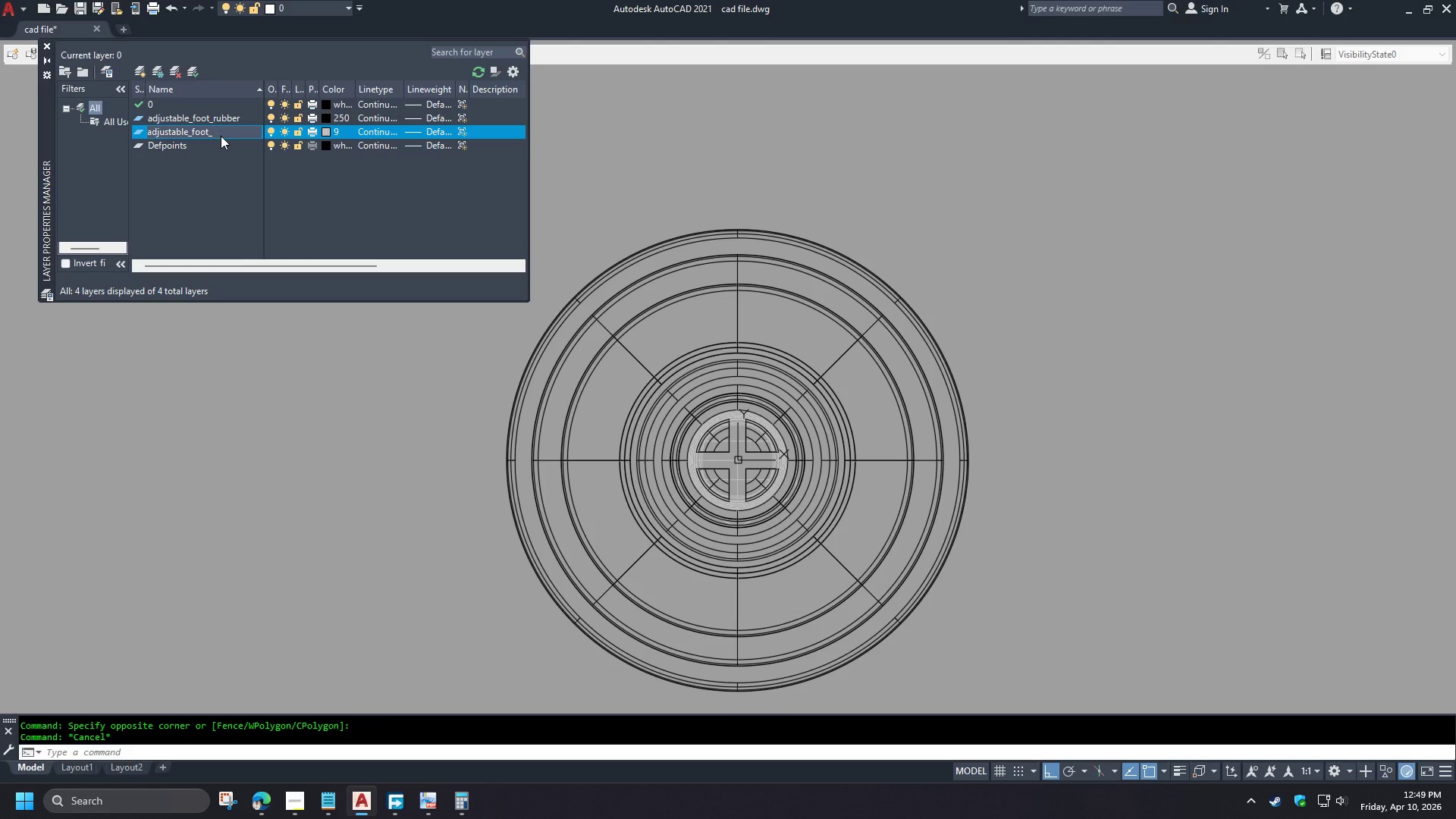 
wait(5.09)
 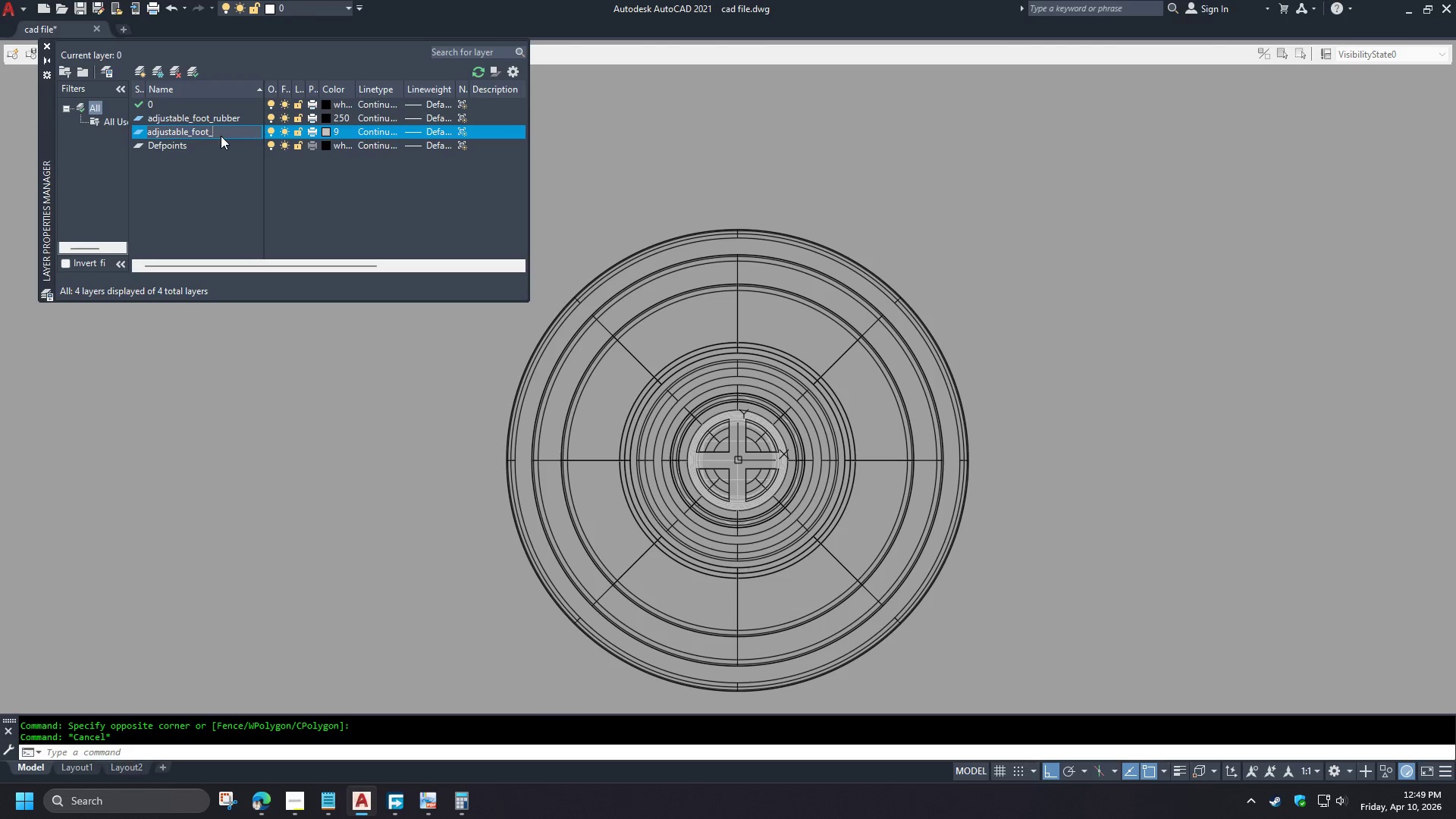 
type(bolt)
 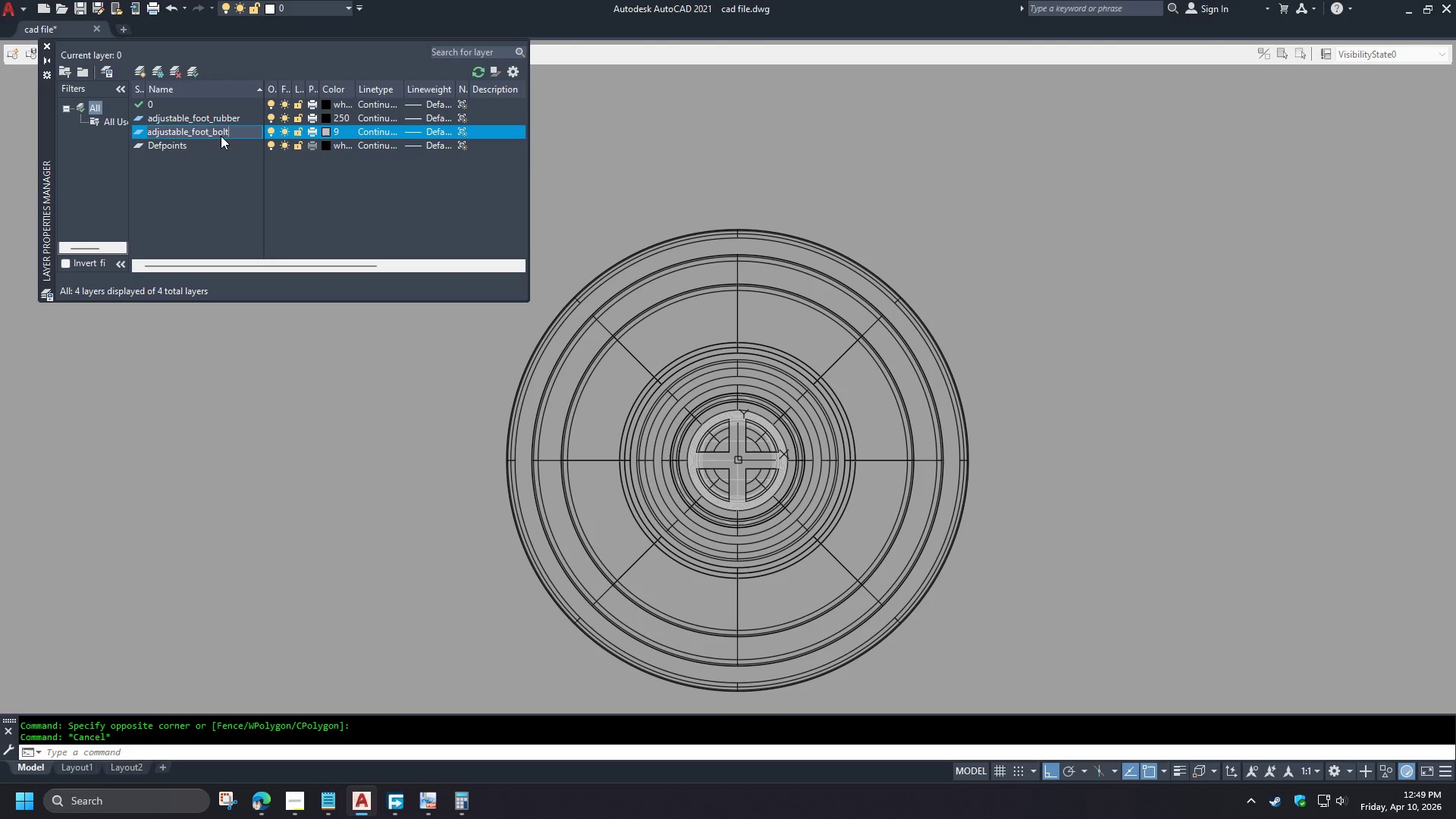 
key(Enter)
 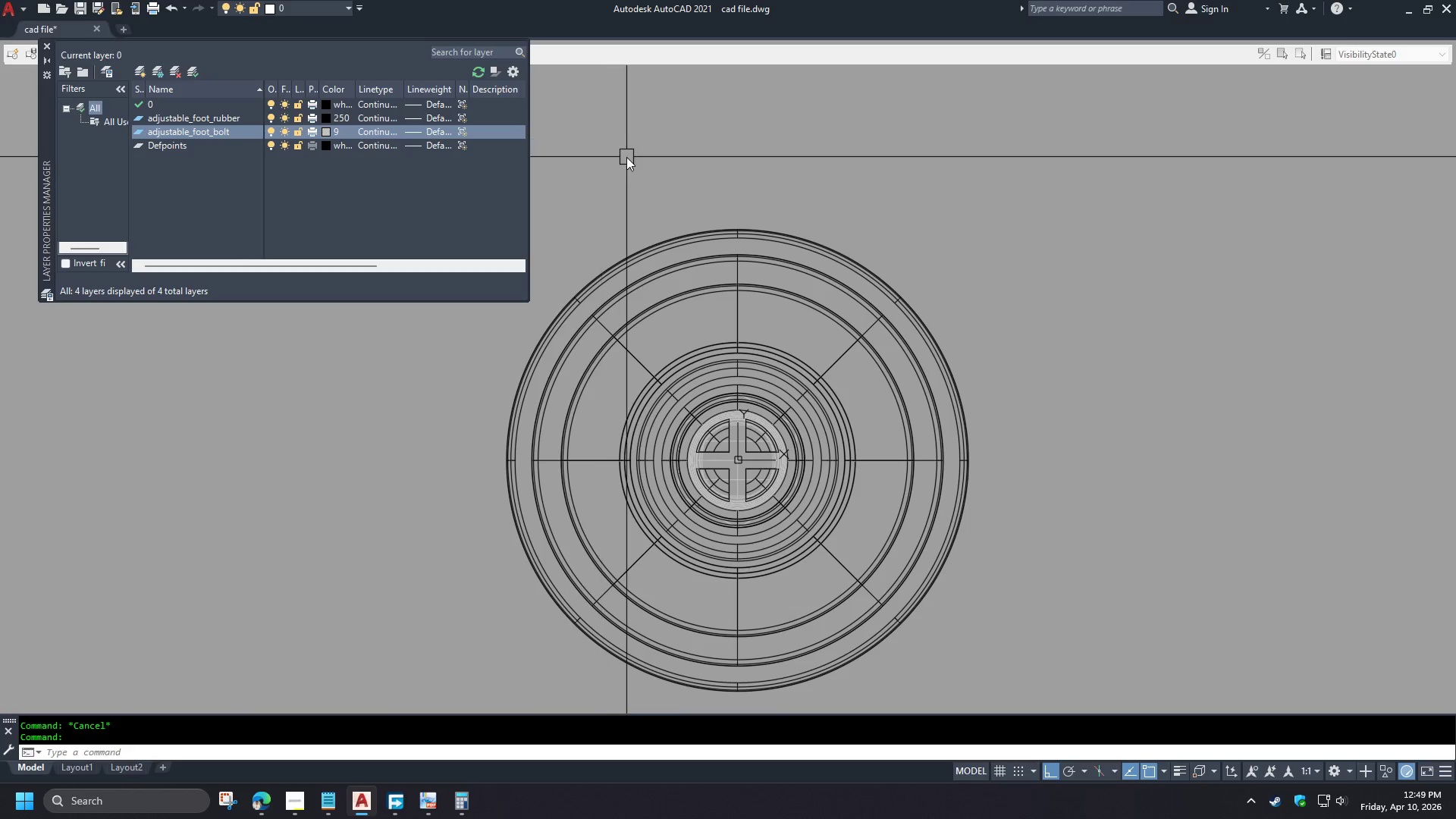 
double_click([640, 180])
 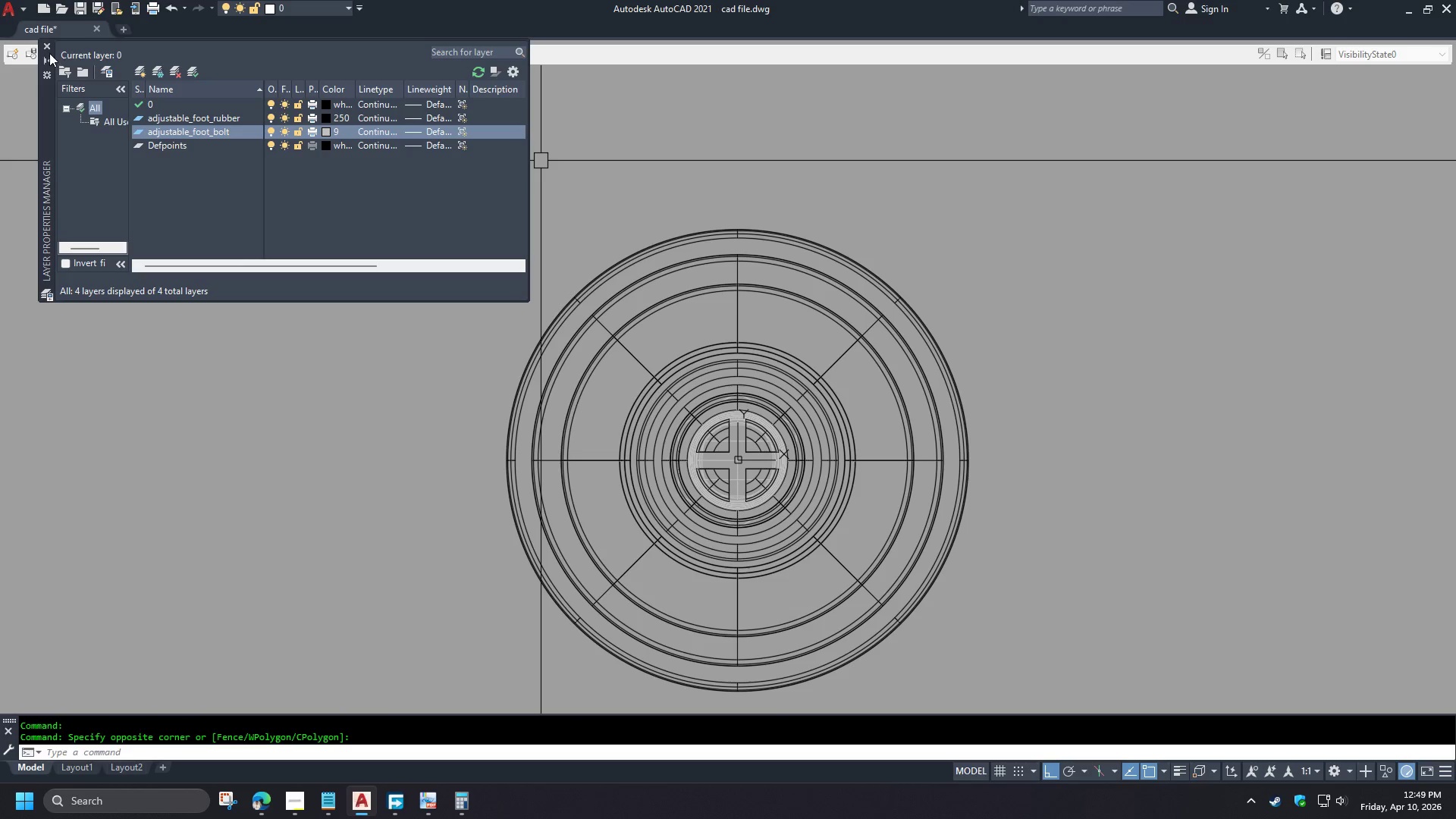 
left_click([43, 45])
 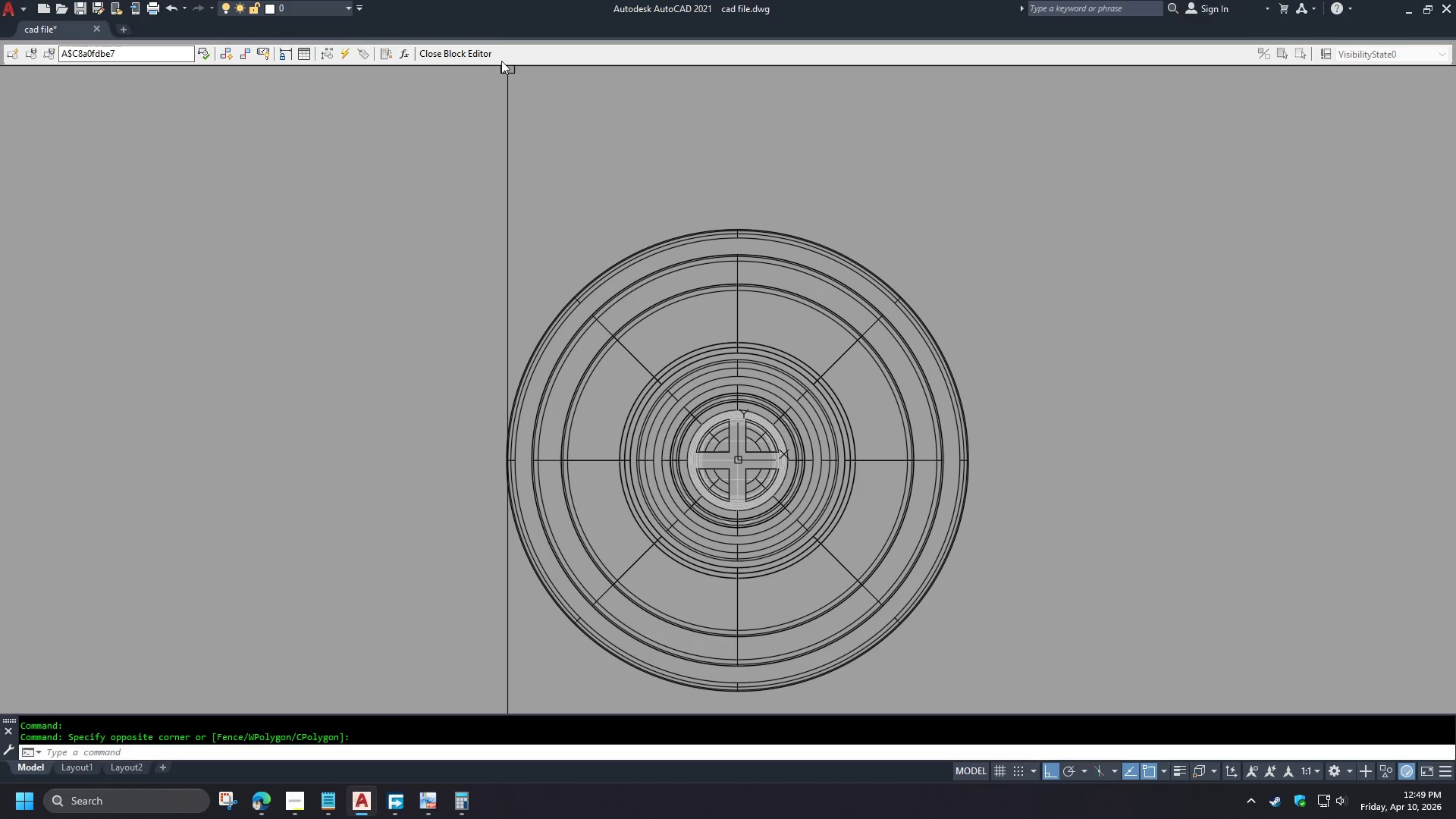 
left_click([464, 55])
 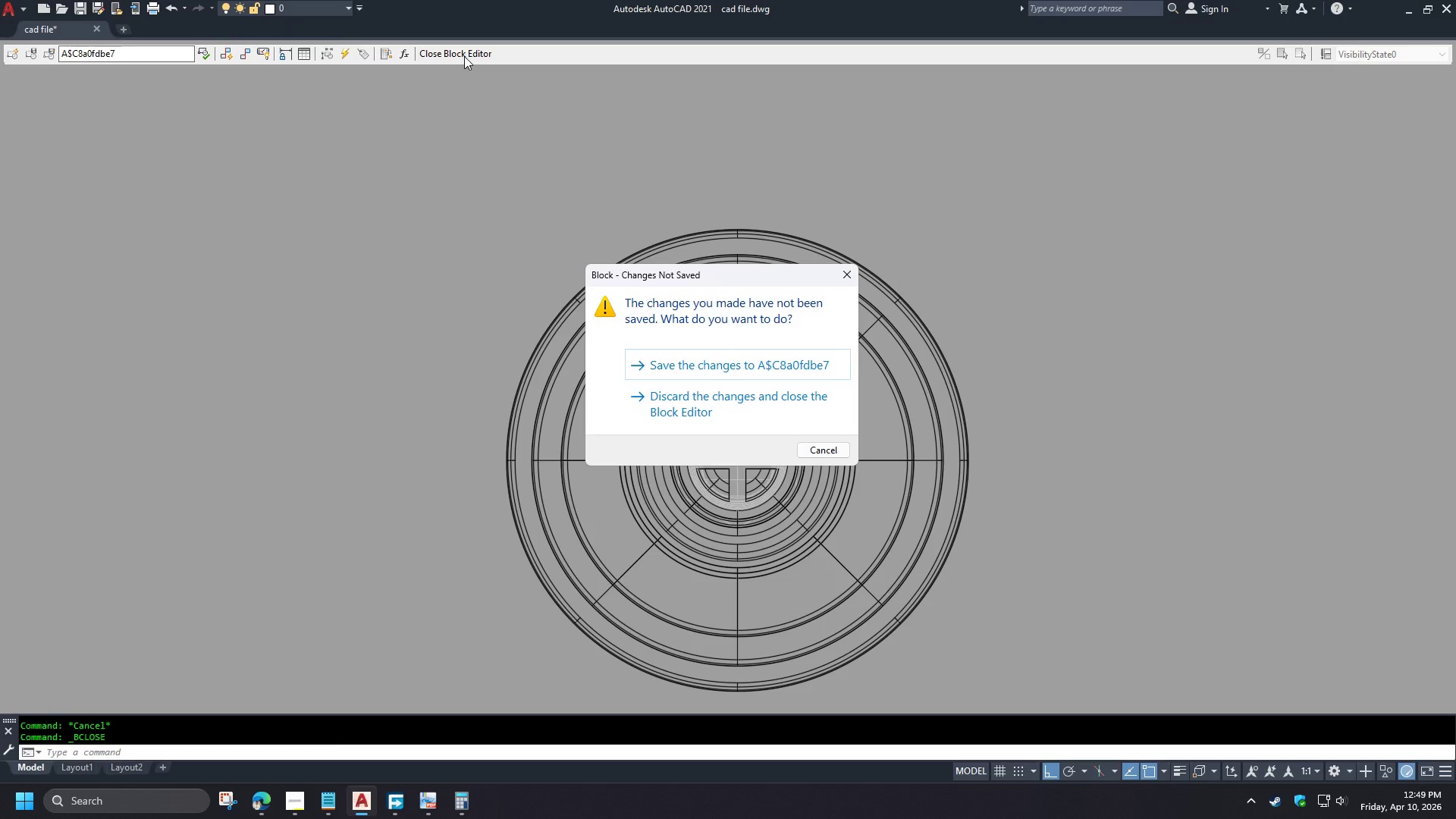 
key(Space)
 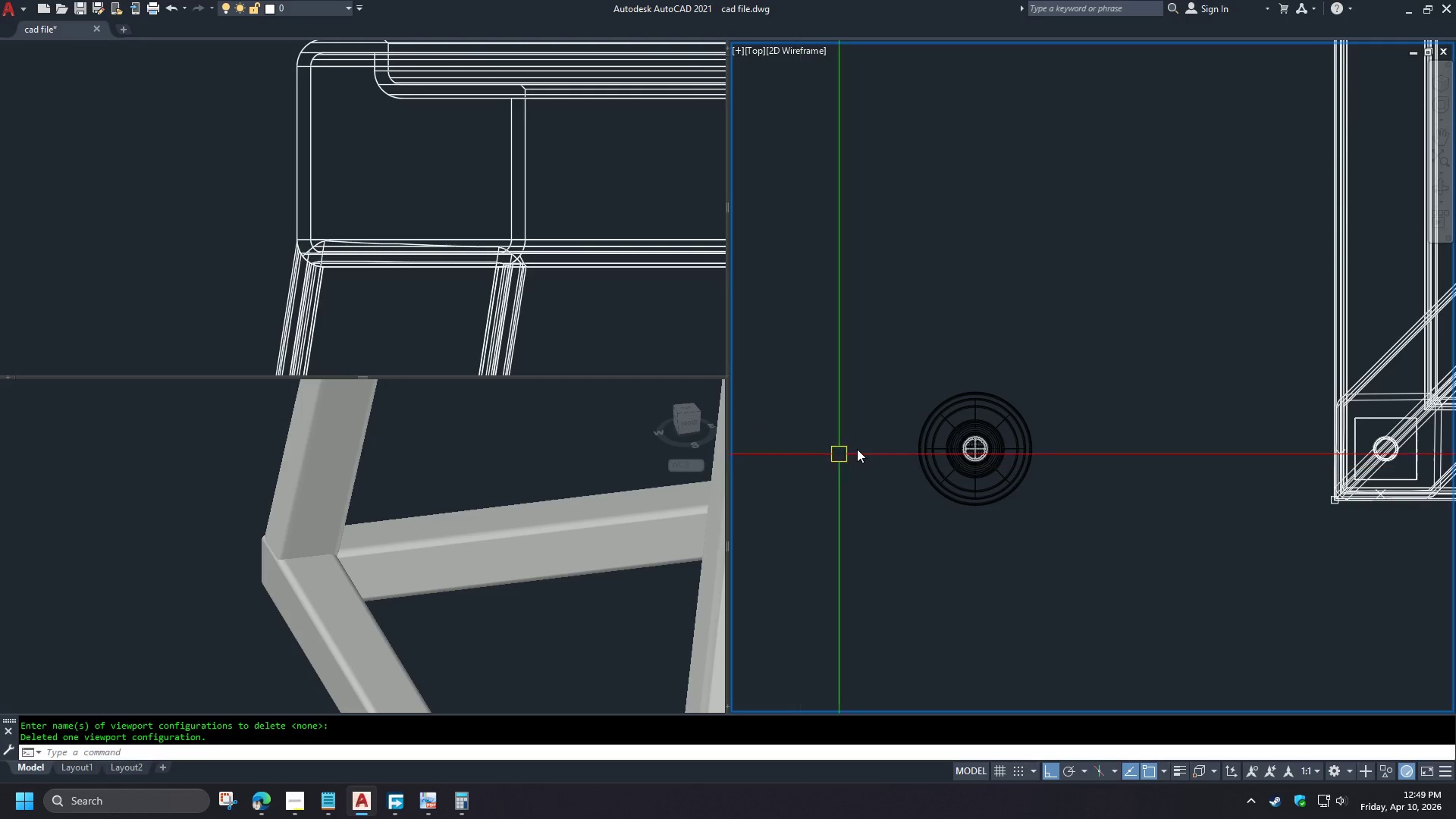 
scroll: coordinate [917, 424], scroll_direction: down, amount: 1.0
 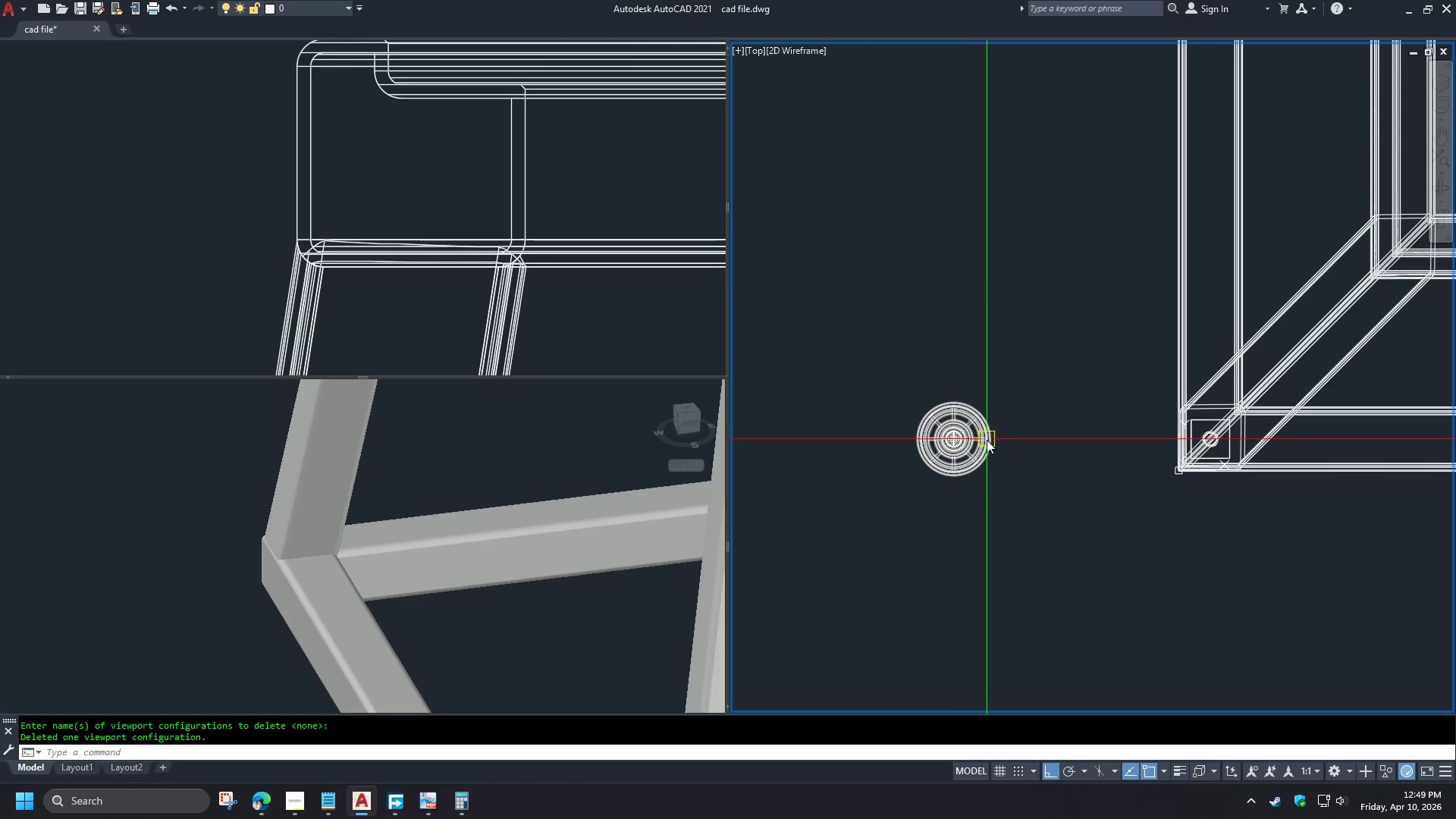 
hold_key(key=ShiftLeft, duration=1.51)
 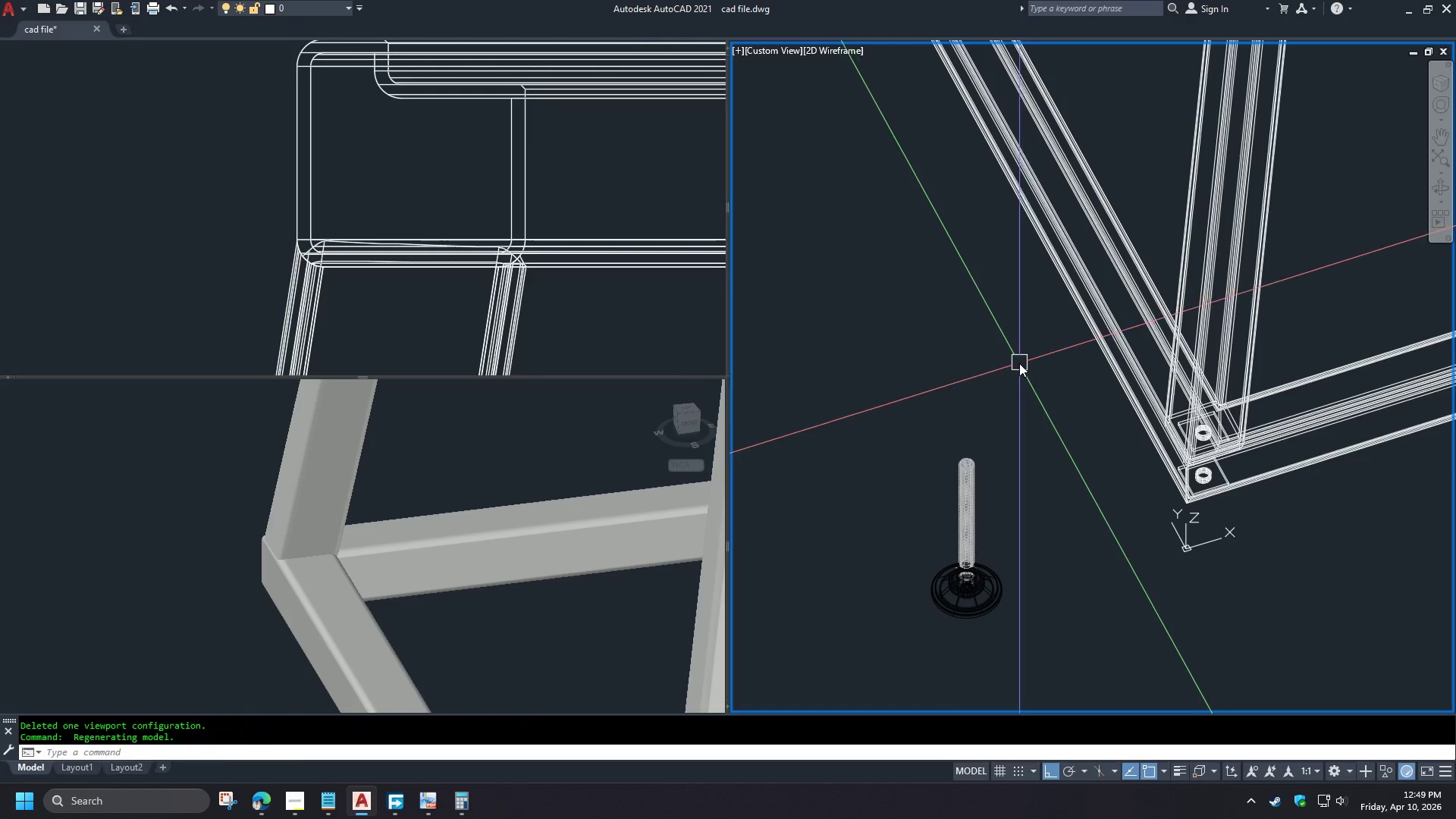 
hold_key(key=ShiftLeft, duration=0.41)
 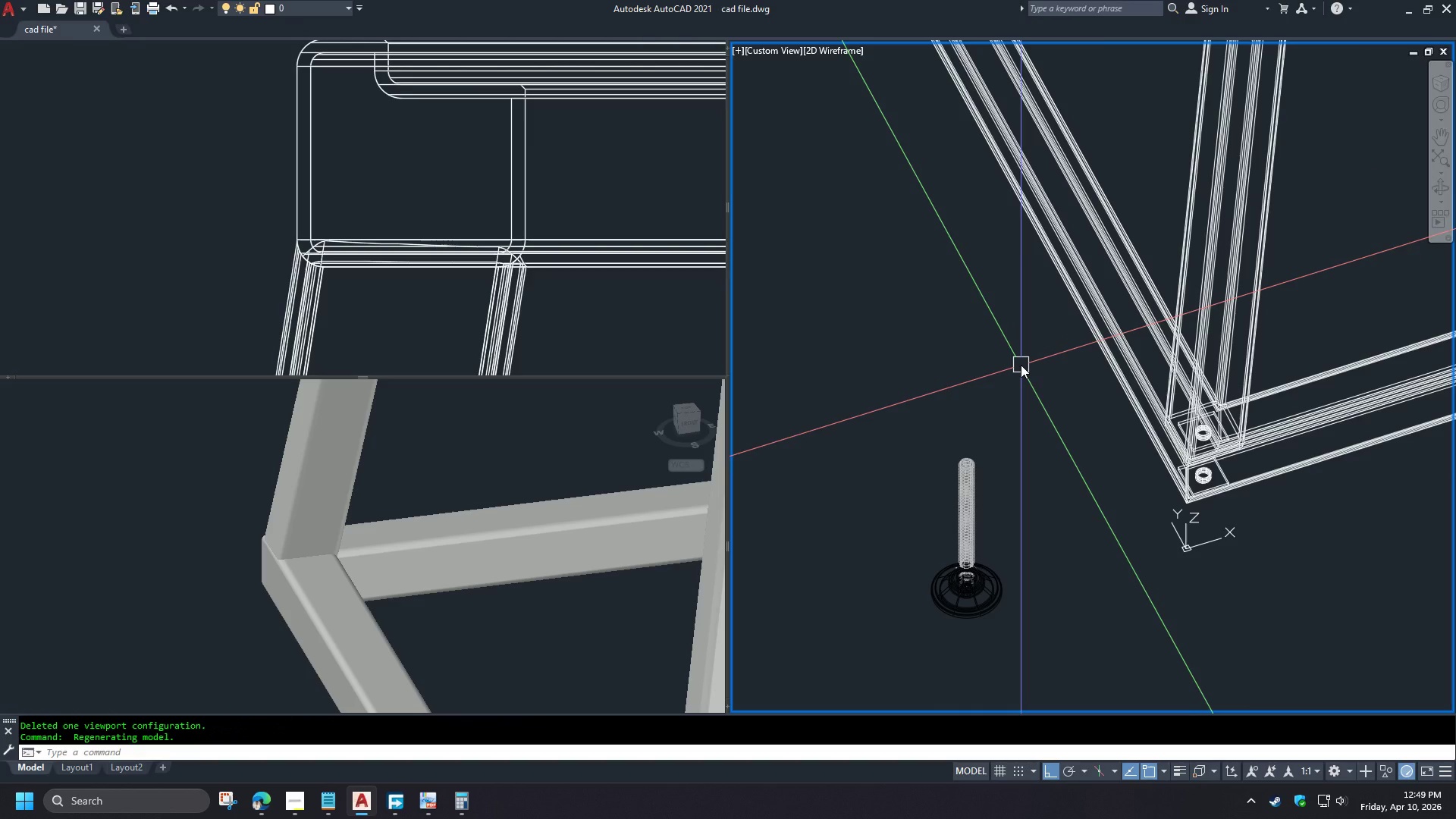 
key(Minus)
 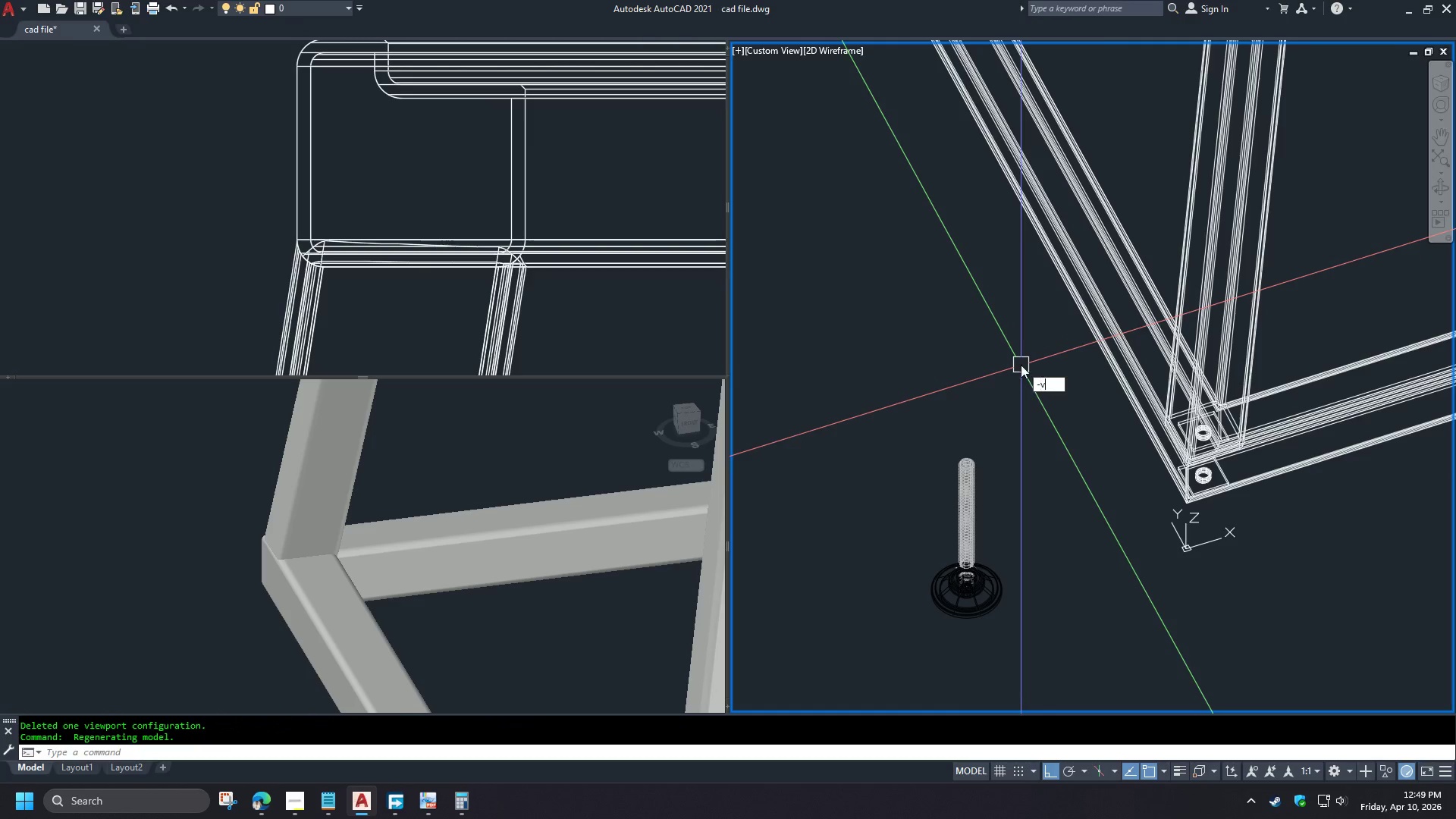 
key(V)
 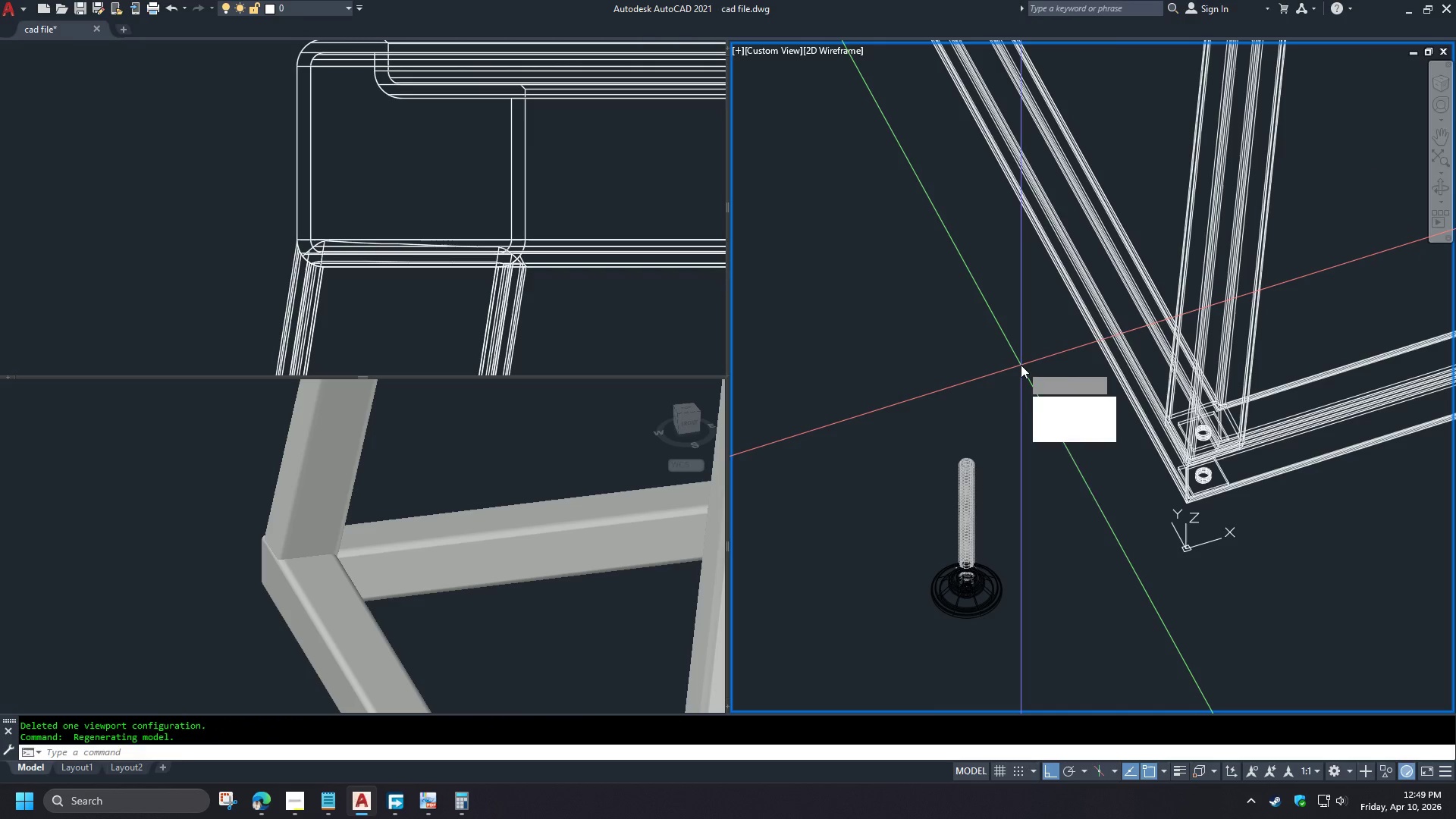 
key(Space)
 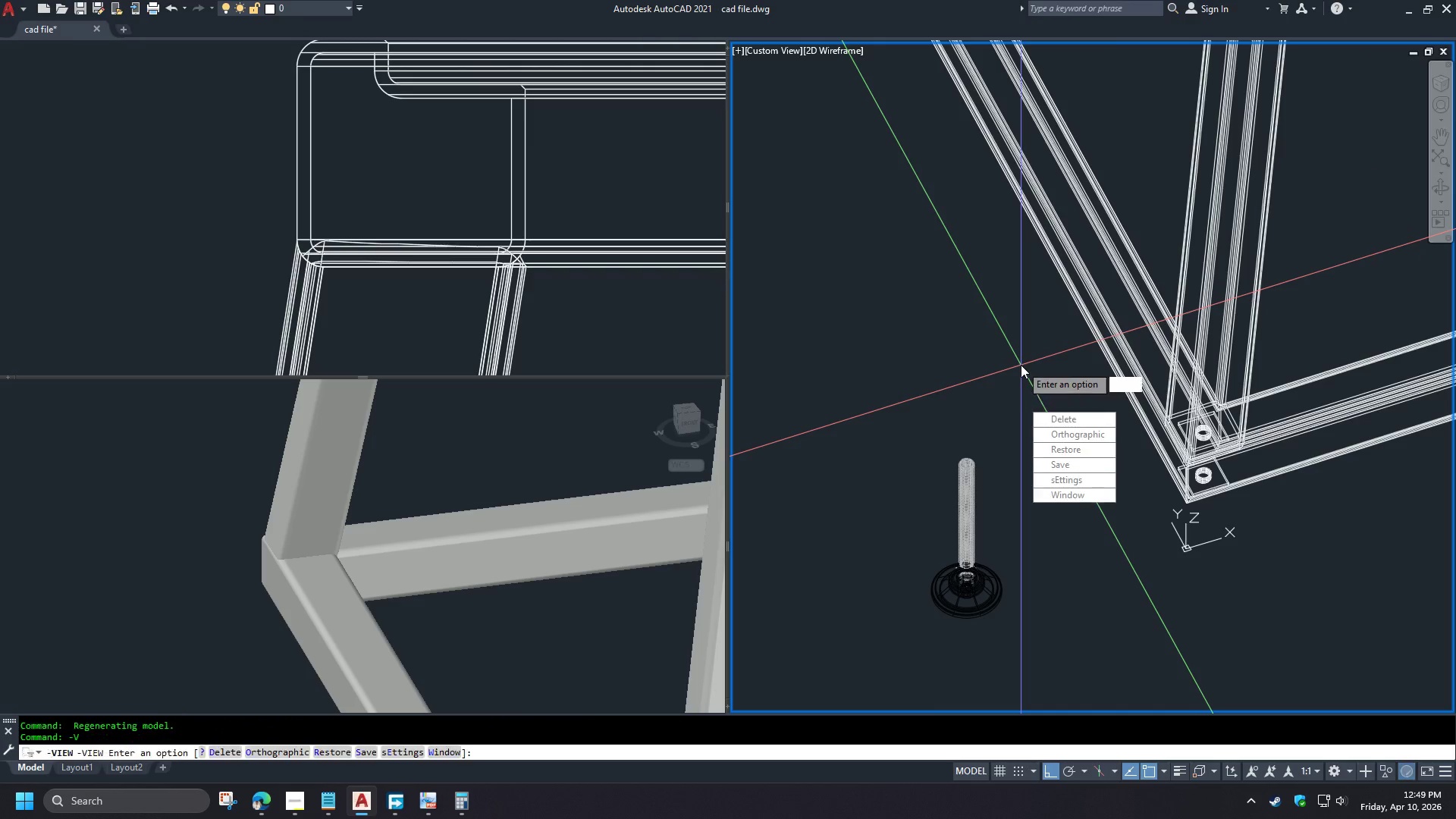 
key(T)
 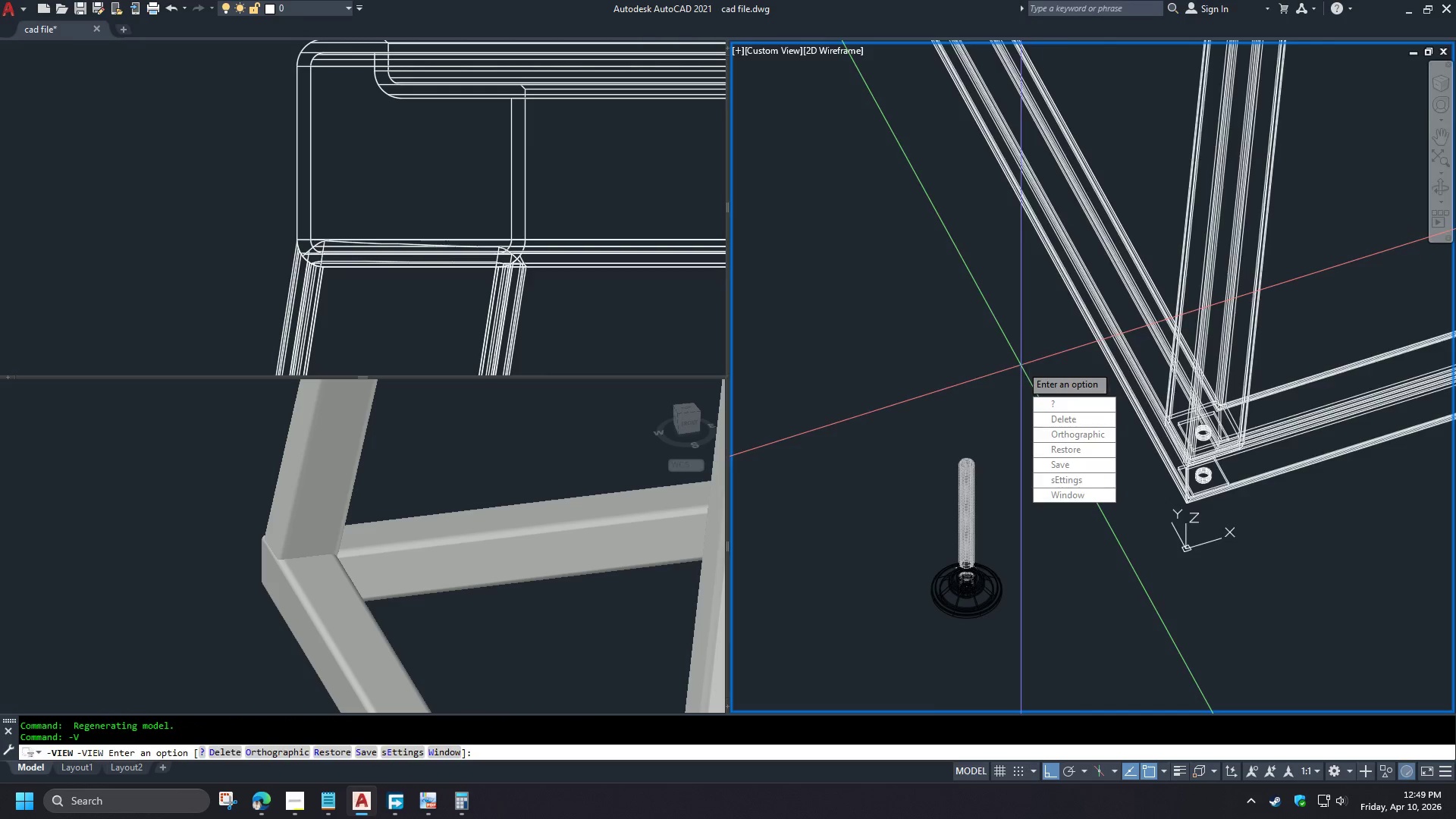 
key(Space)
 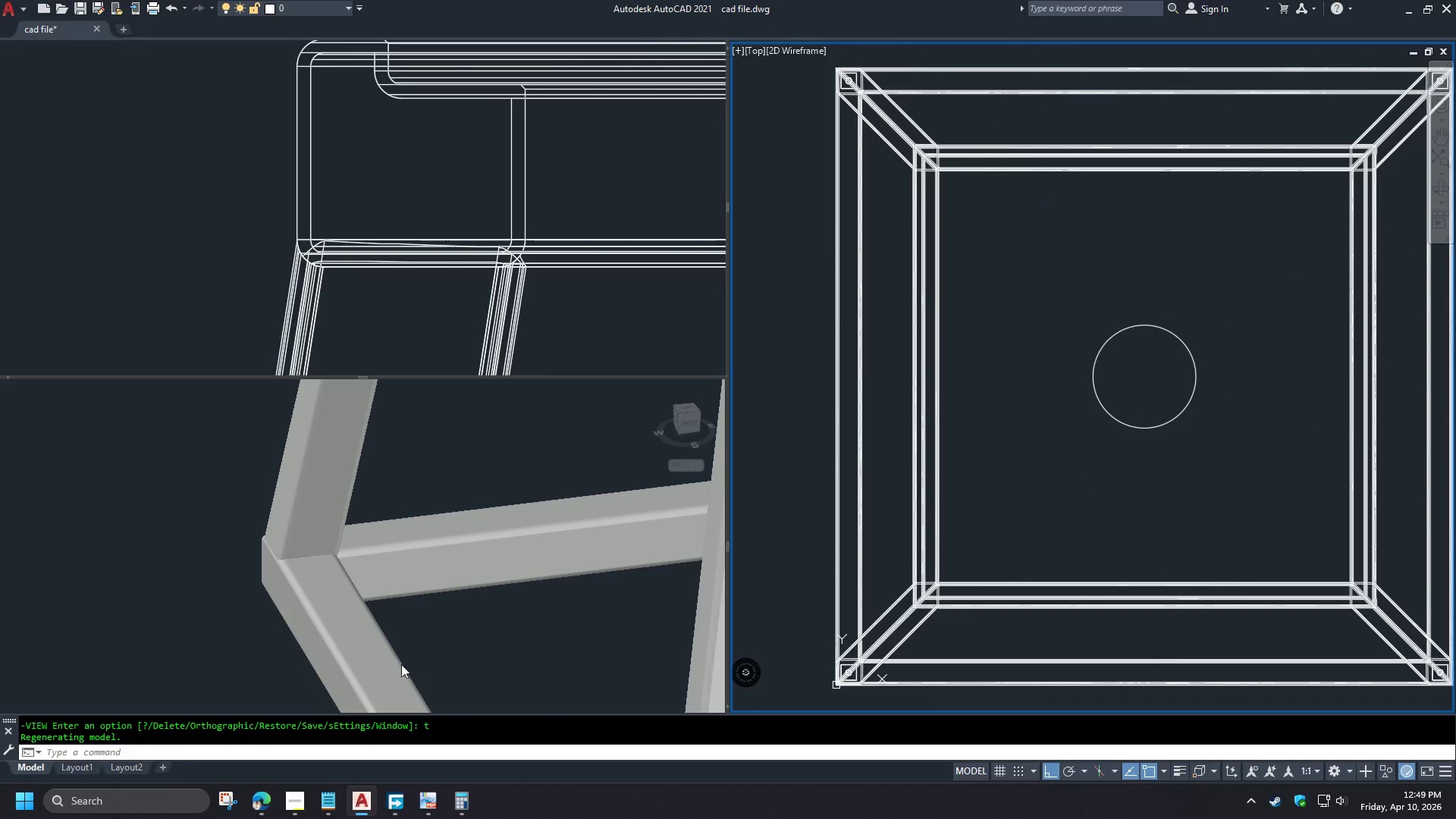 
left_click([519, 581])
 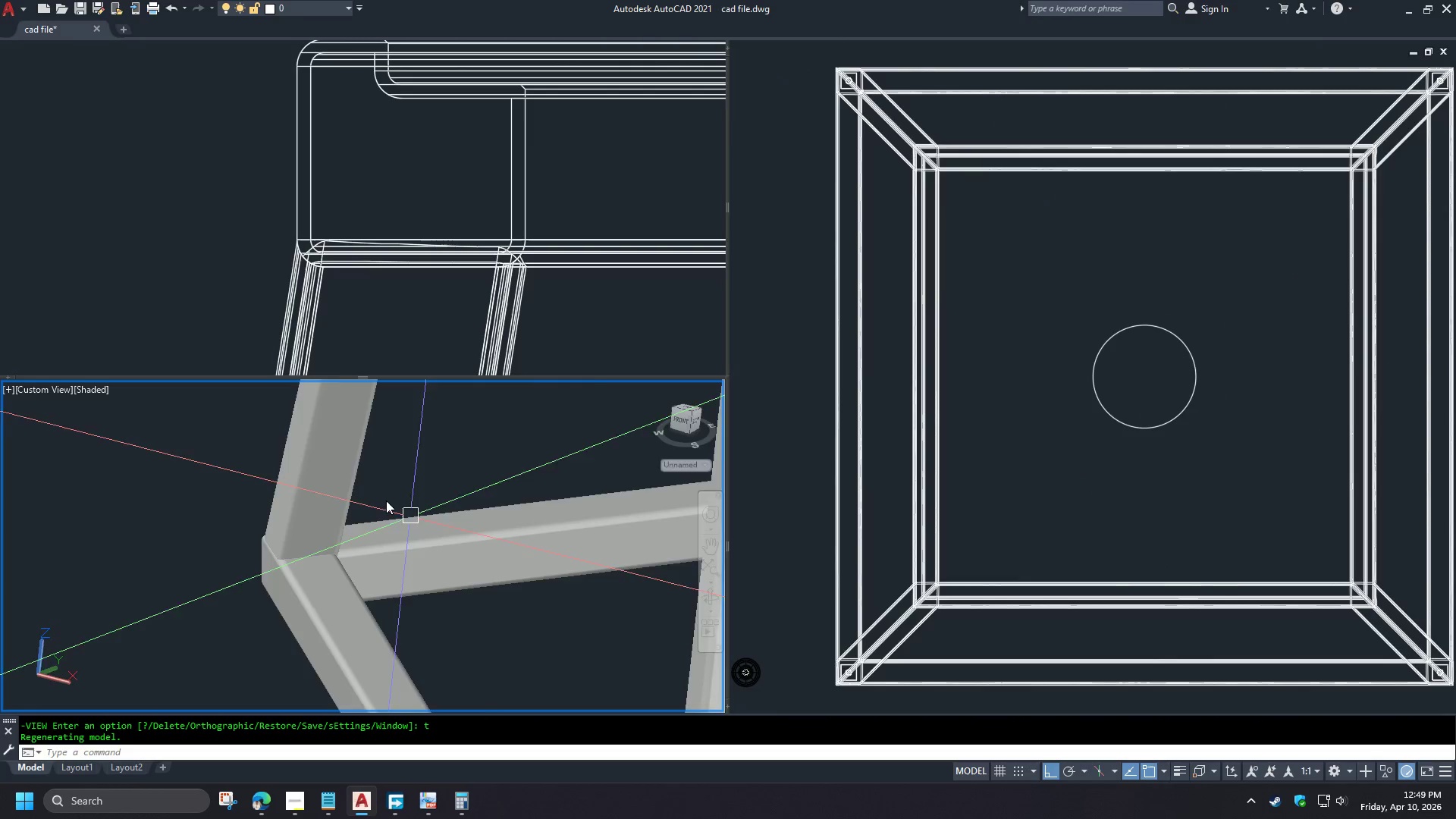 
scroll: coordinate [359, 479], scroll_direction: down, amount: 6.0
 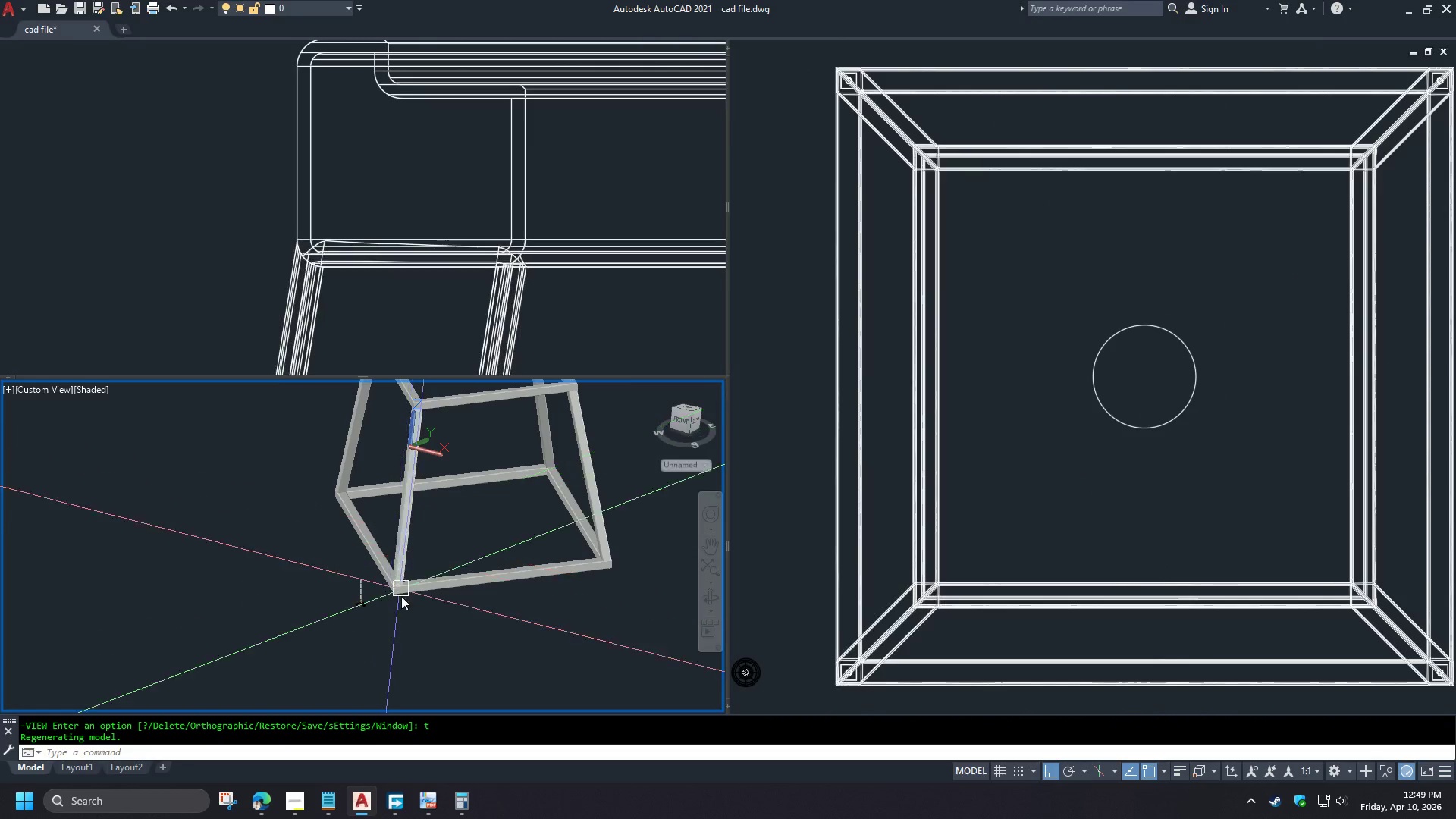 
scroll: coordinate [312, 567], scroll_direction: up, amount: 8.0
 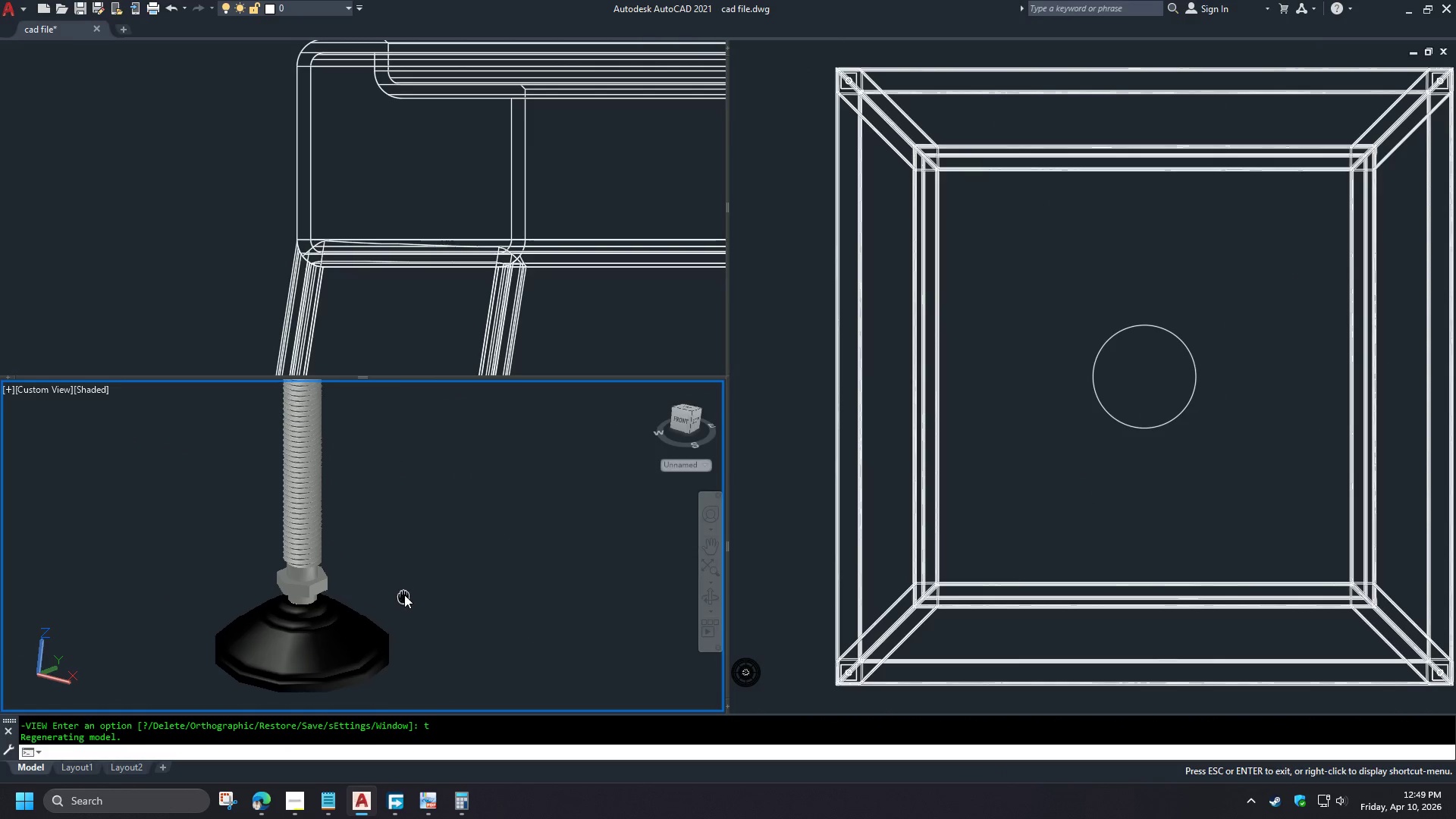 
hold_key(key=ShiftLeft, duration=1.5)
 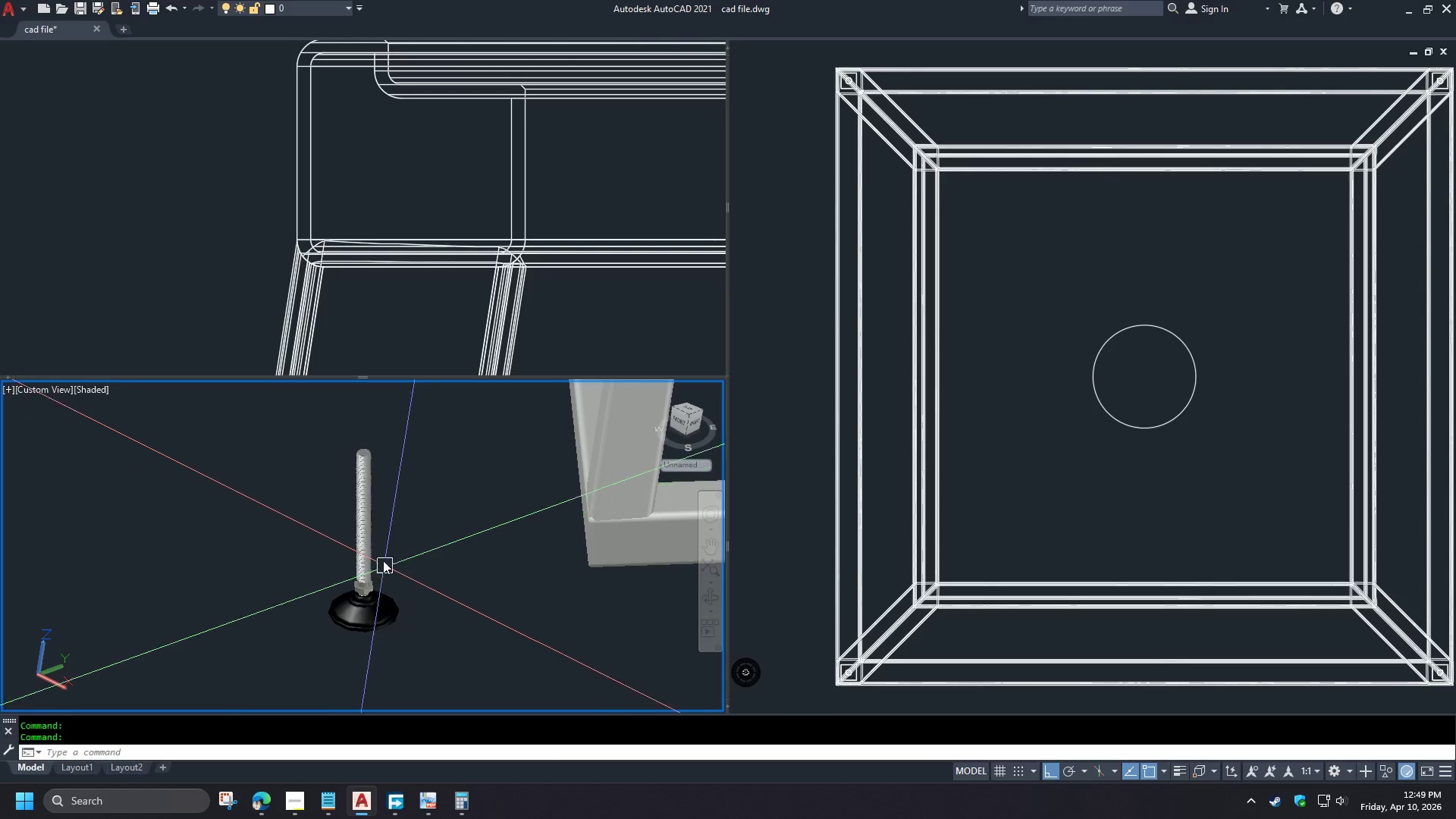 
scroll: coordinate [403, 594], scroll_direction: down, amount: 2.0
 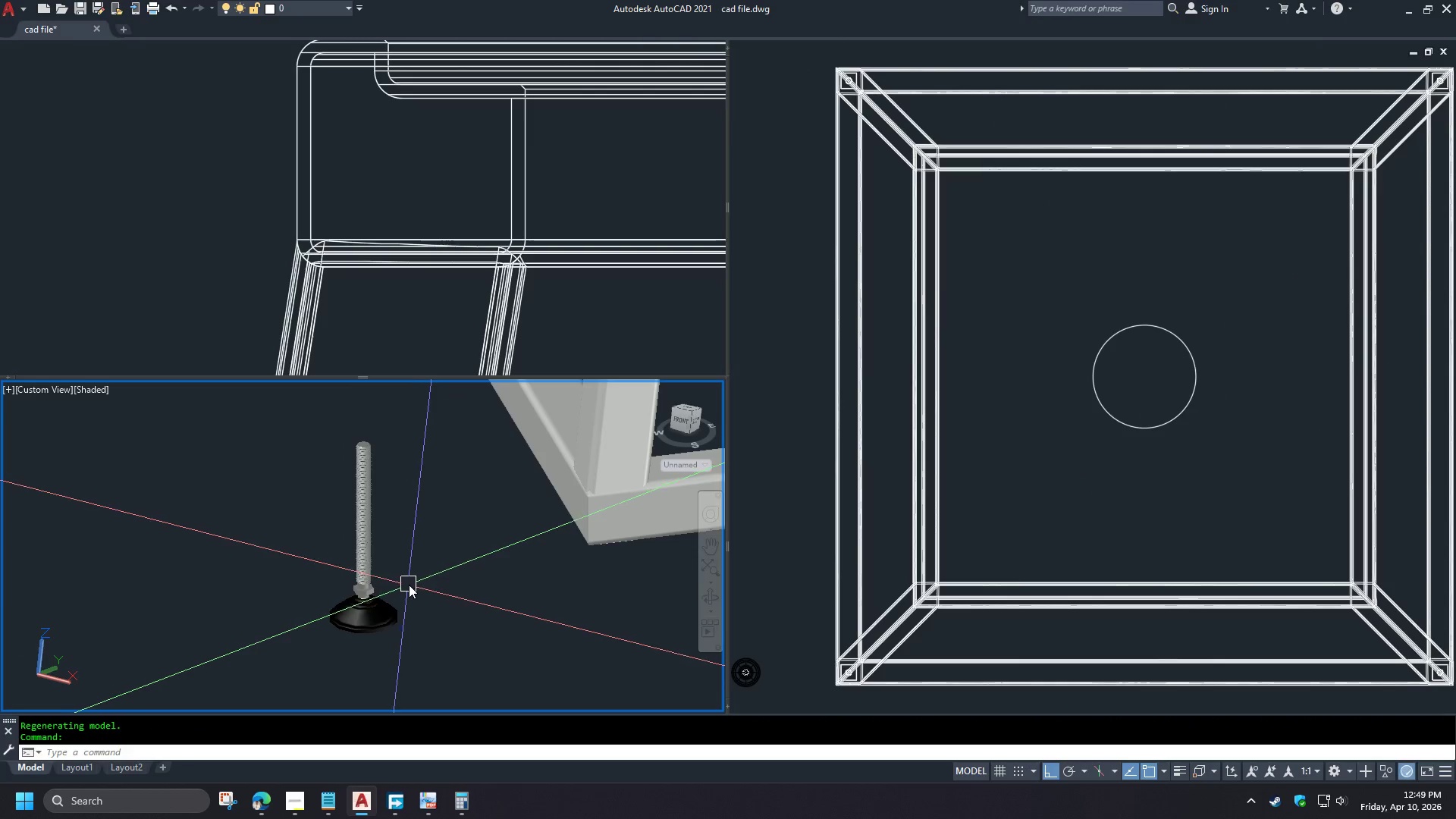 
hold_key(key=ShiftLeft, duration=0.33)
 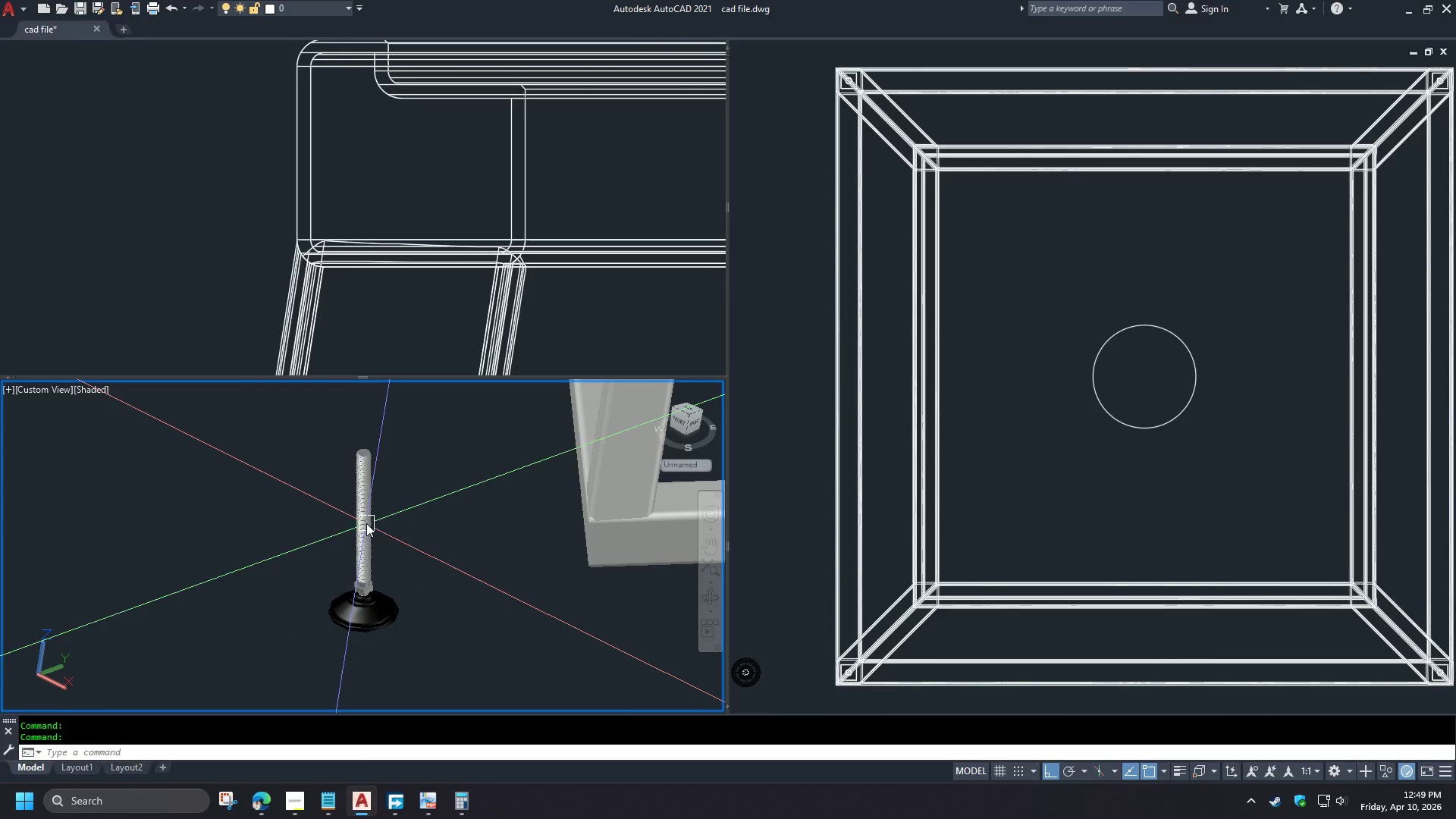 
left_click([366, 522])
 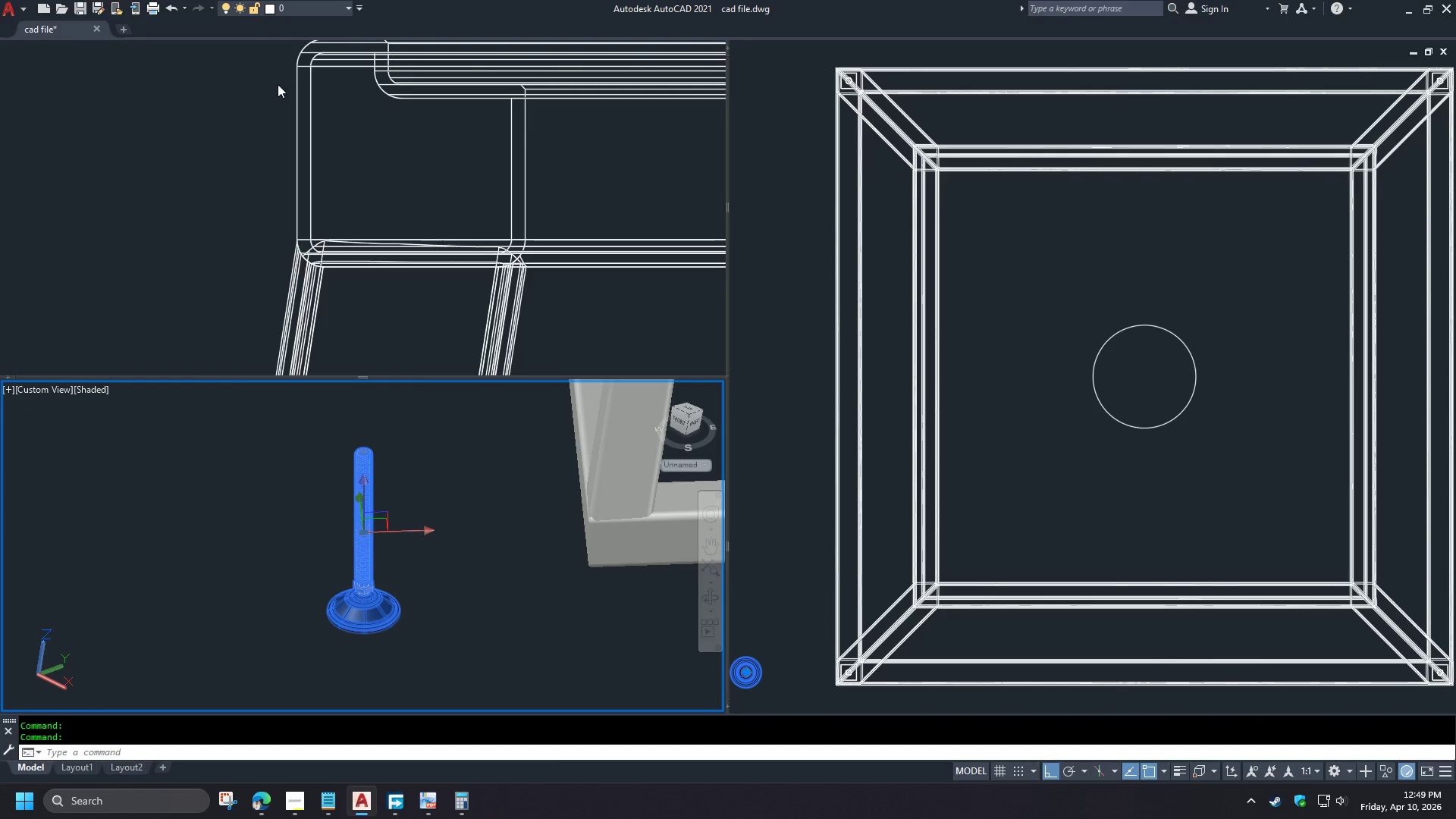 
left_click([312, 12])
 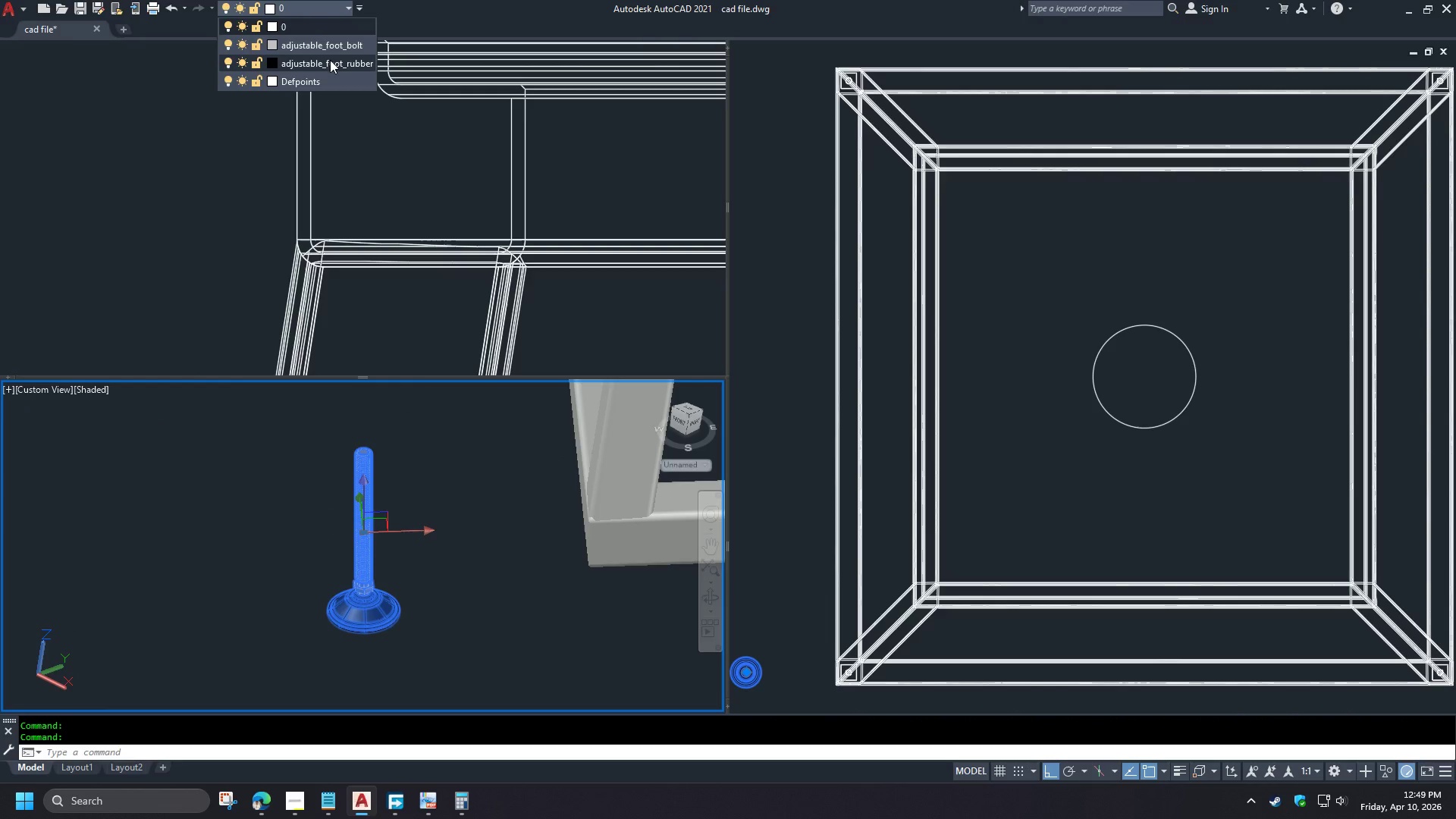 
left_click([331, 48])
 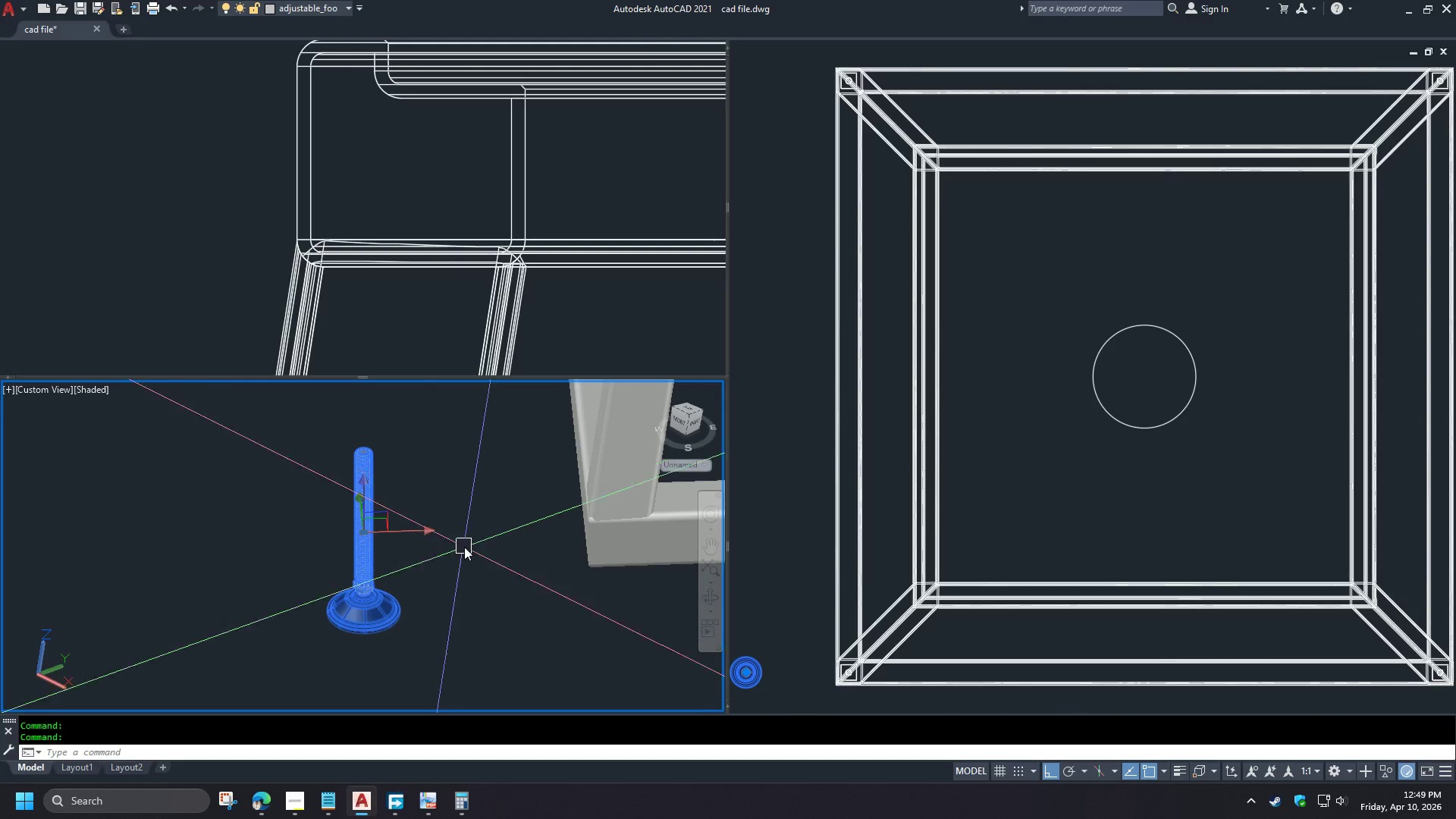 
key(Escape)
 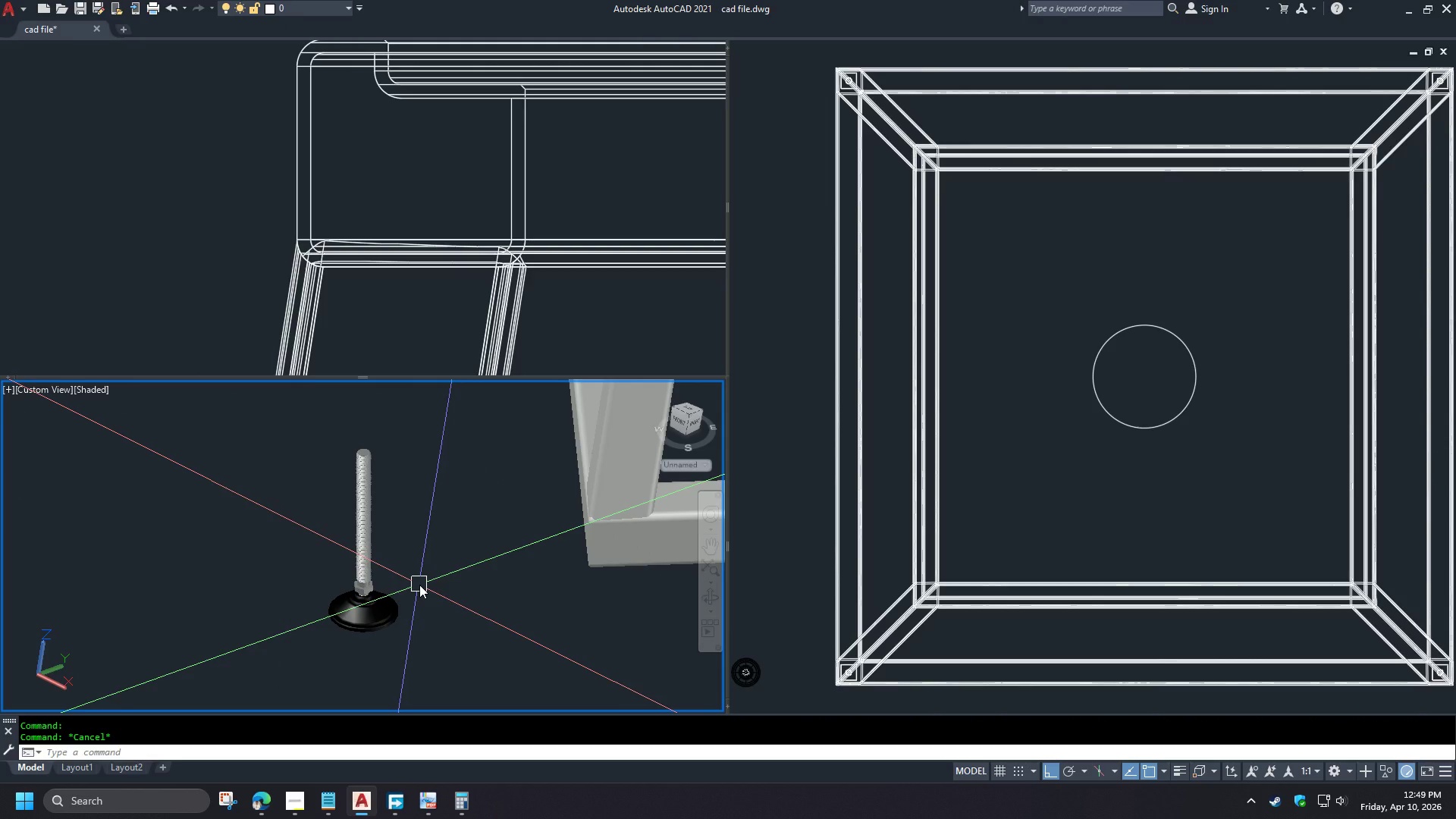 
scroll: coordinate [425, 579], scroll_direction: down, amount: 1.0
 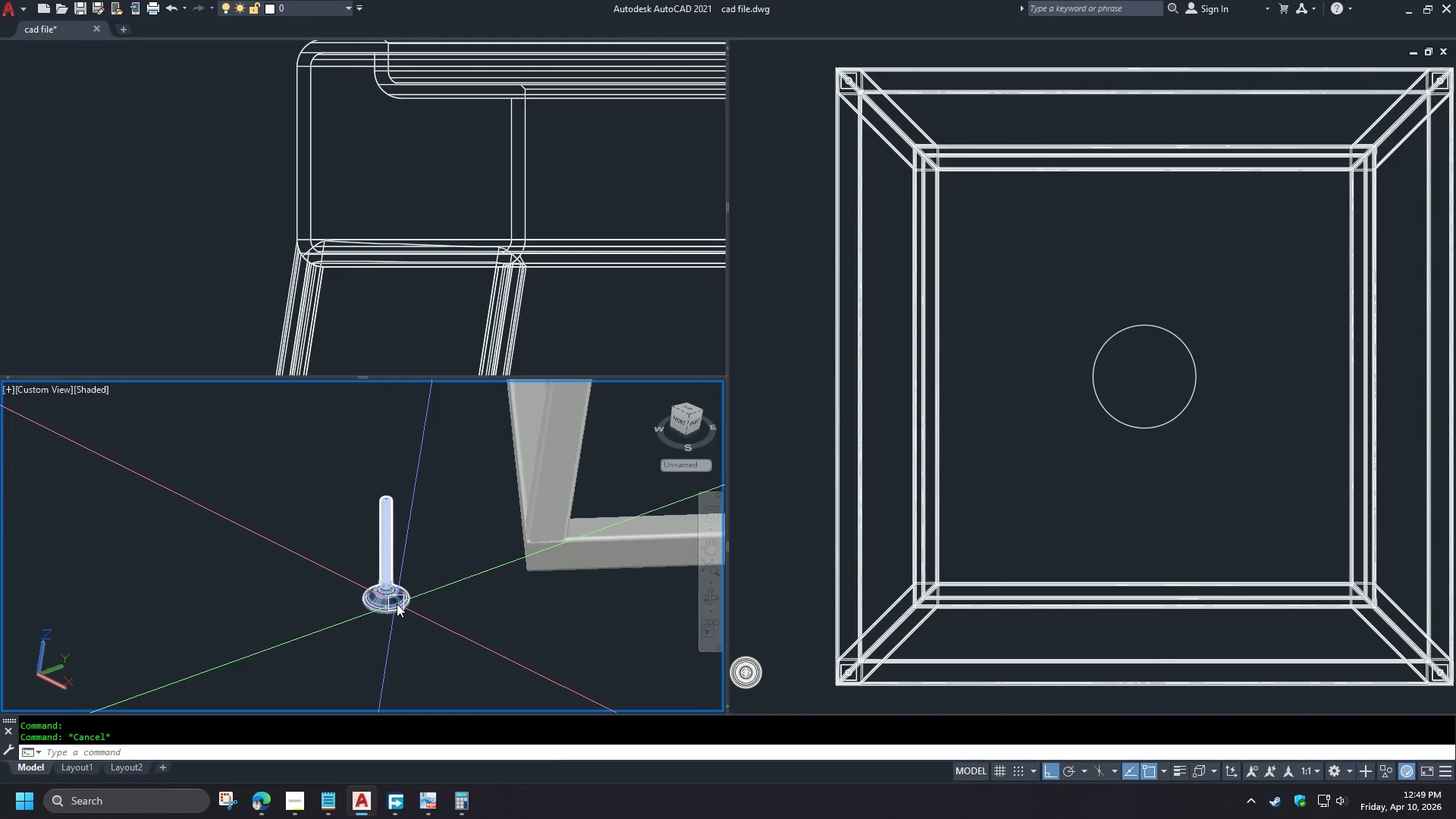 
left_click([397, 604])
 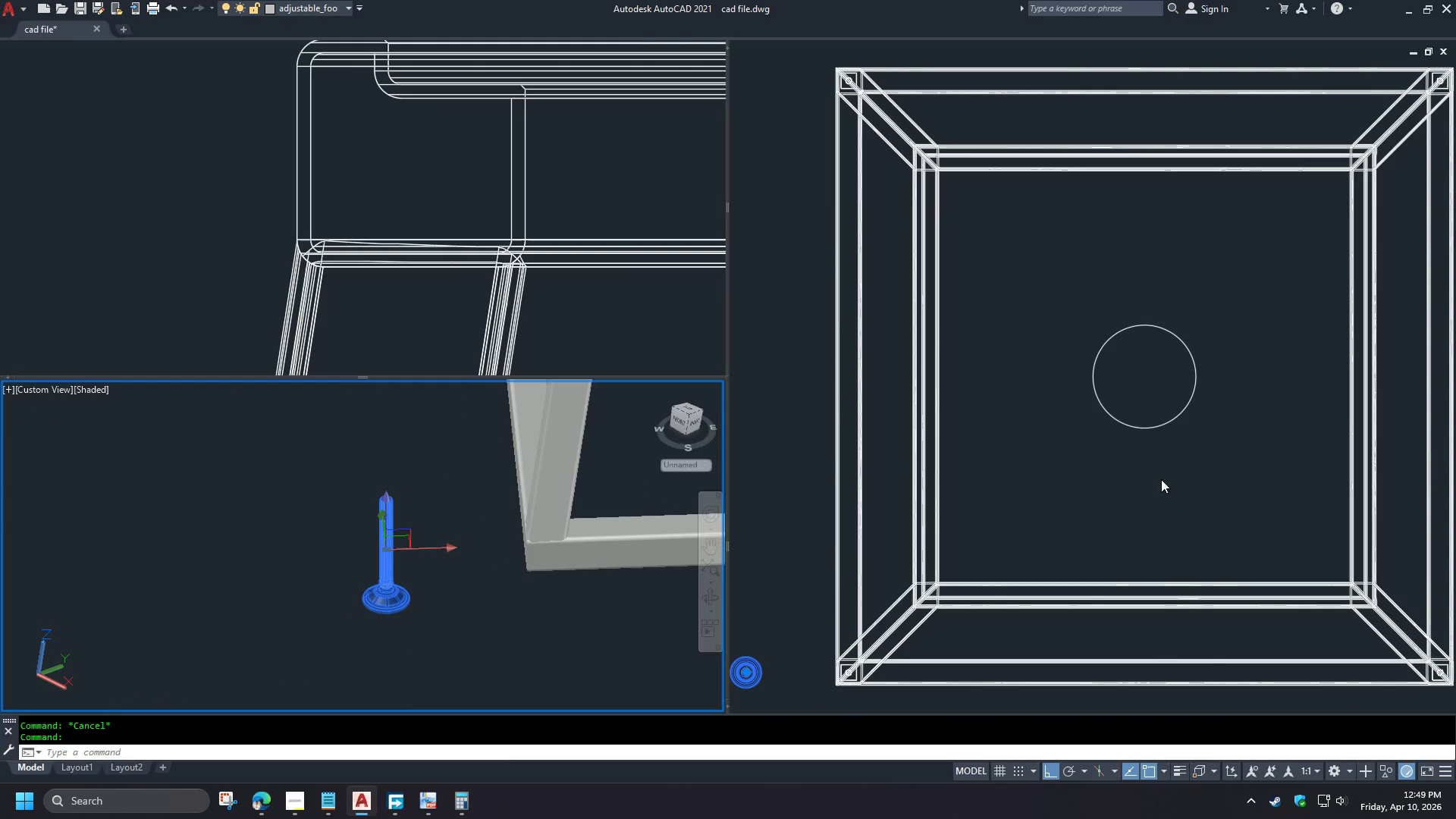 
scroll: coordinate [939, 590], scroll_direction: up, amount: 1.0
 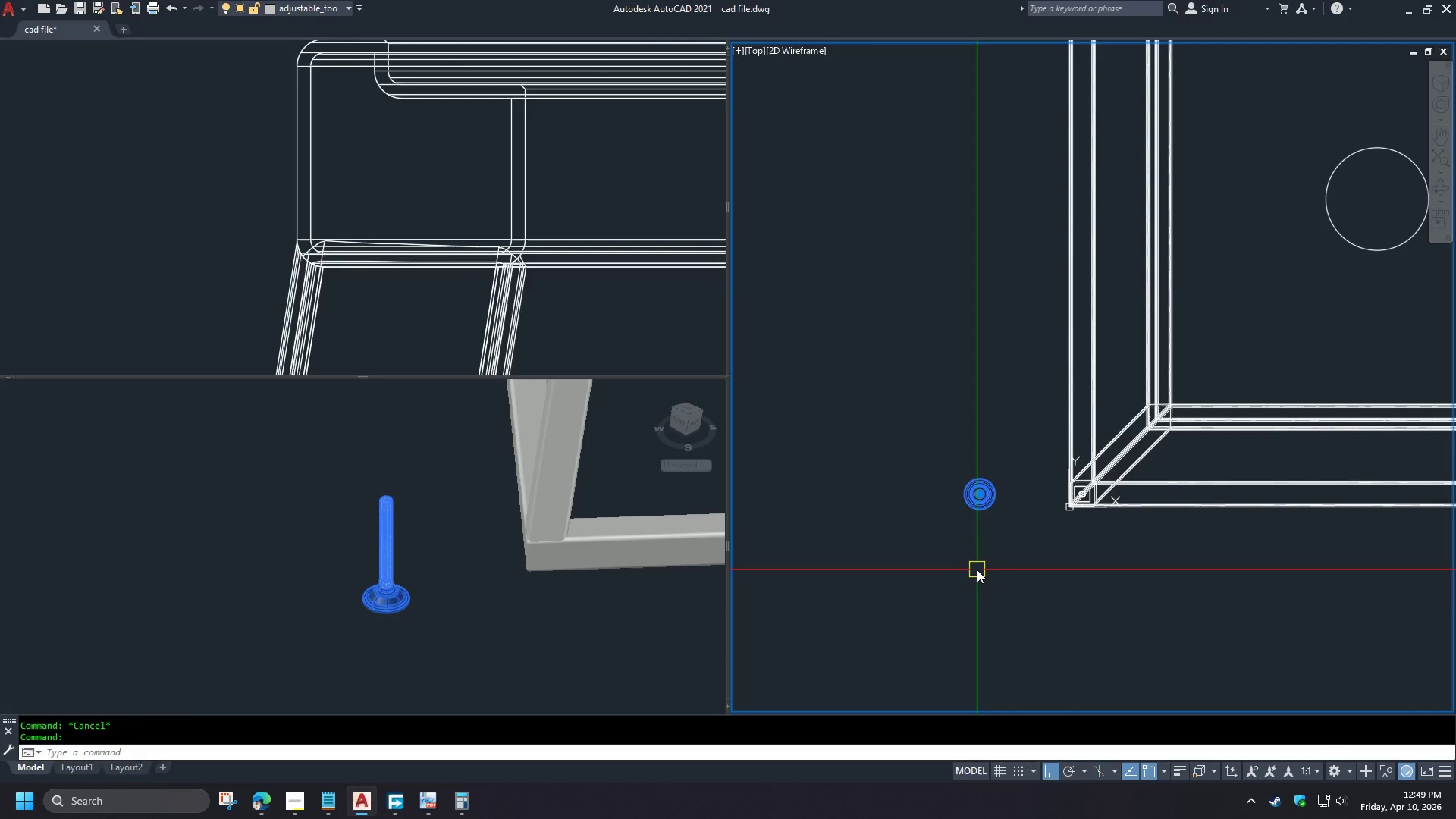 
key(M)
 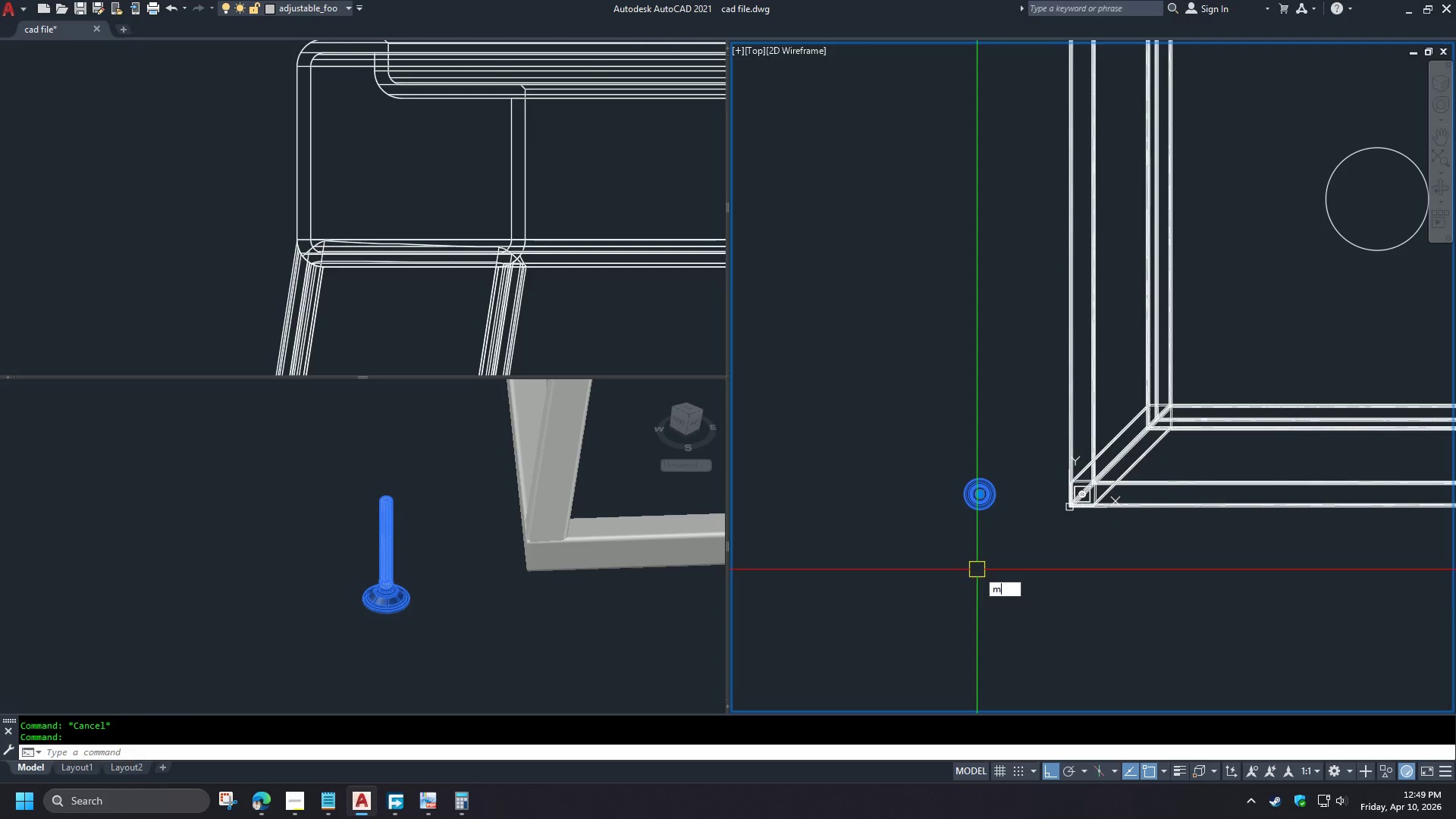 
key(Space)
 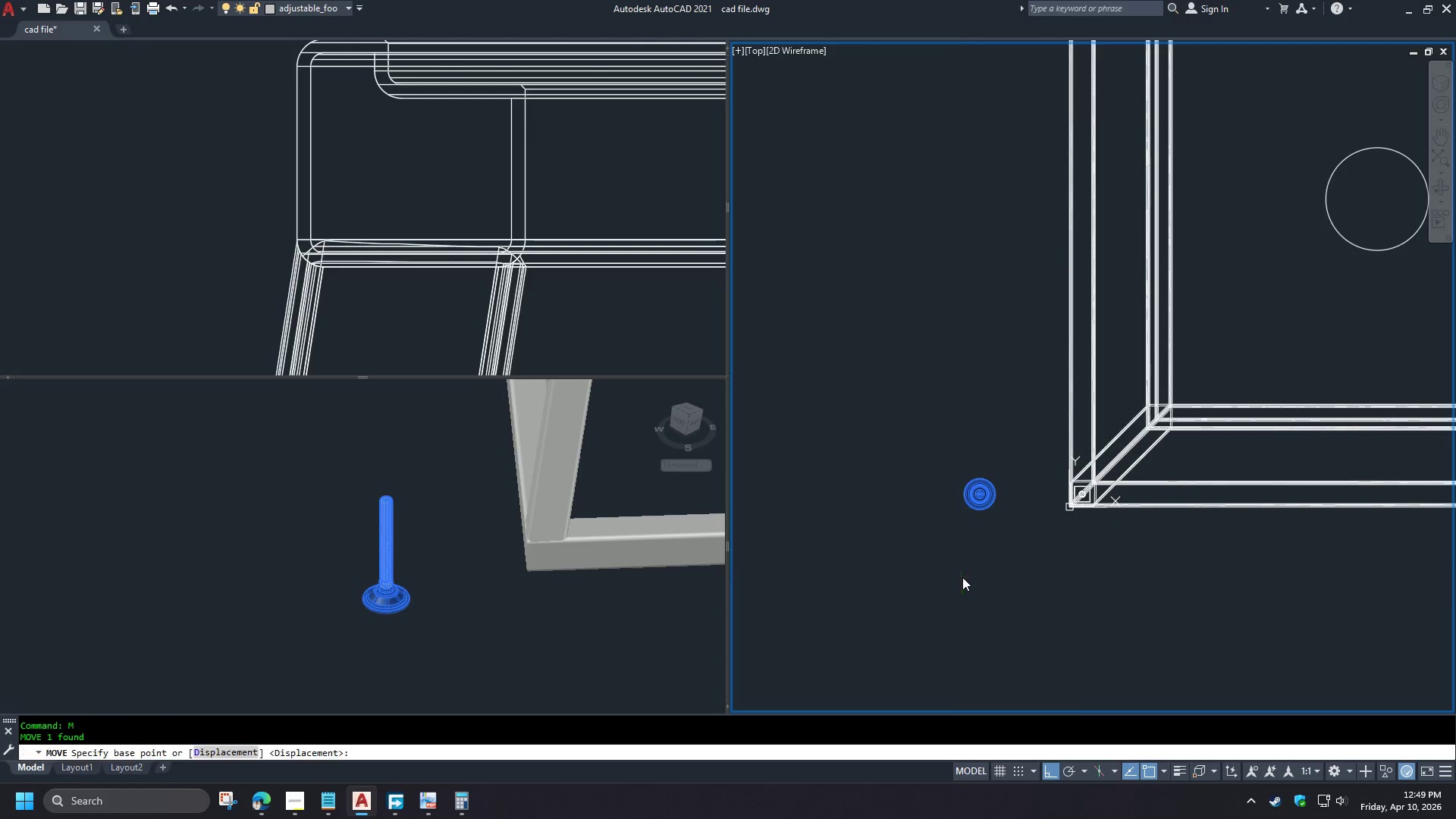 
left_click_drag(start_coordinate=[962, 578], to_coordinate=[968, 577])
 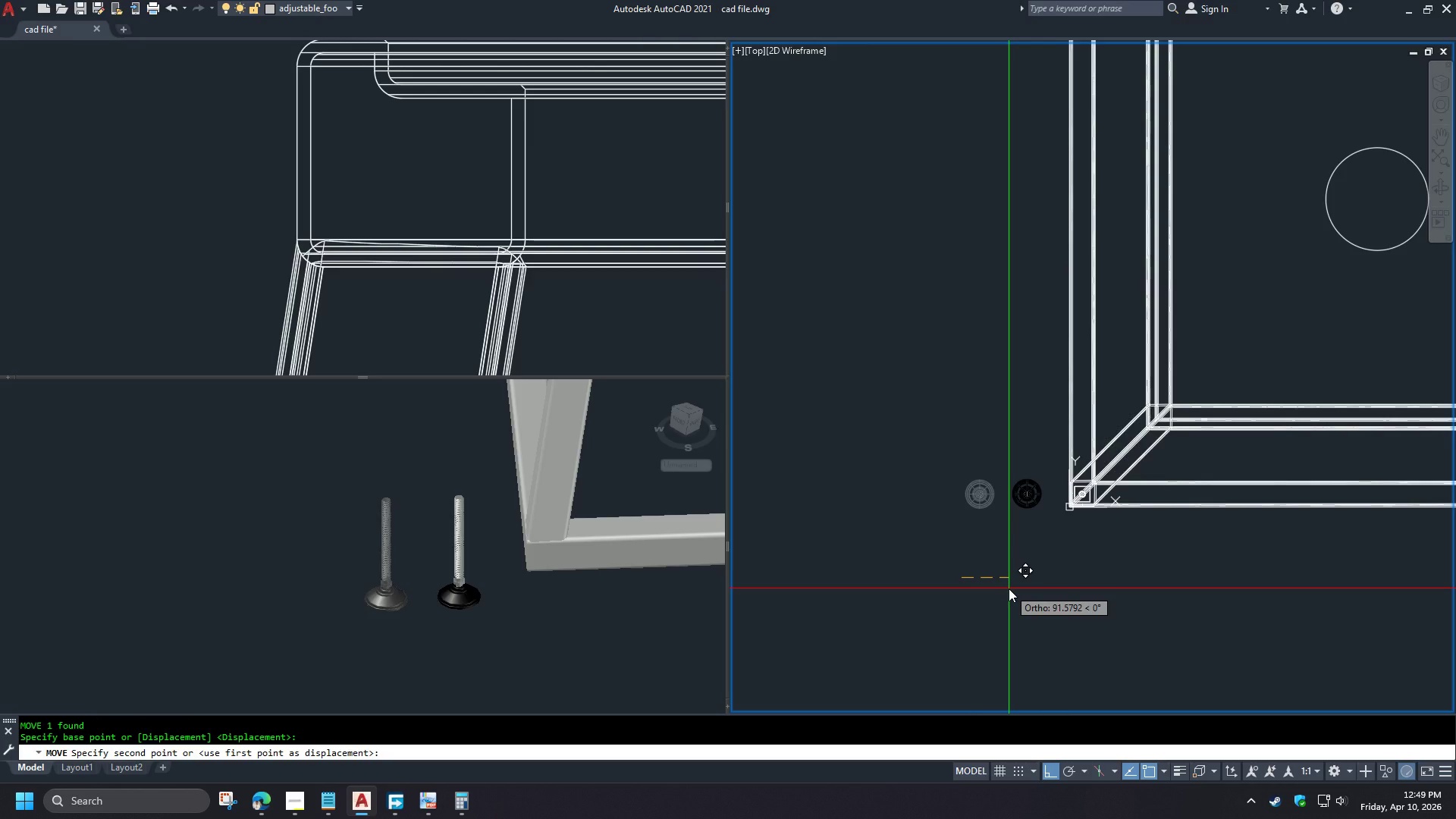 
key(Numpad2)
 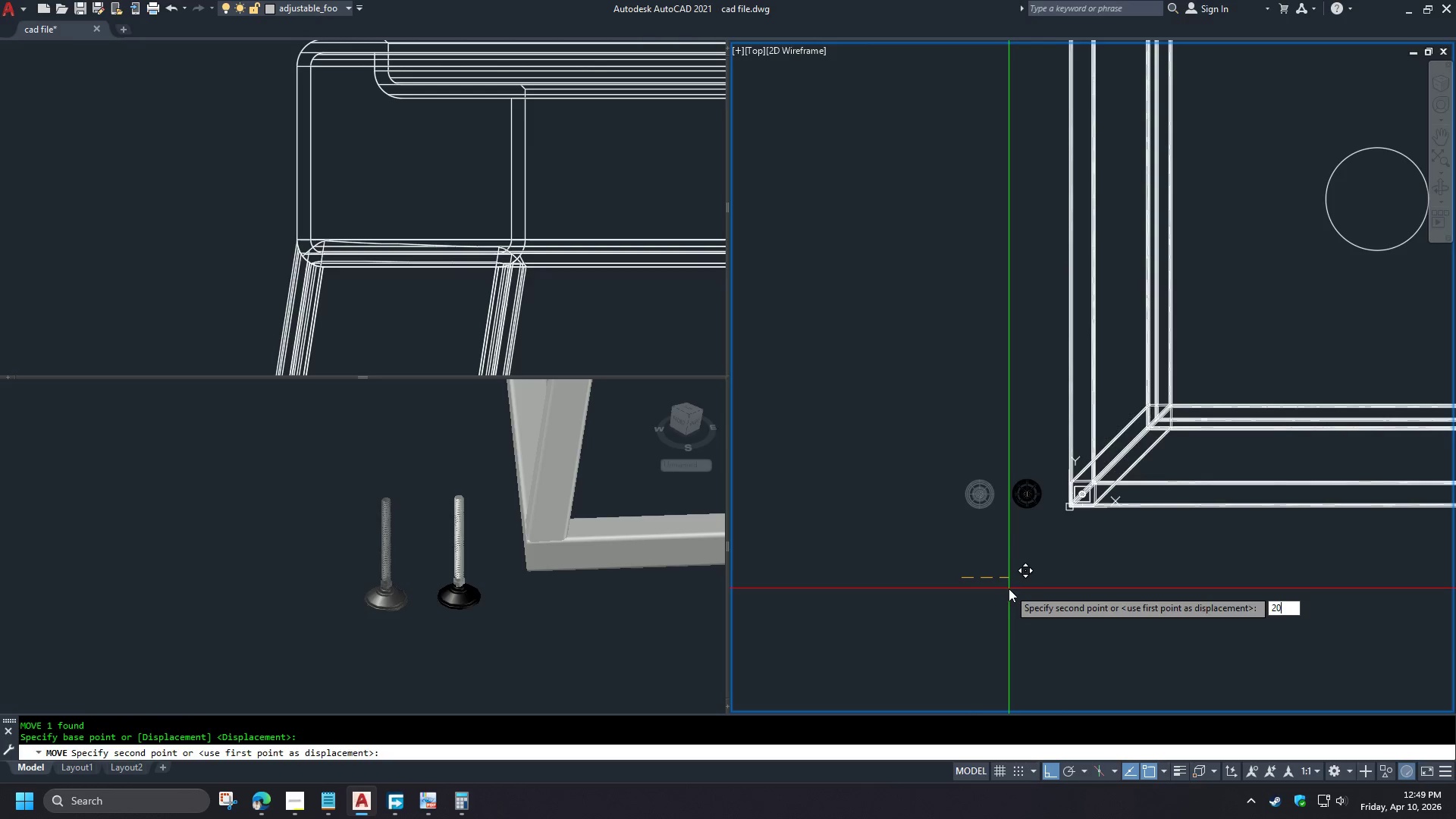 
key(Numpad0)
 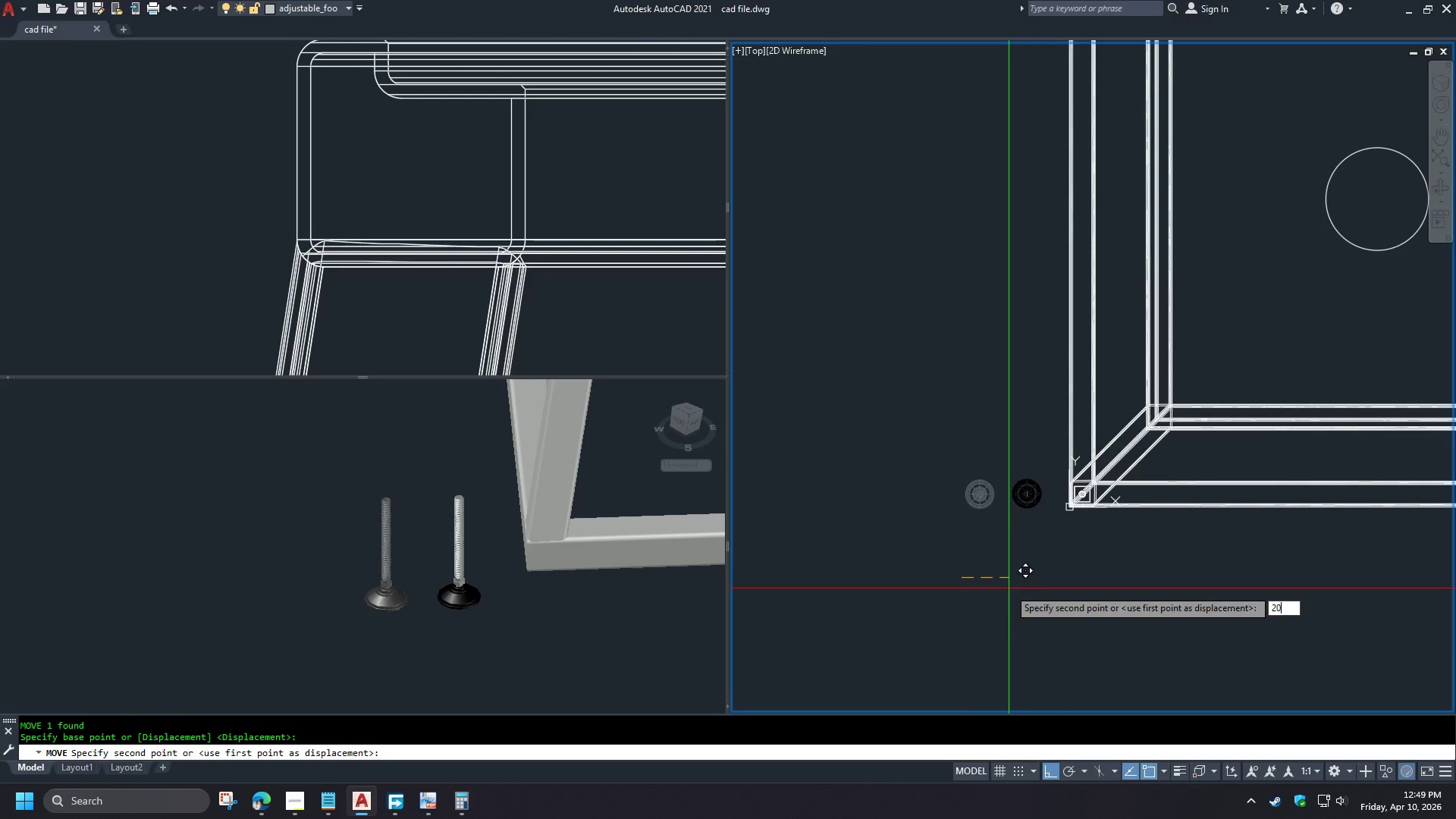 
key(Numpad0)
 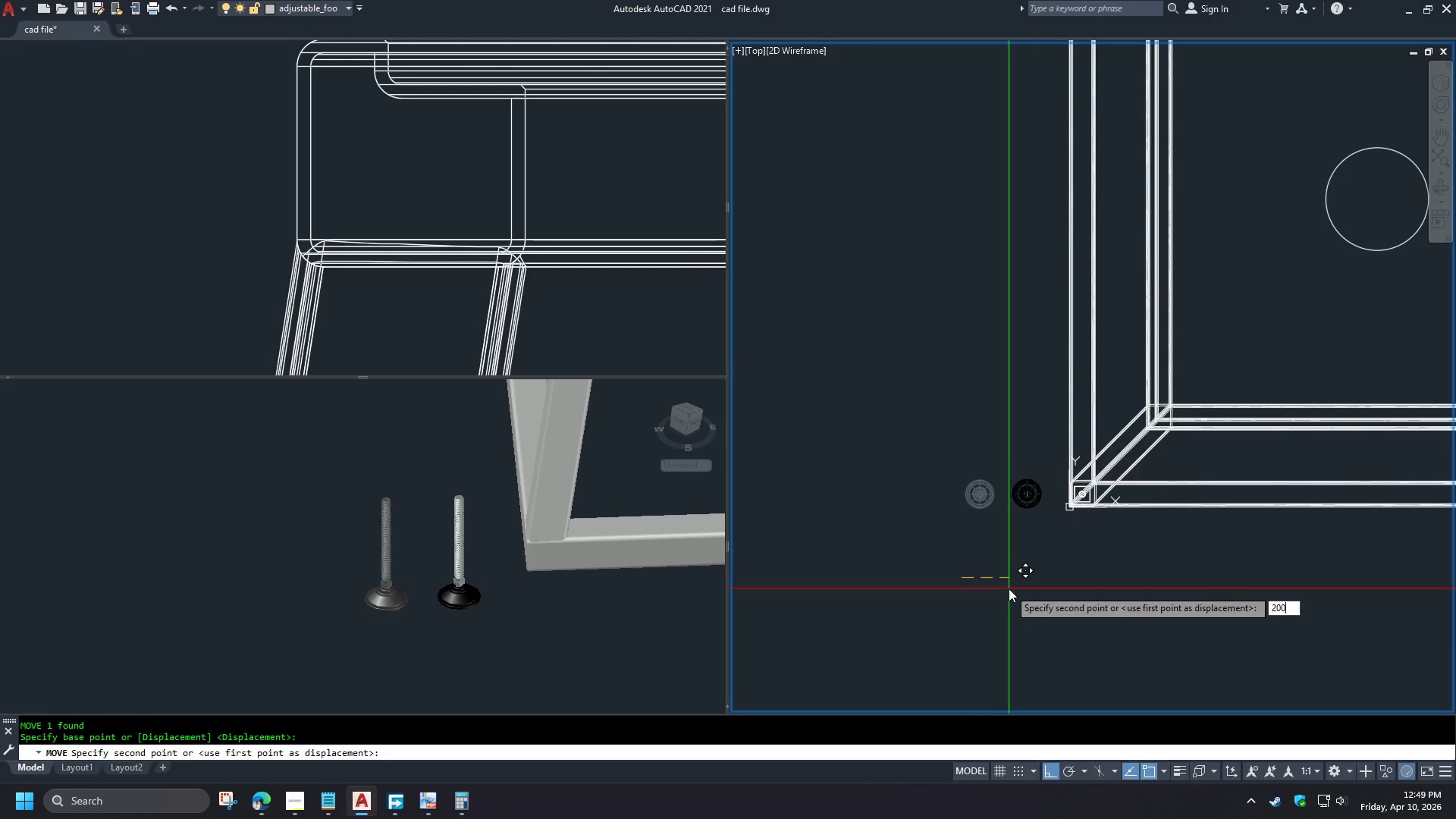 
key(Space)
 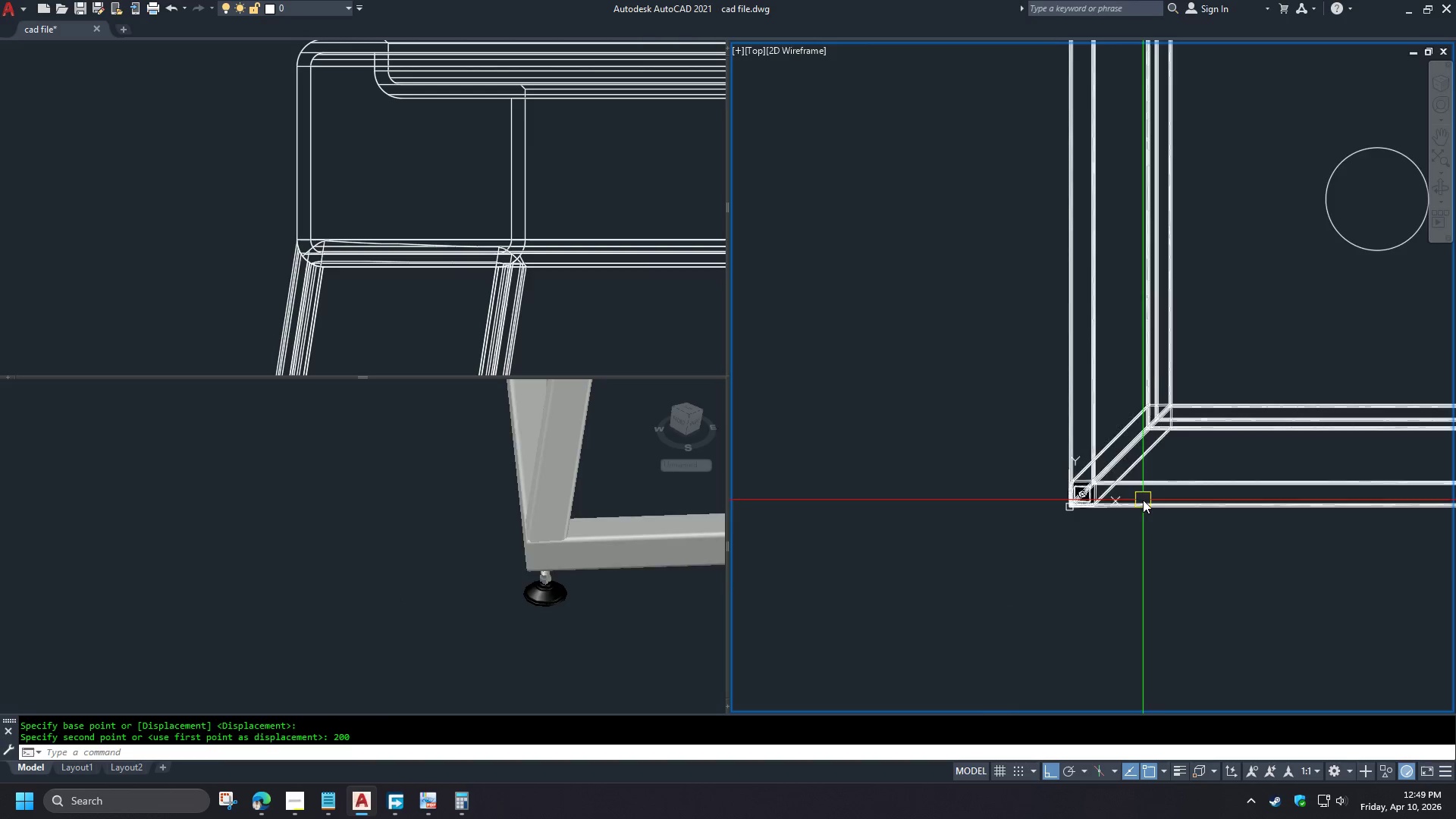 
scroll: coordinate [1022, 461], scroll_direction: up, amount: 4.0
 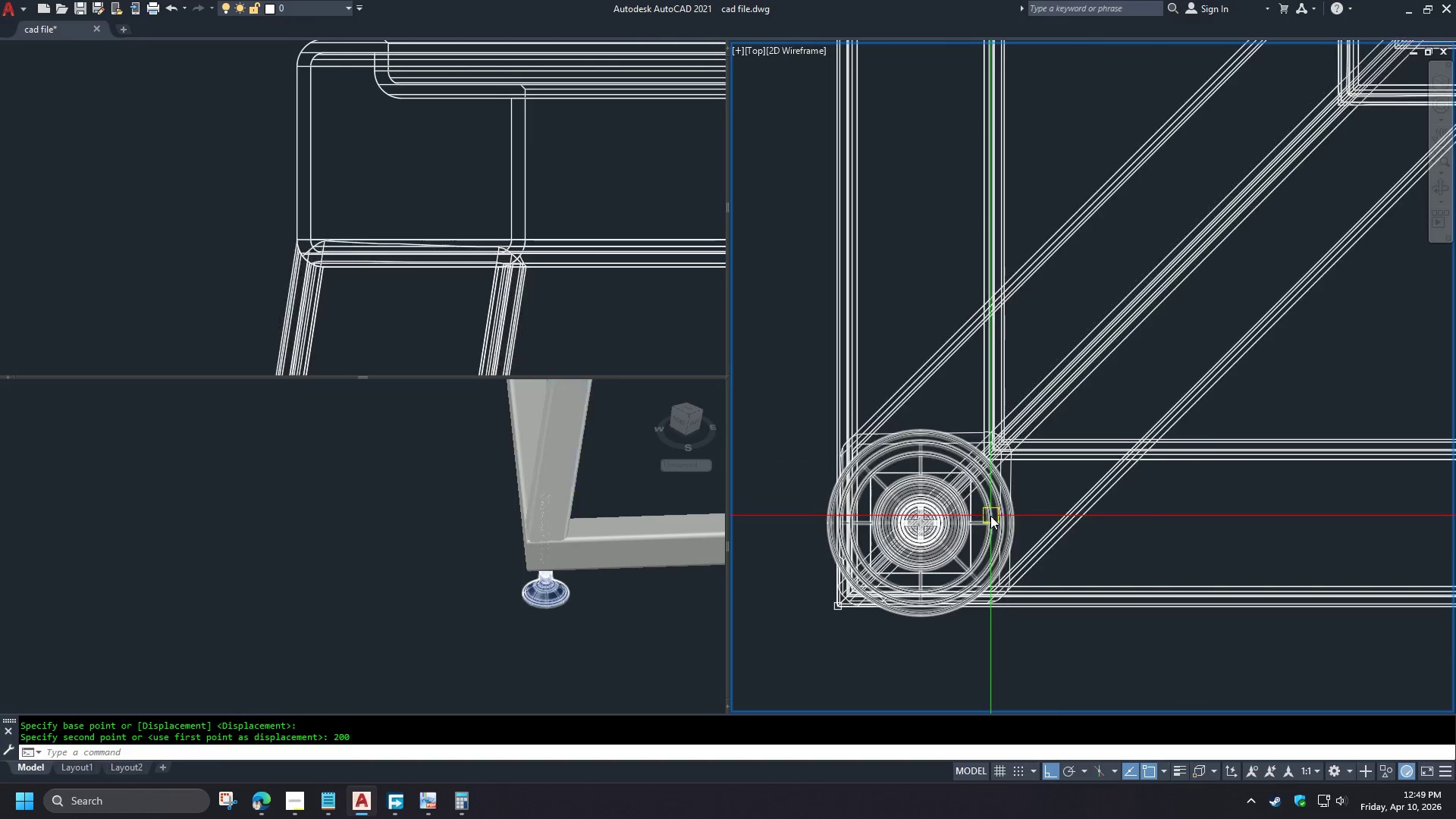 
left_click([988, 516])
 